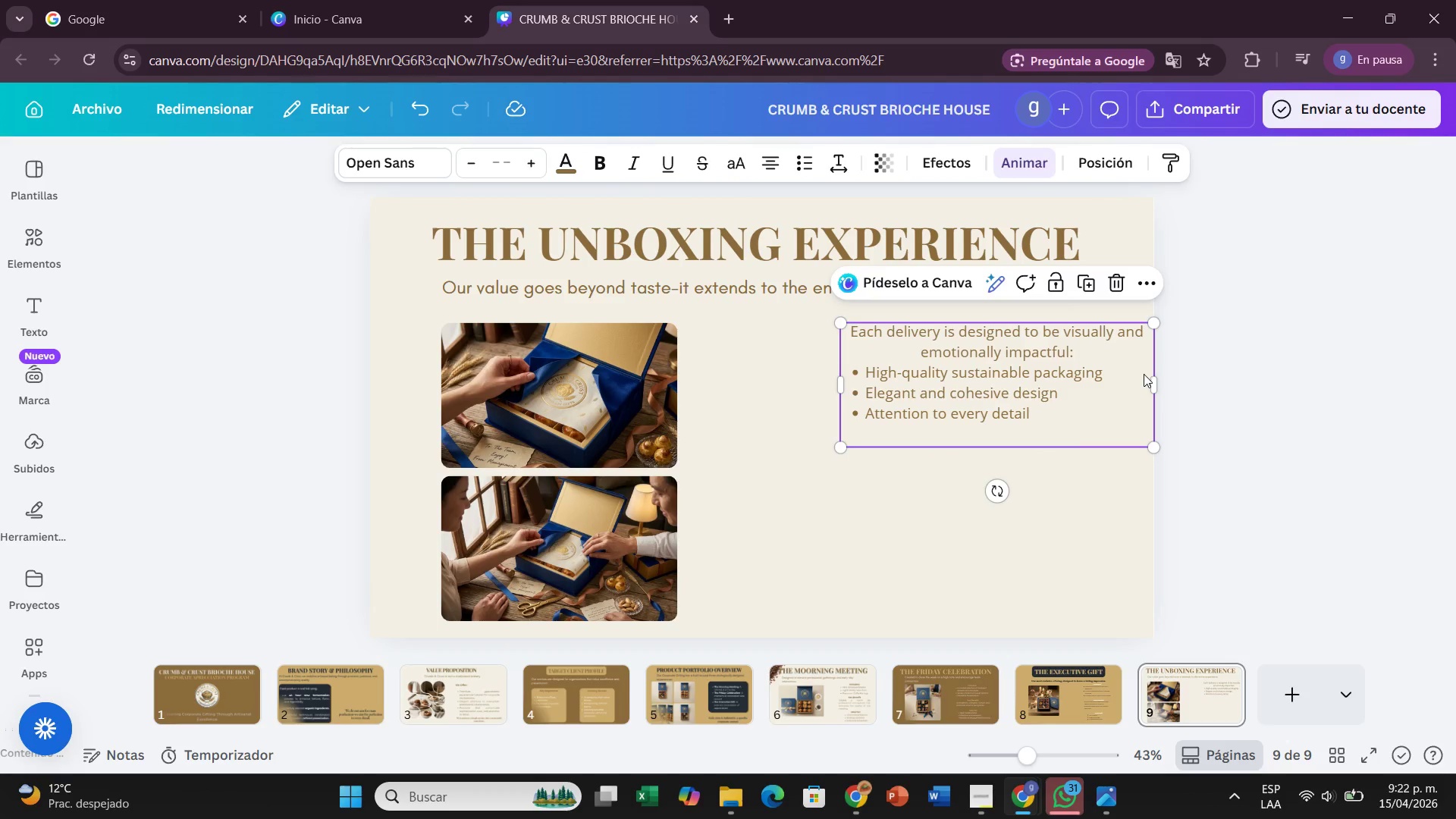 
left_click_drag(start_coordinate=[1124, 378], to_coordinate=[1103, 378])
 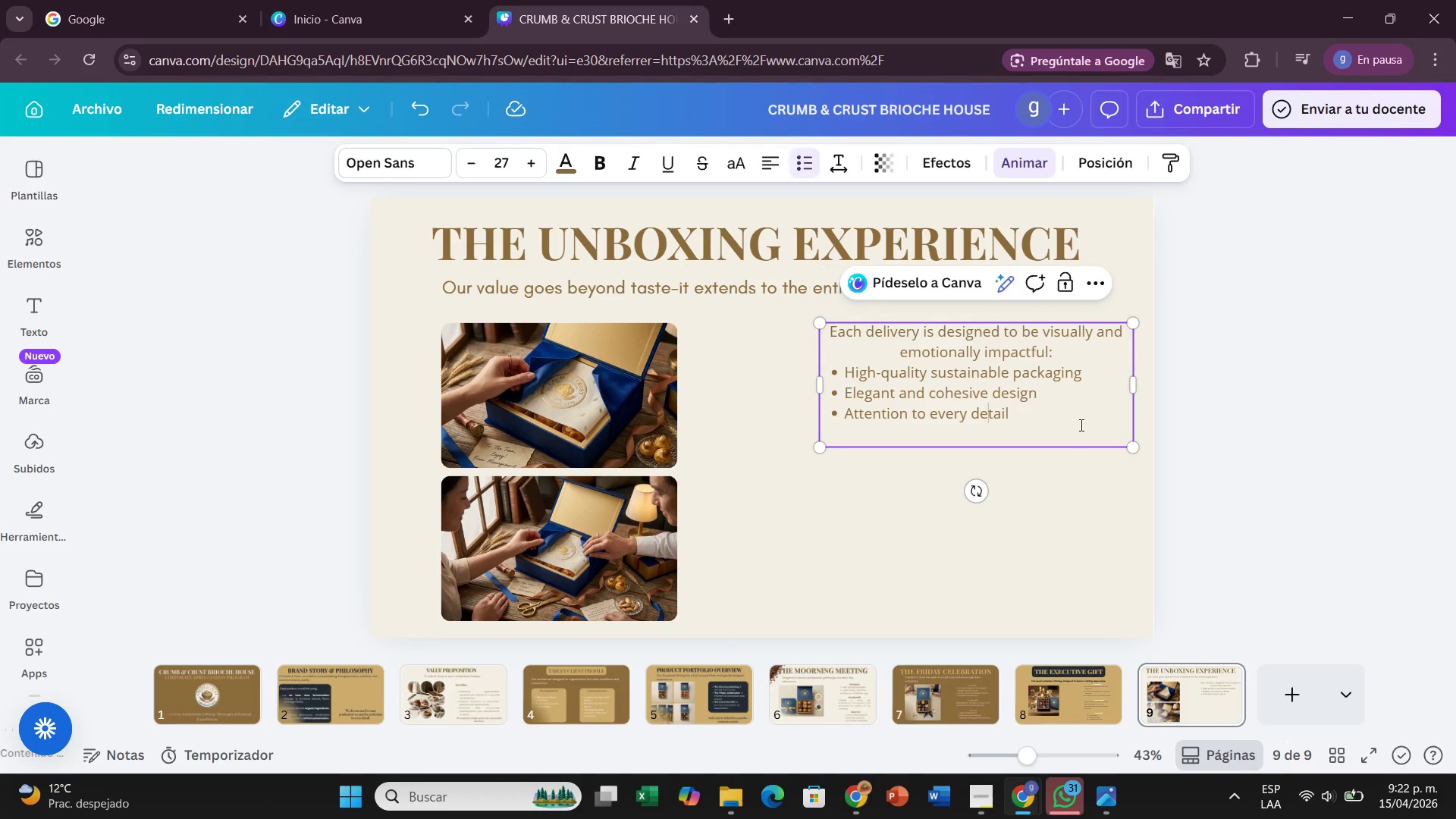 
left_click([1082, 428])
 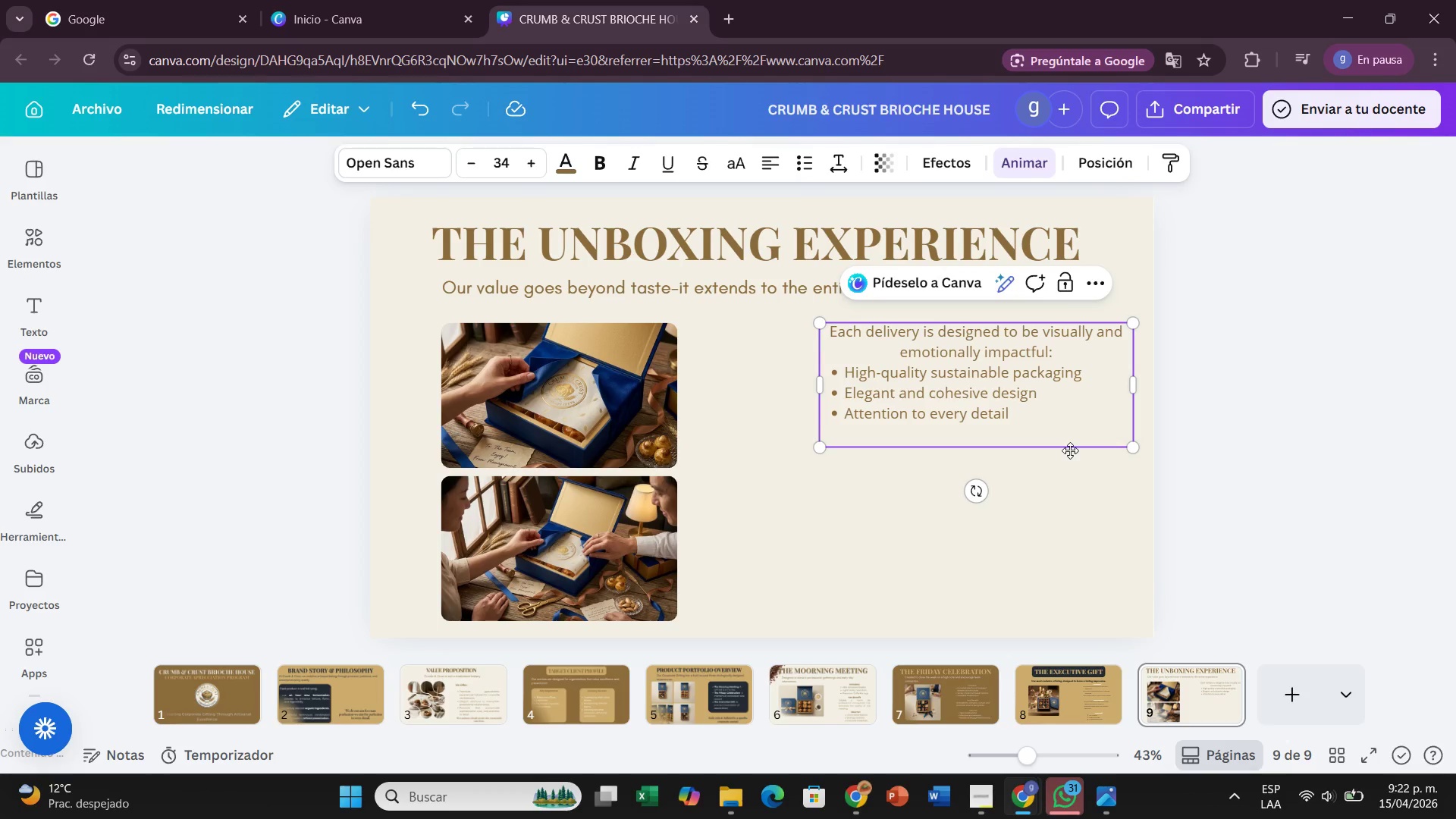 
left_click([1070, 450])
 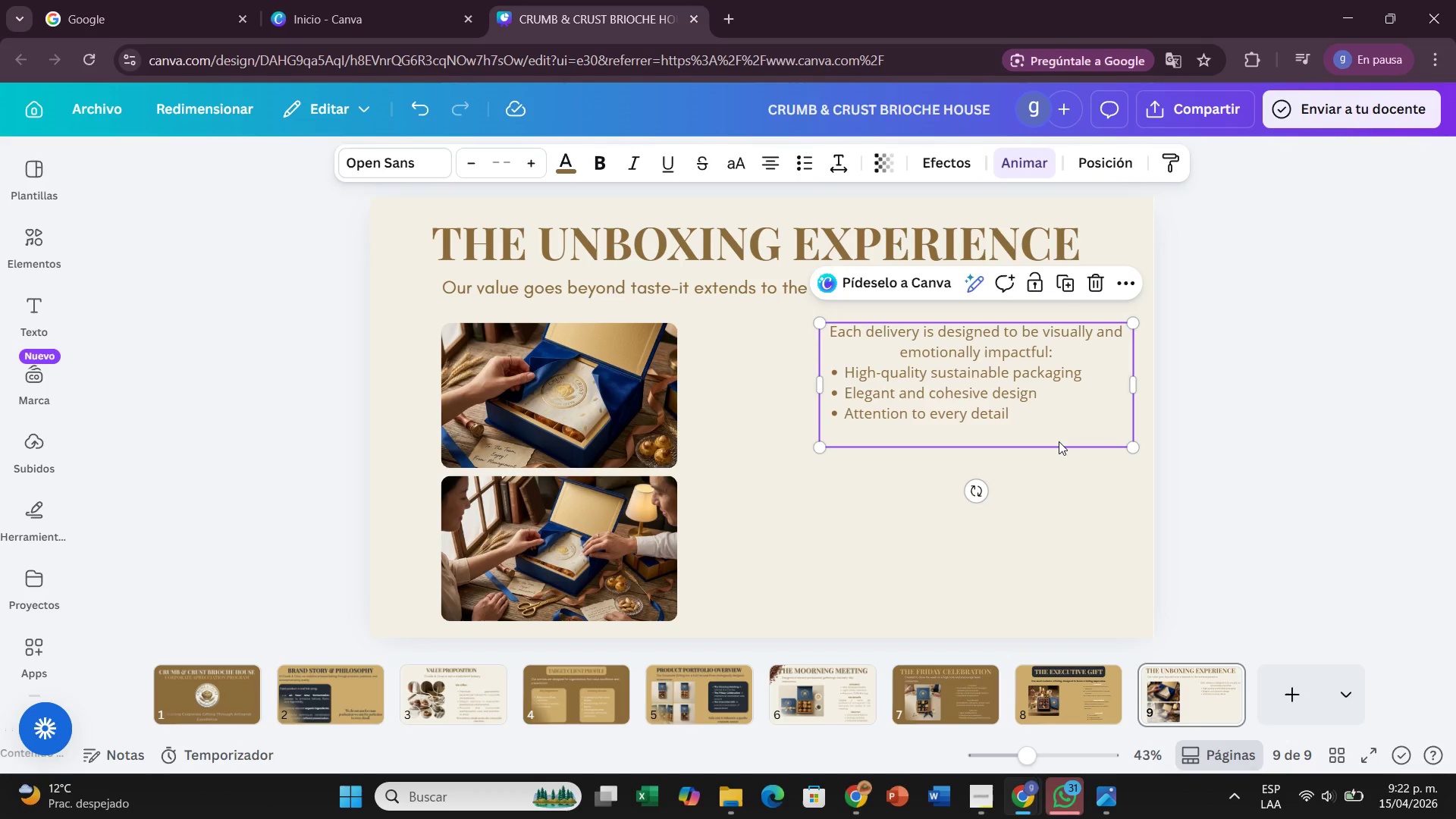 
left_click([1056, 444])
 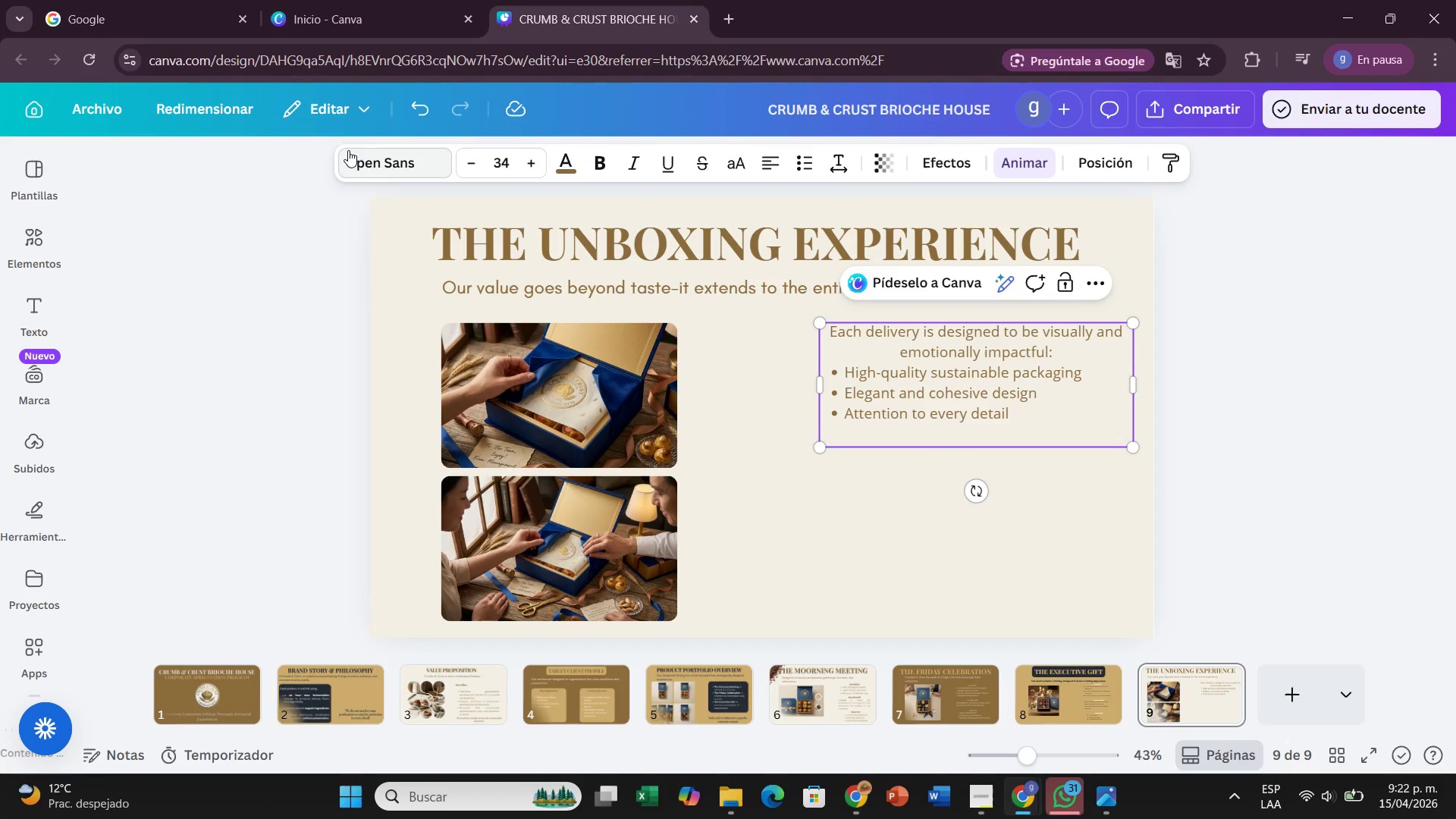 
left_click([356, 151])
 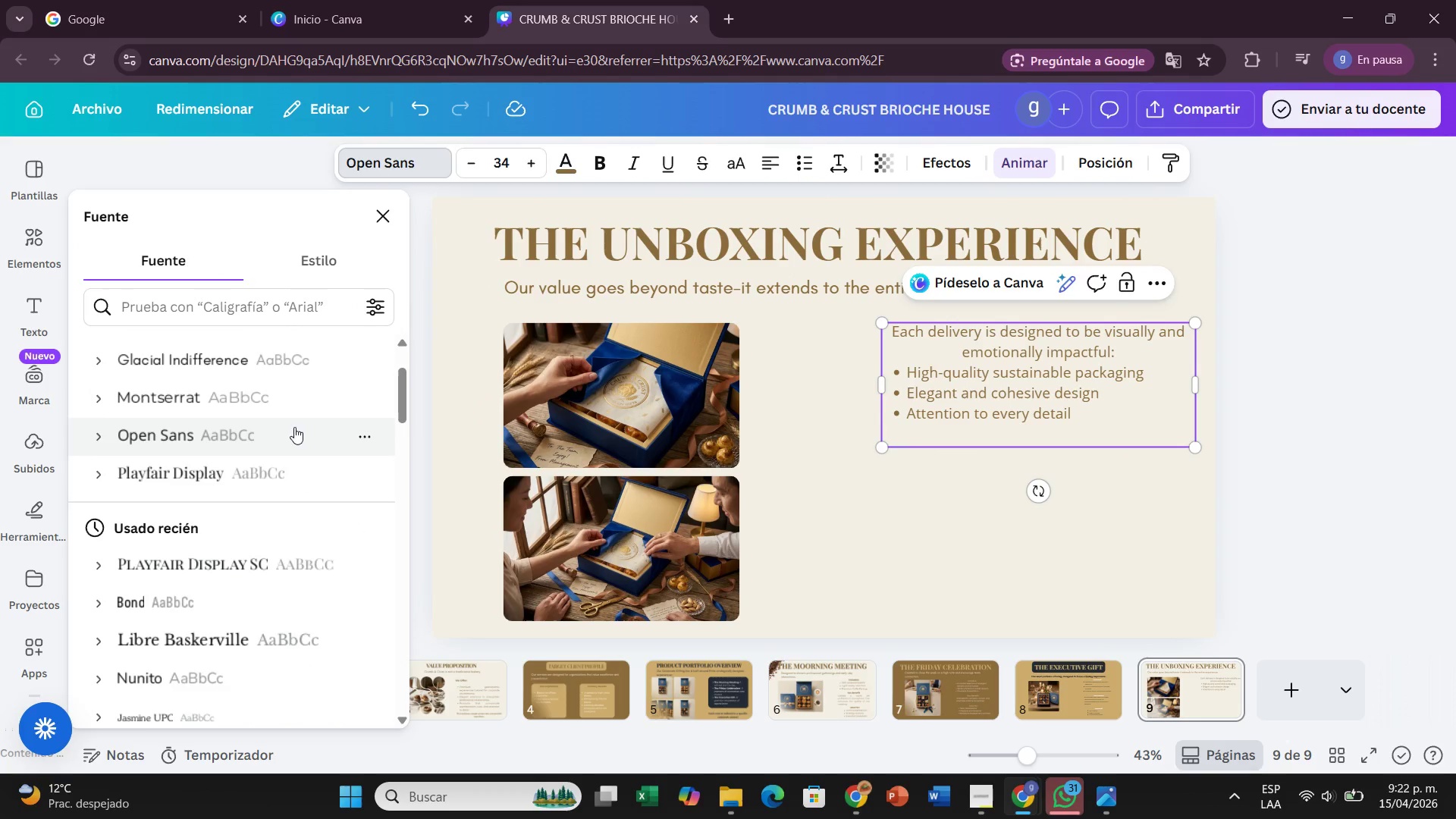 
left_click([303, 380])
 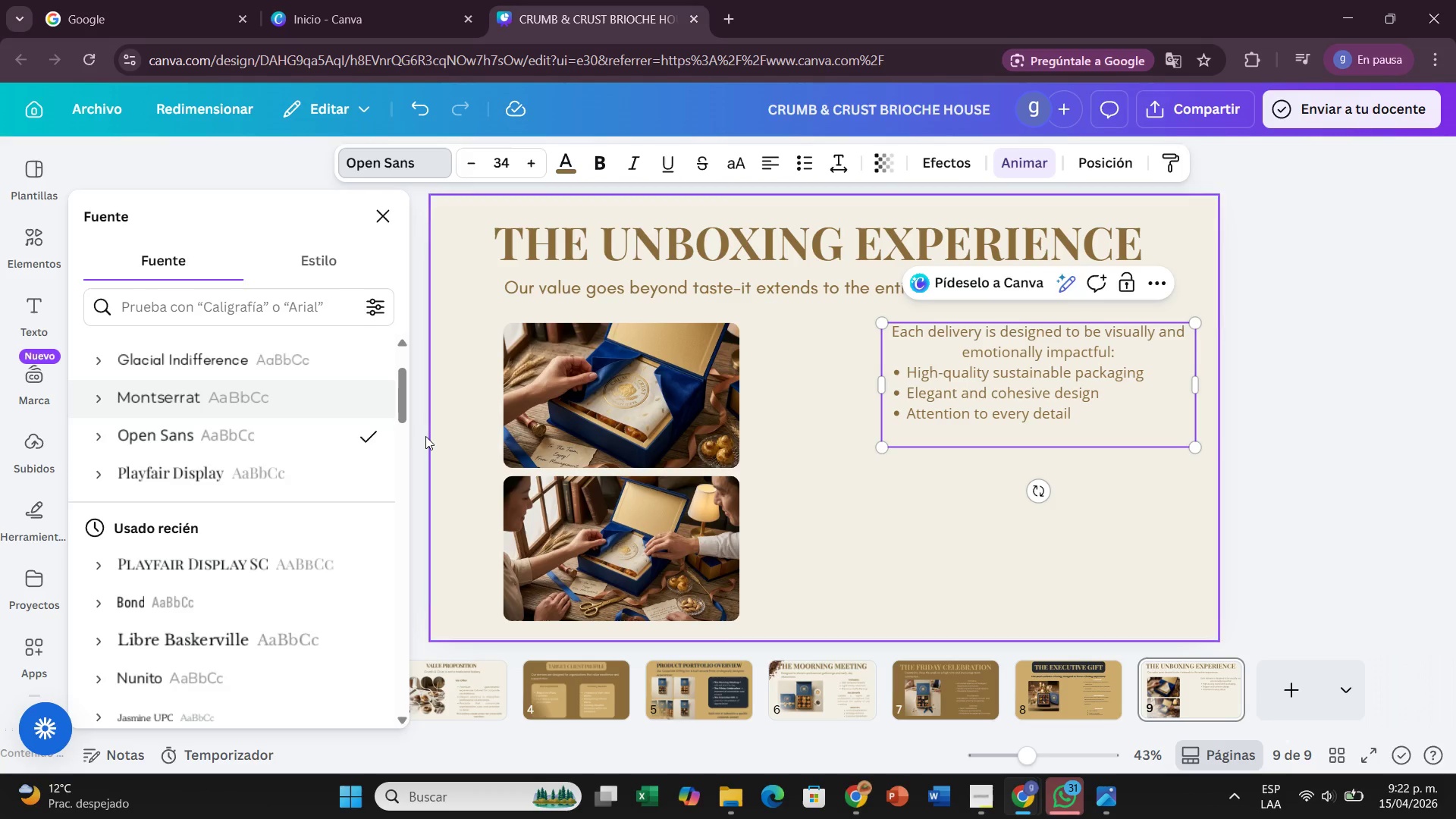 
left_click([329, 397])
 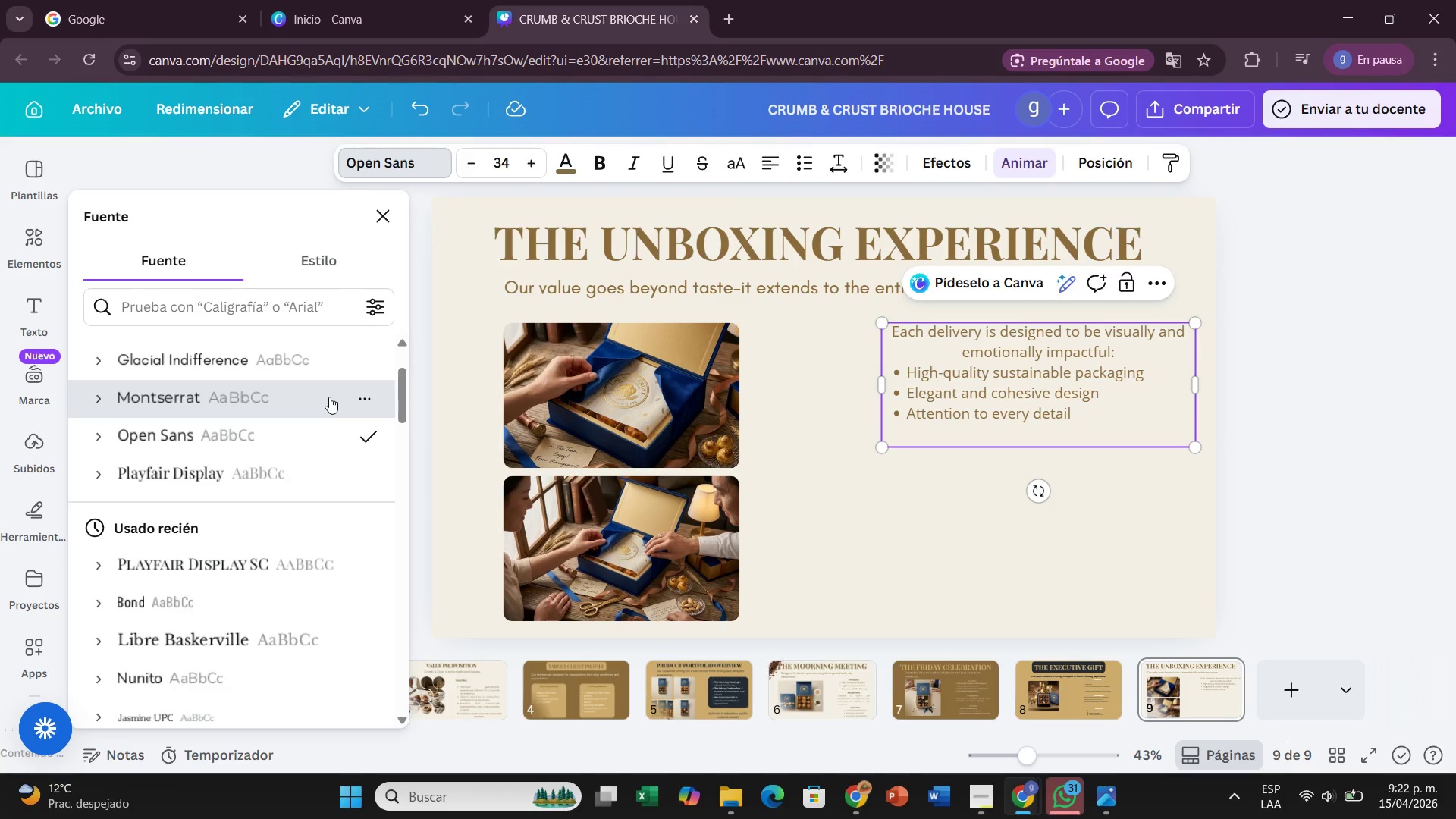 
double_click([329, 397])
 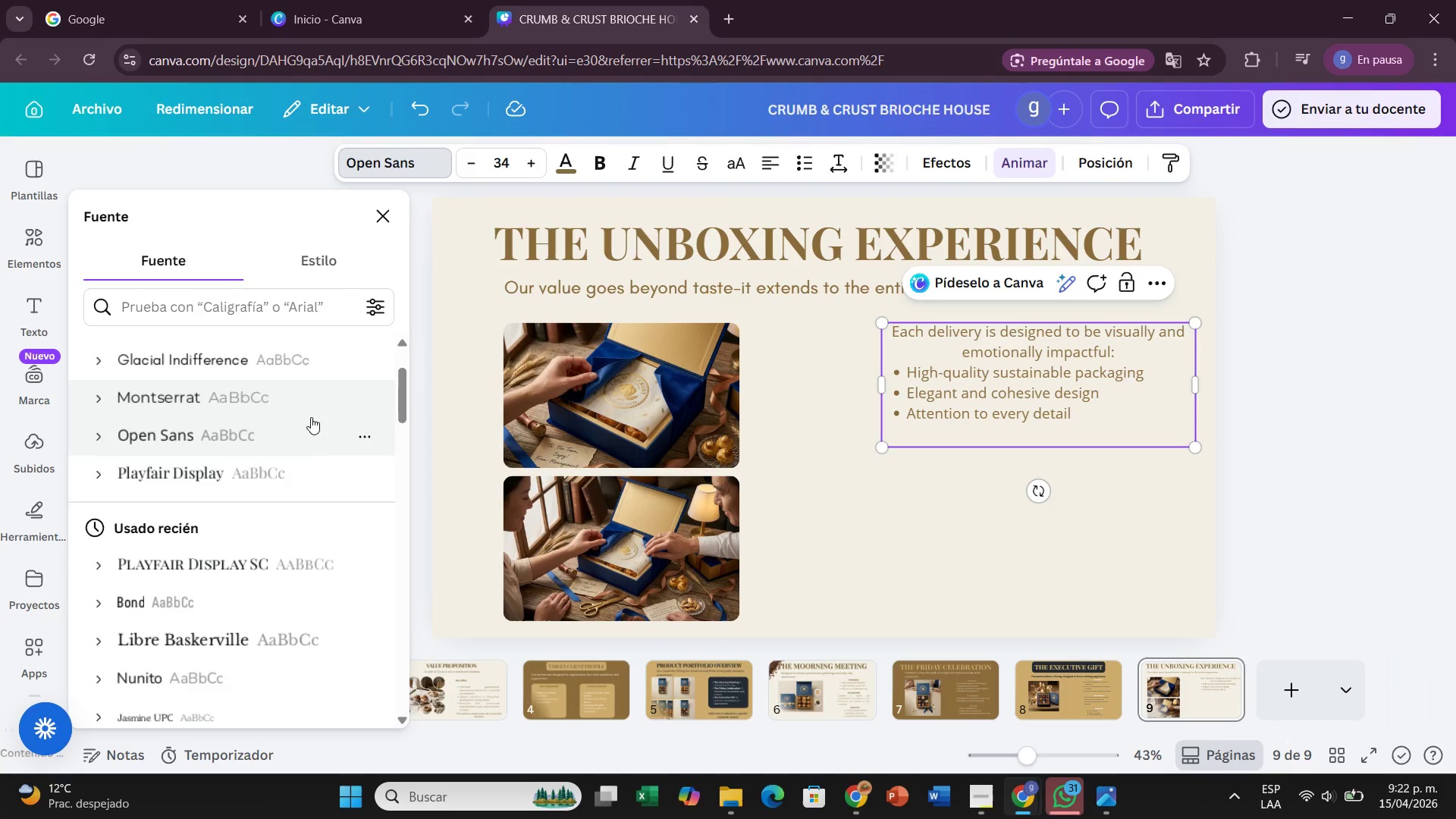 
left_click([301, 406])
 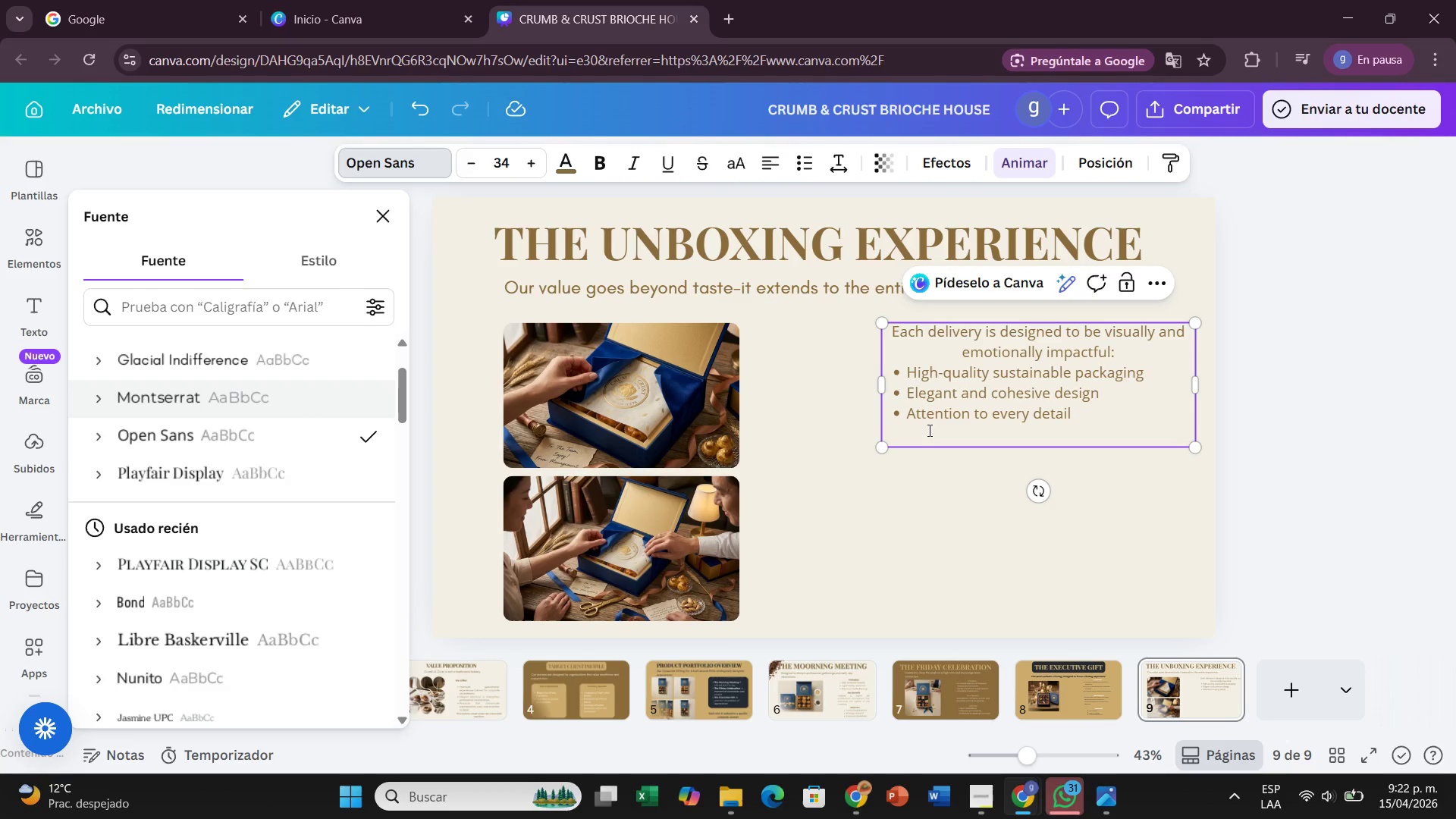 
left_click([928, 430])
 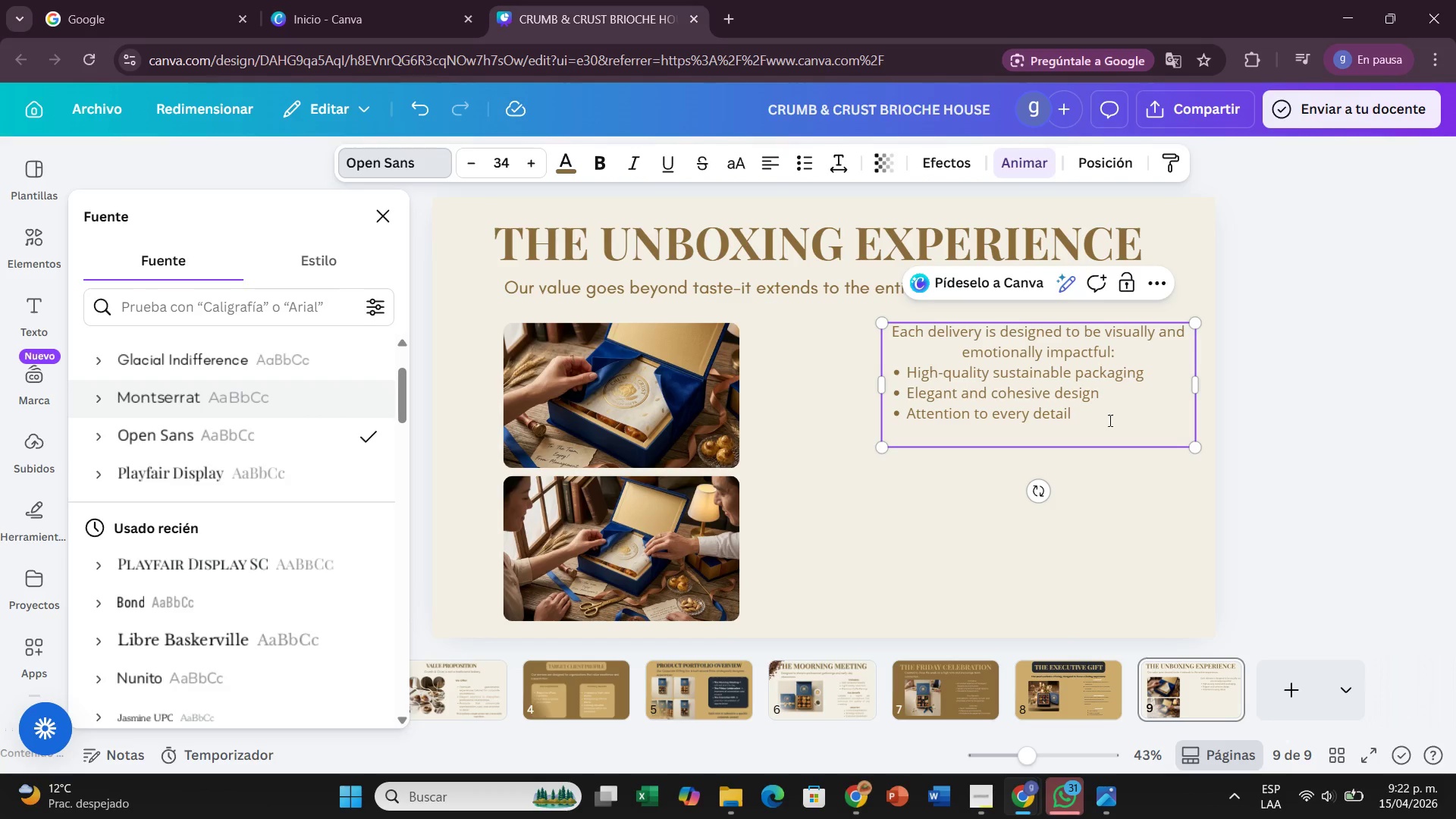 
left_click_drag(start_coordinate=[1106, 420], to_coordinate=[887, 315])
 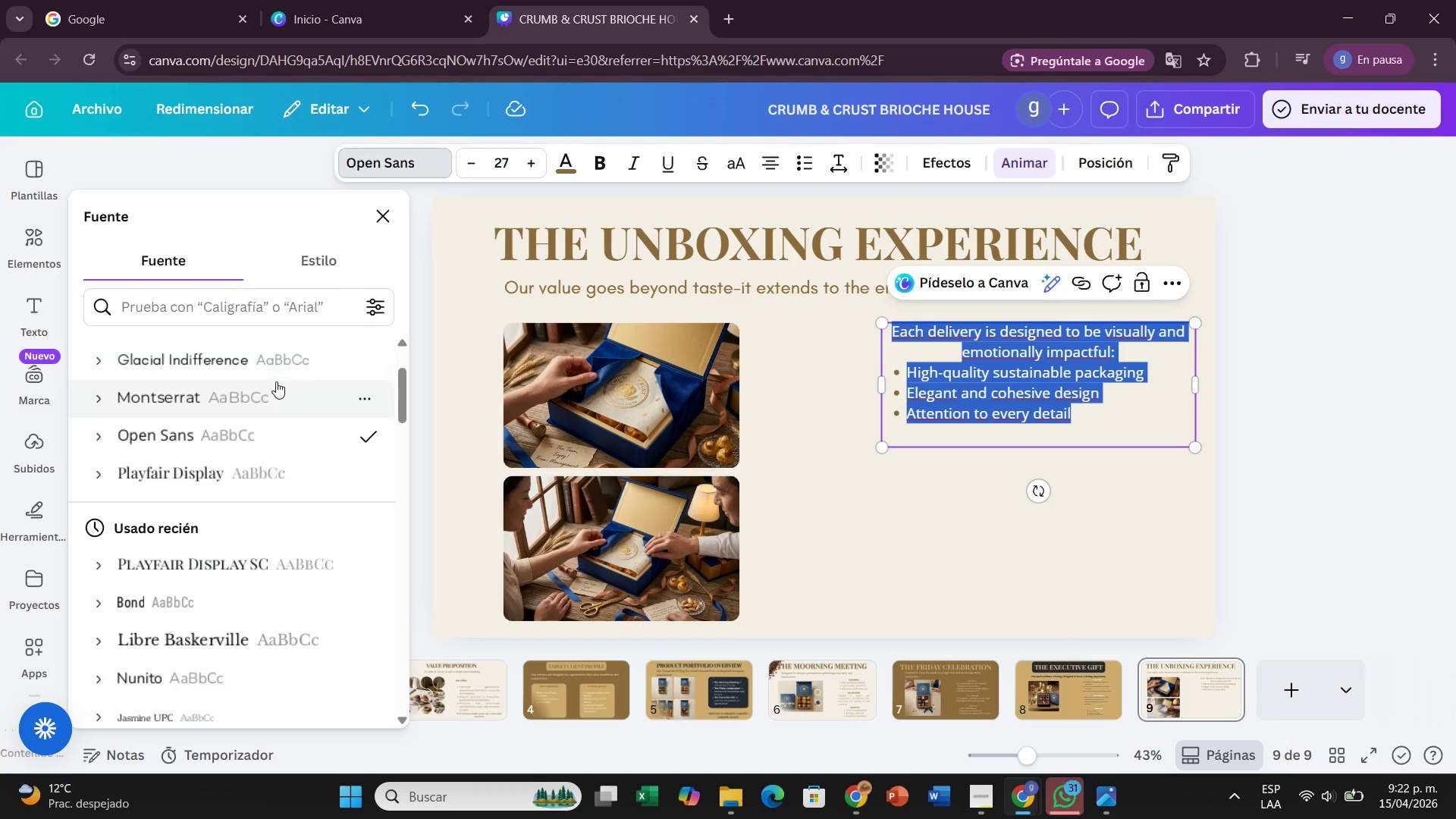 
left_click([276, 381])
 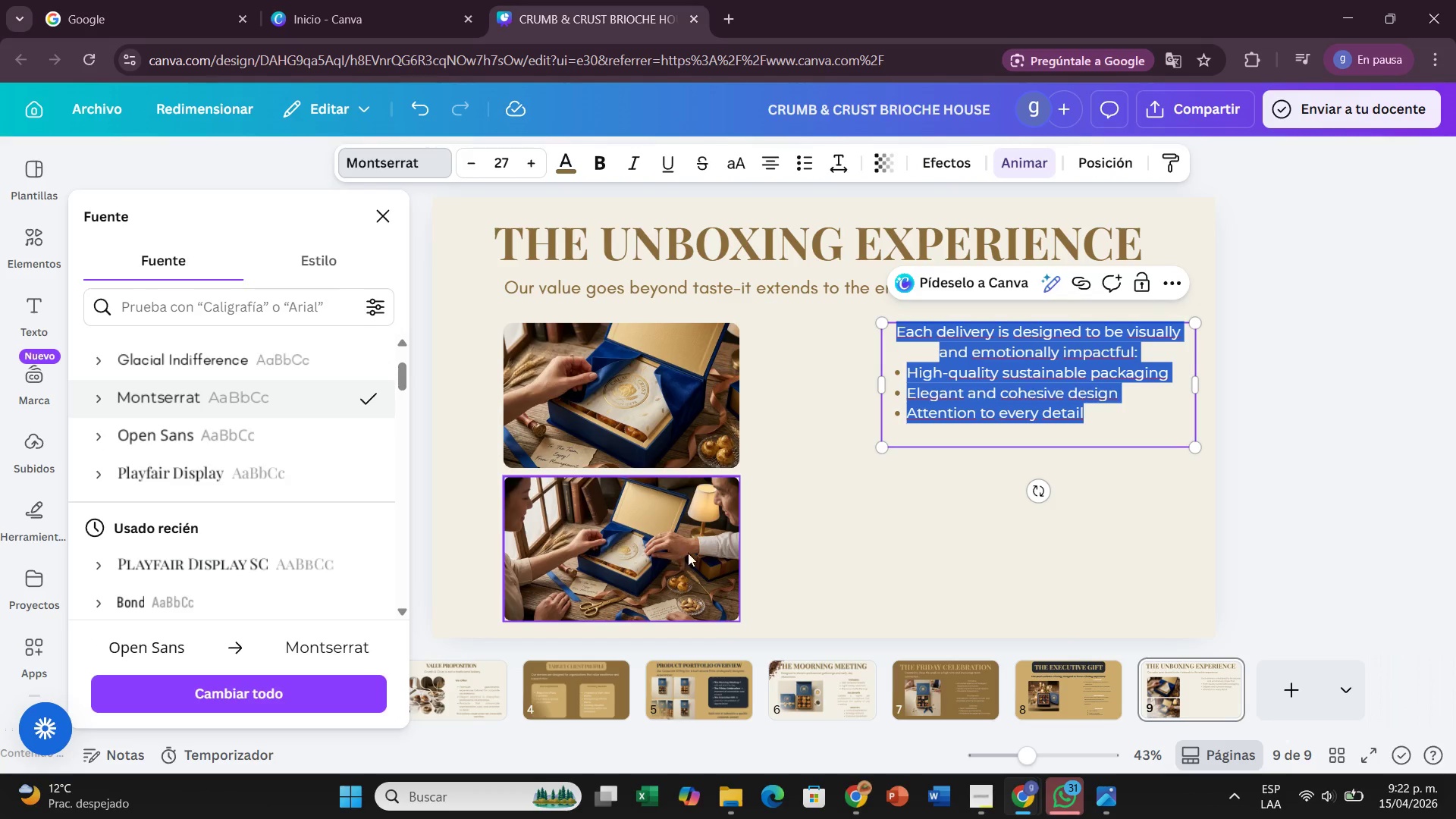 
left_click([858, 558])
 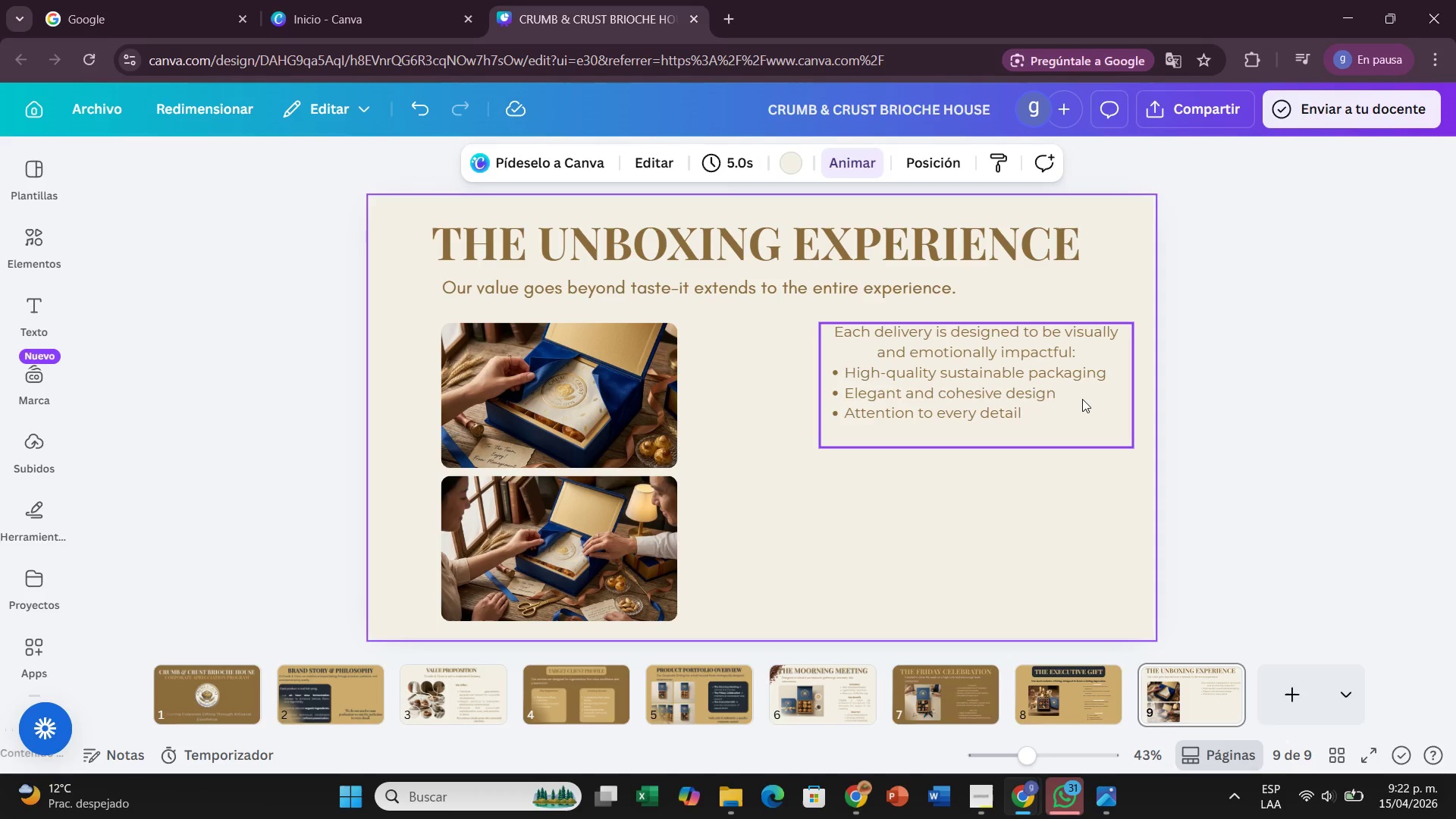 
left_click([1087, 354])
 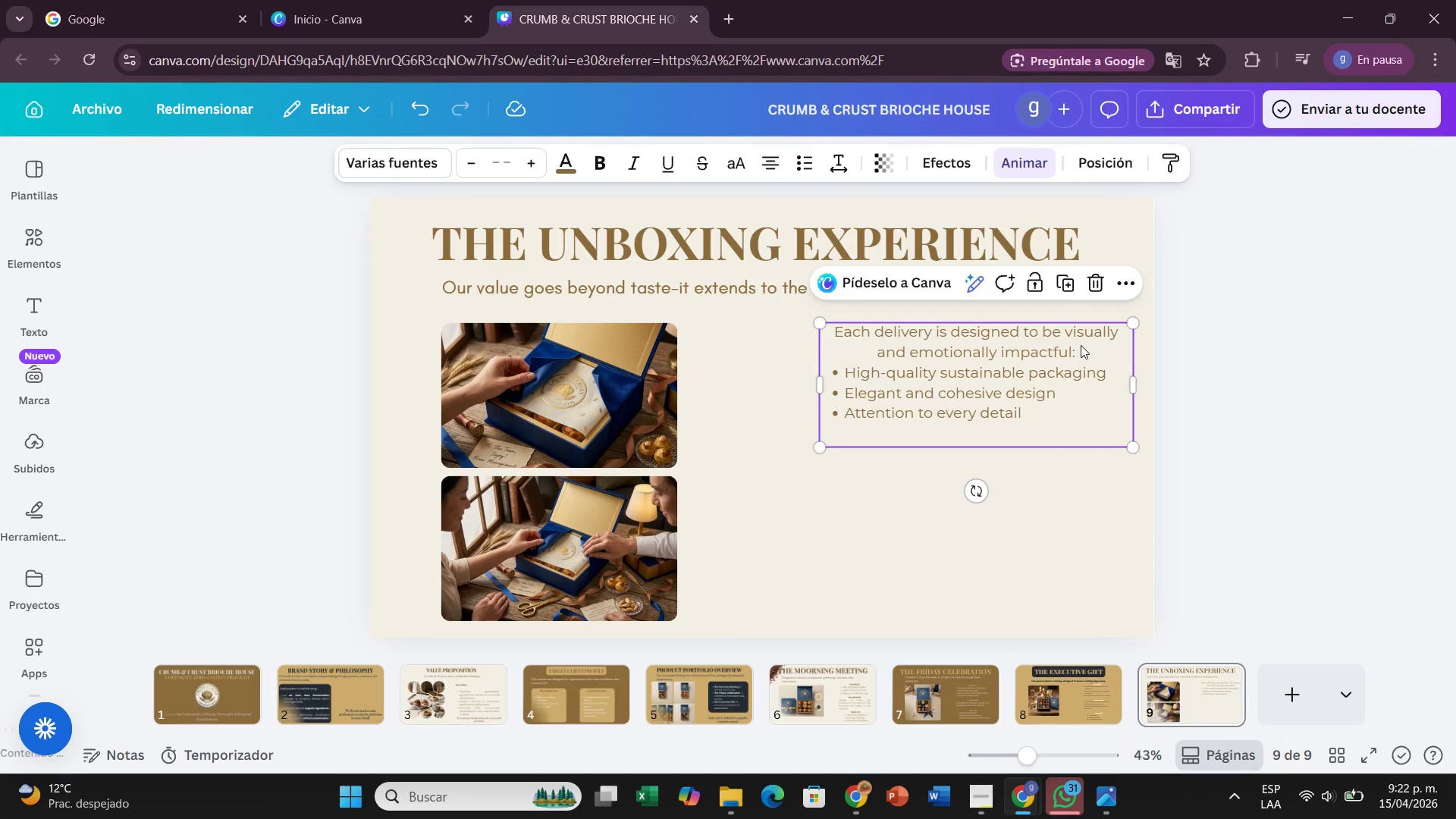 
left_click([1081, 345])
 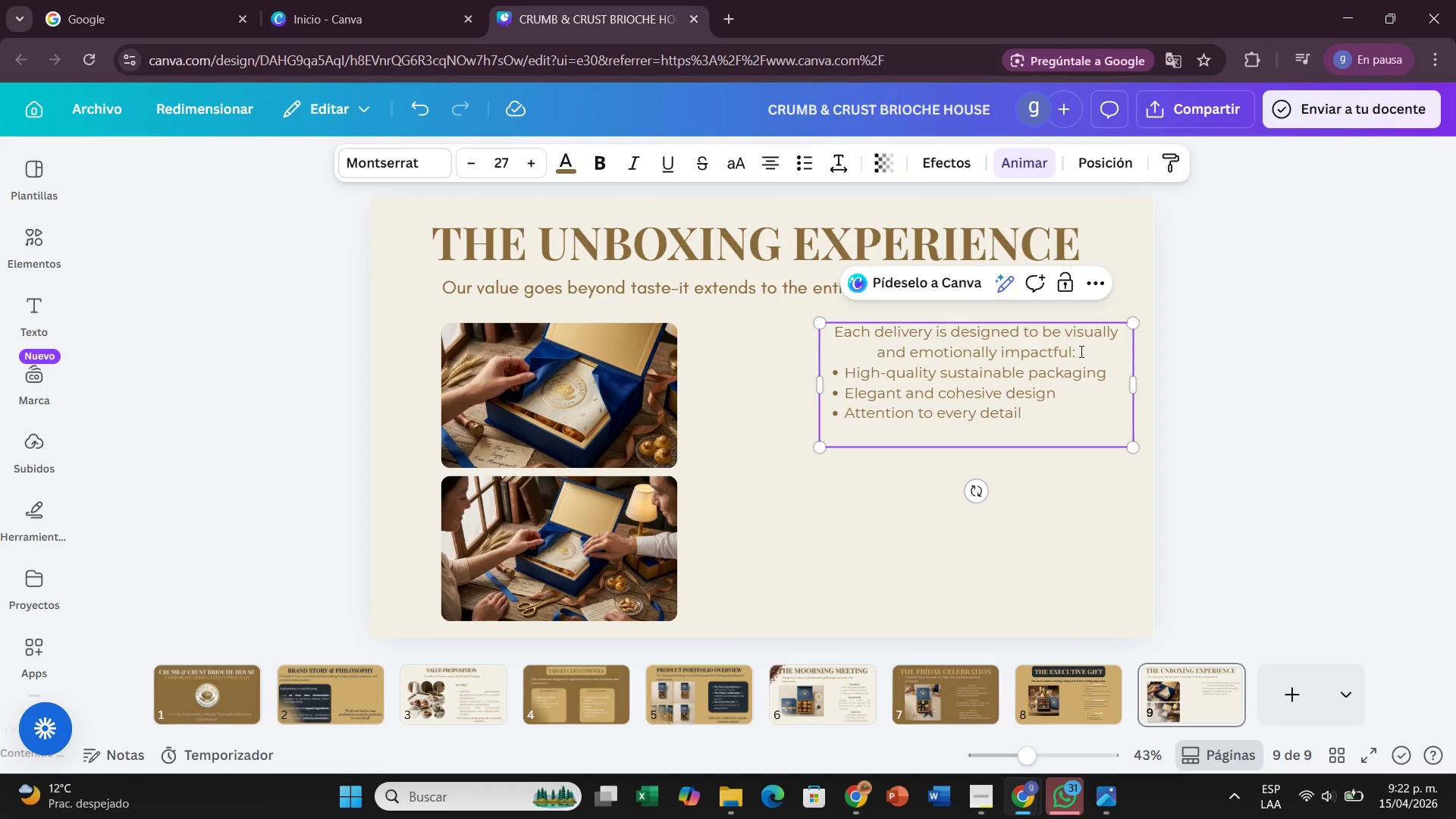 
left_click([1080, 351])
 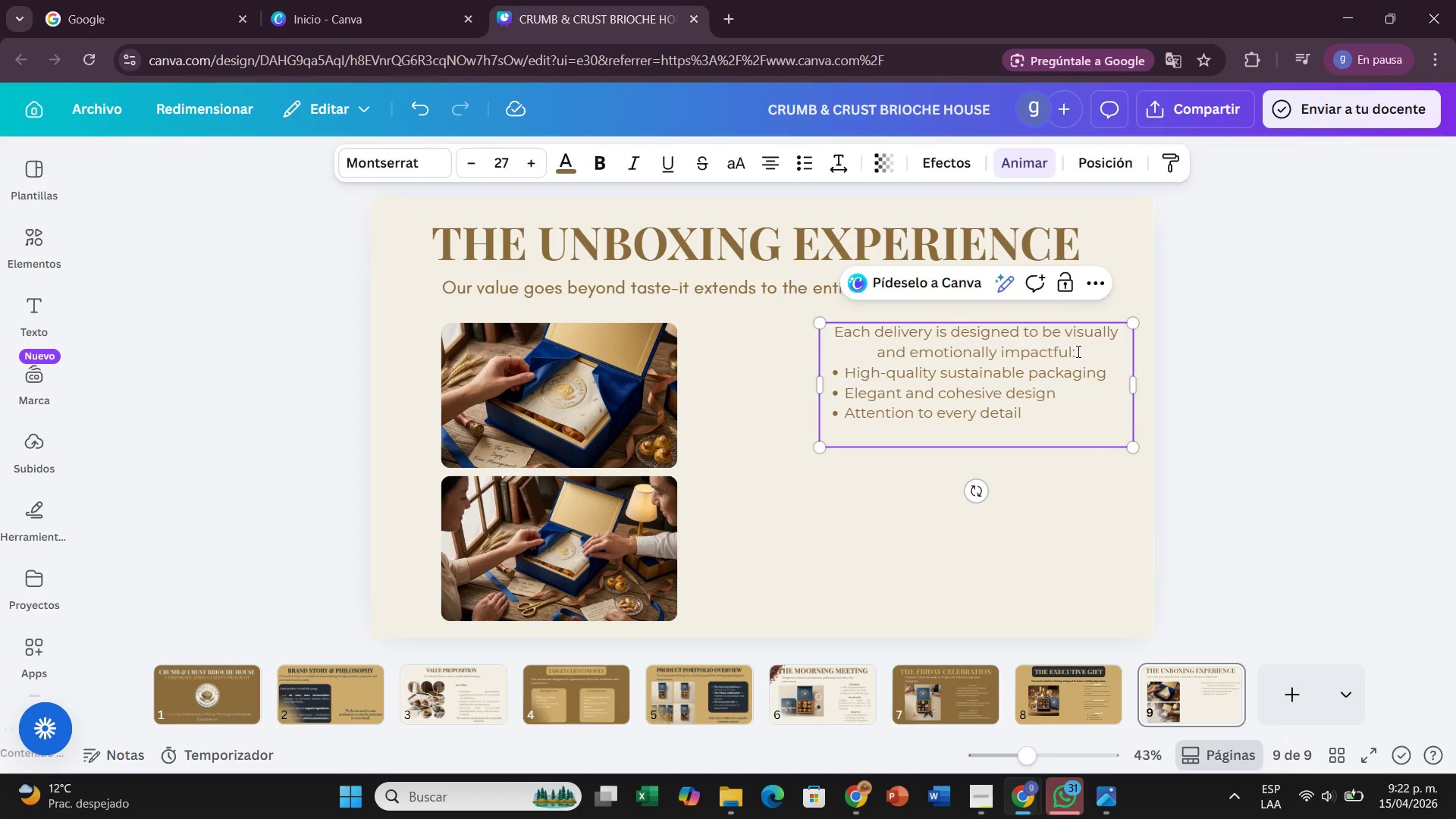 
left_click_drag(start_coordinate=[1080, 351], to_coordinate=[832, 313])
 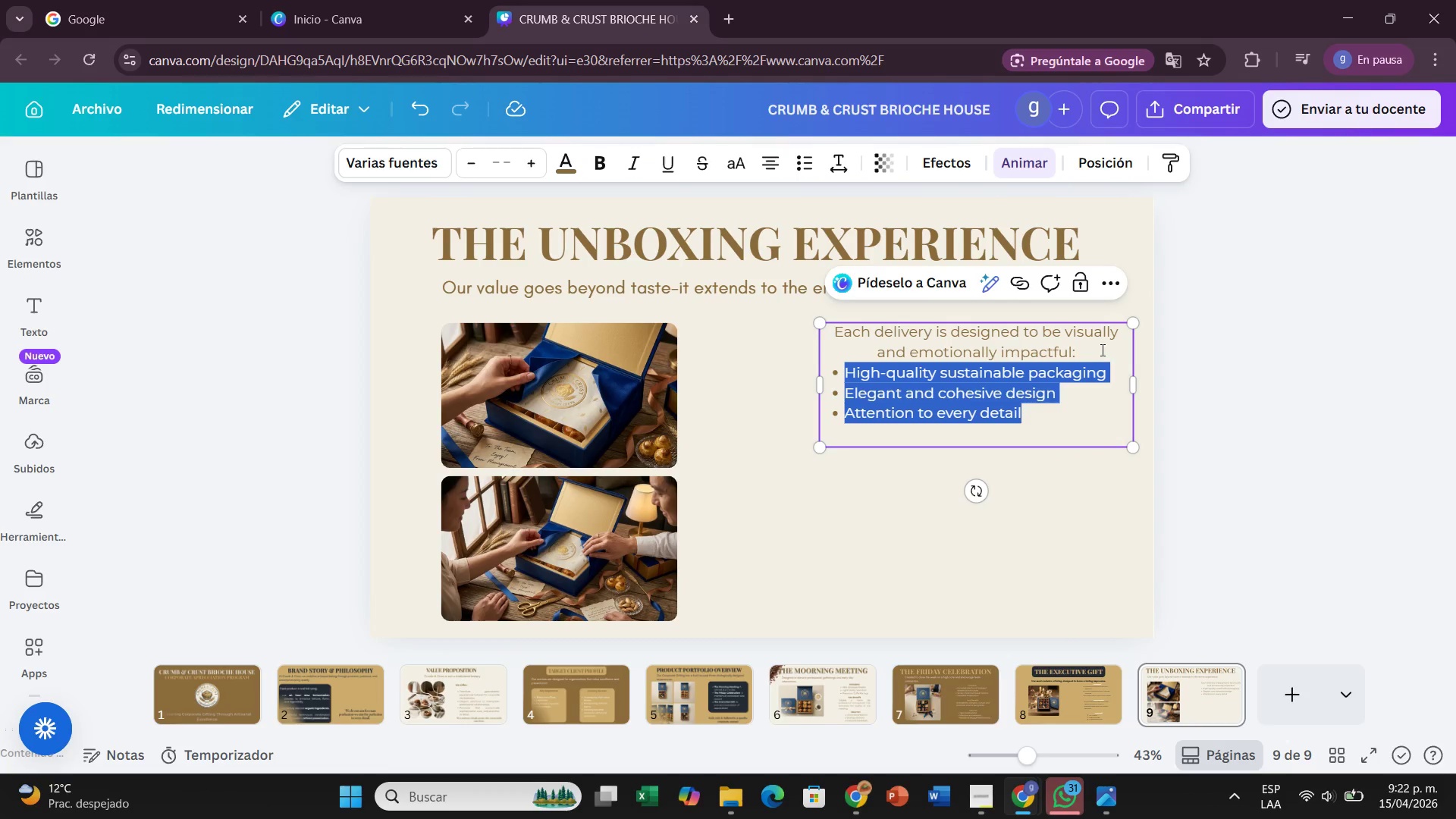 
left_click([1097, 347])
 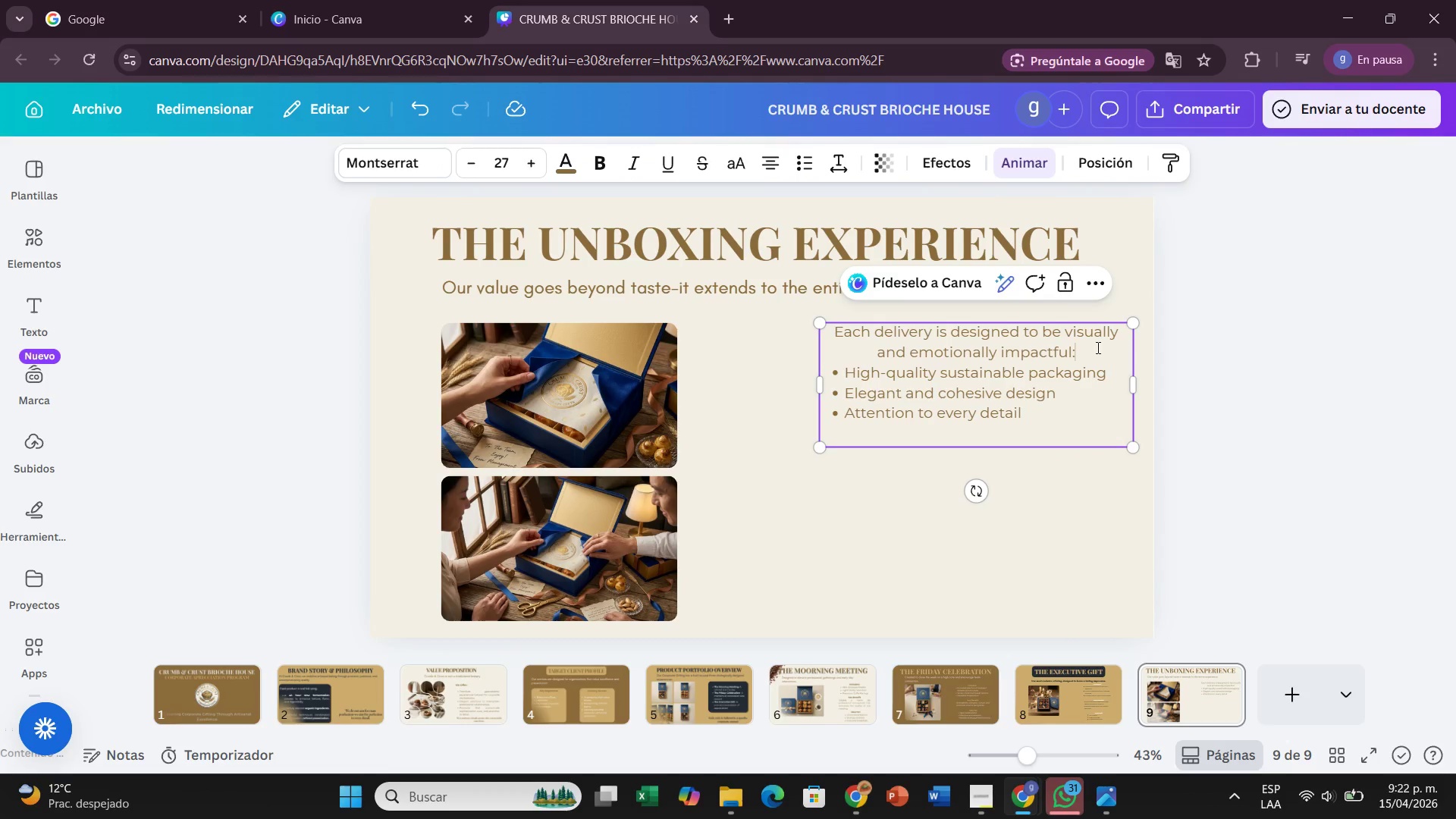 
left_click_drag(start_coordinate=[1097, 347], to_coordinate=[855, 294])
 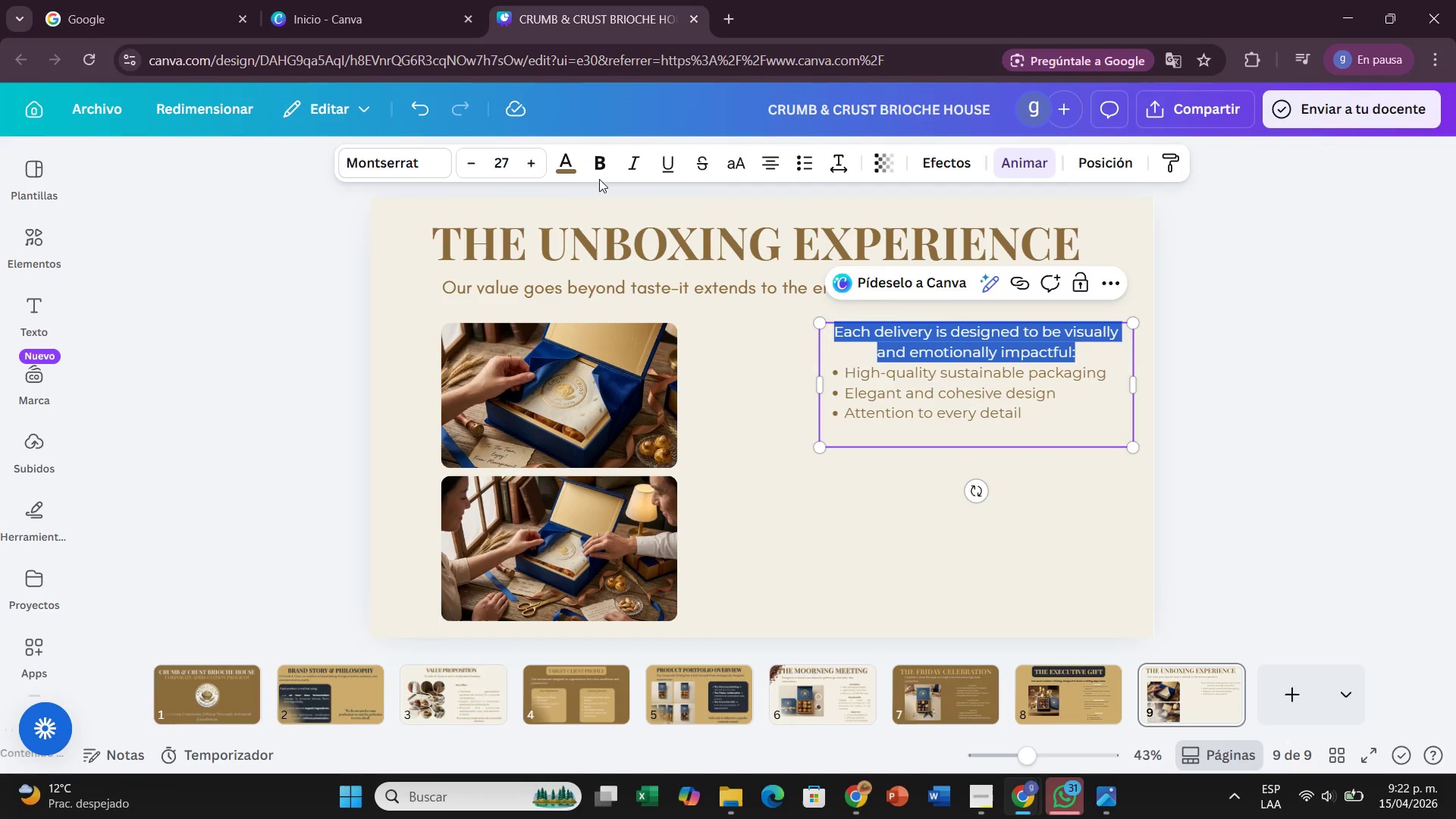 
double_click([603, 174])
 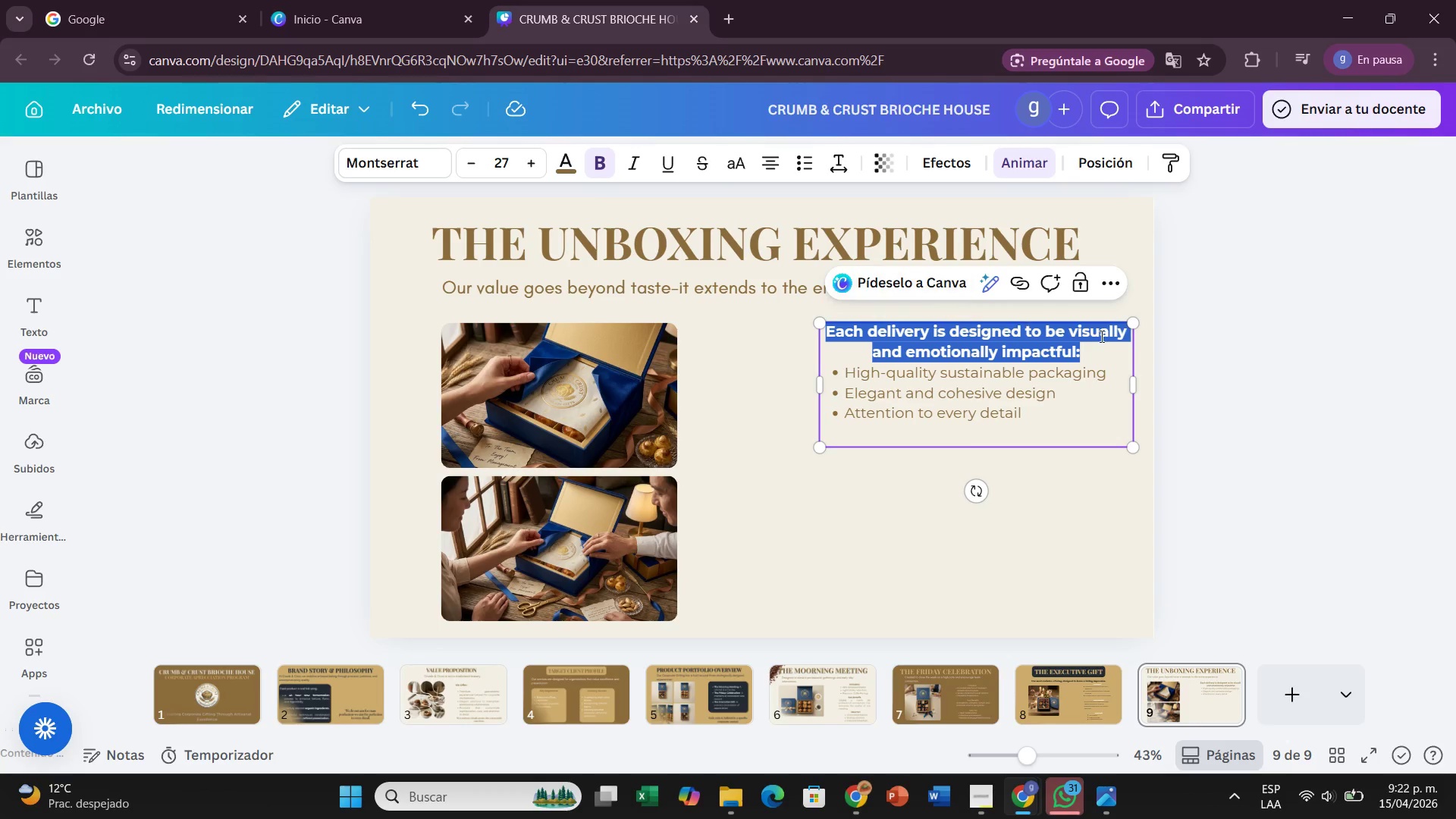 
left_click([1125, 341])
 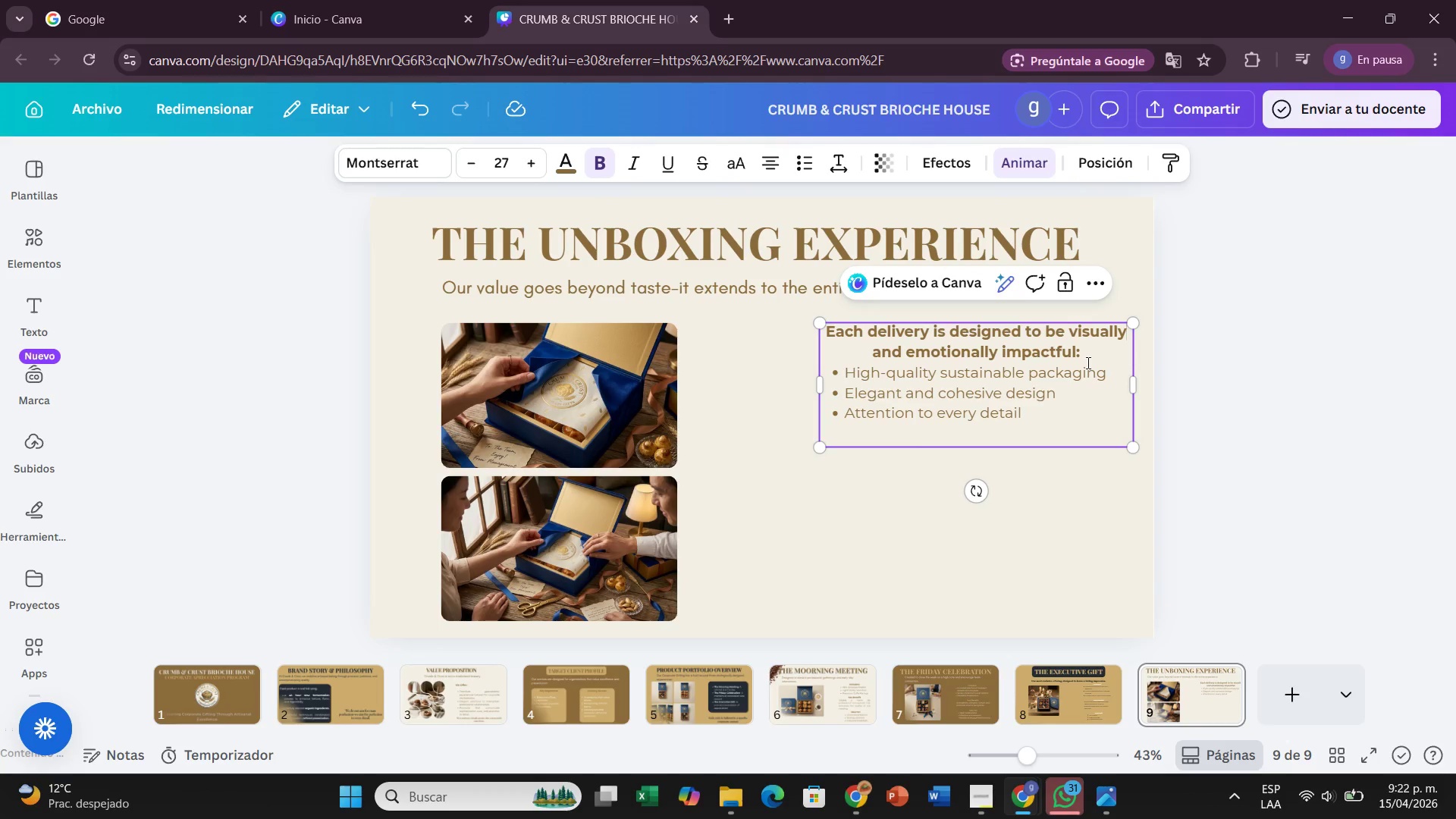 
left_click([996, 490])
 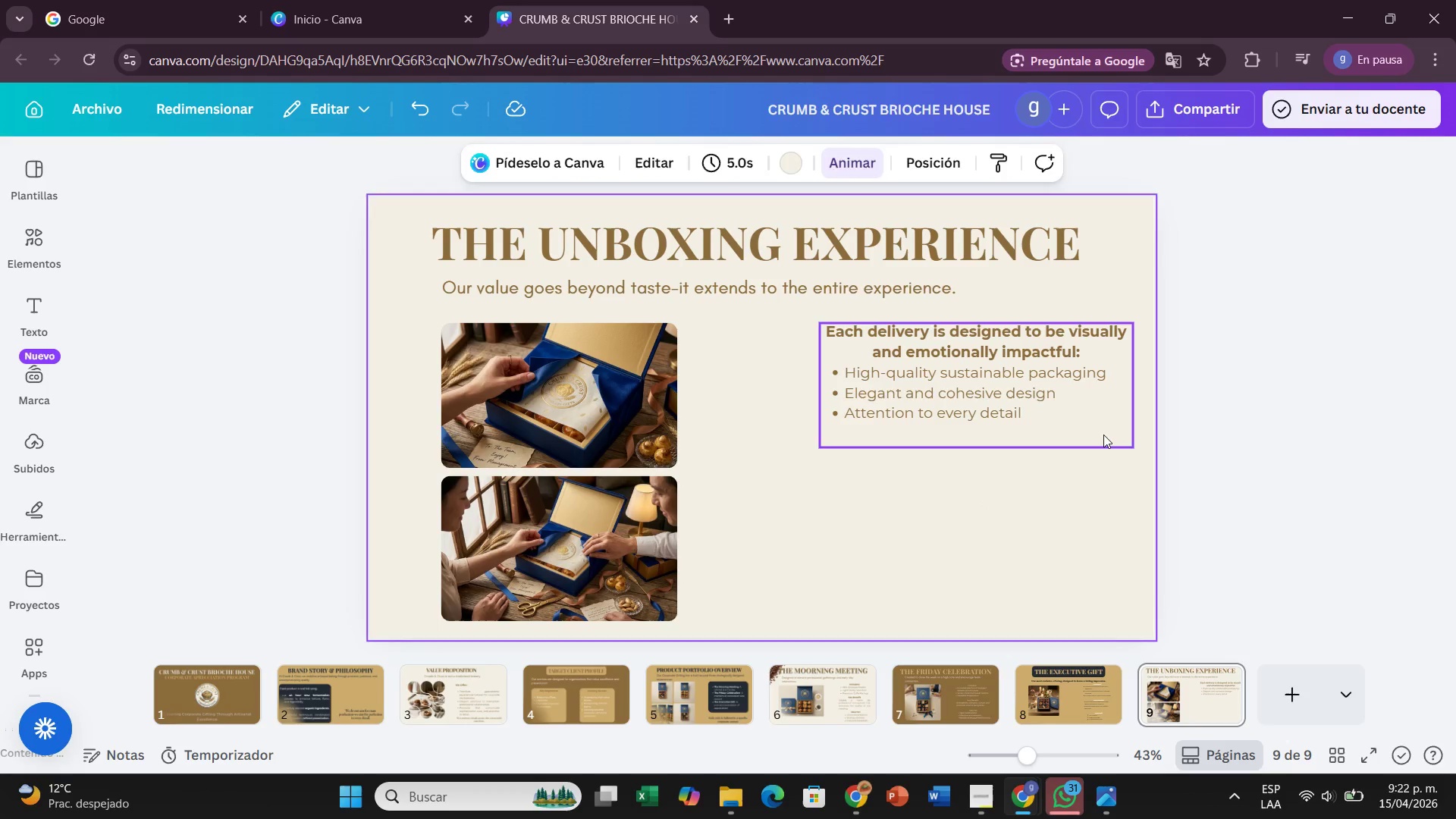 
left_click([1103, 435])
 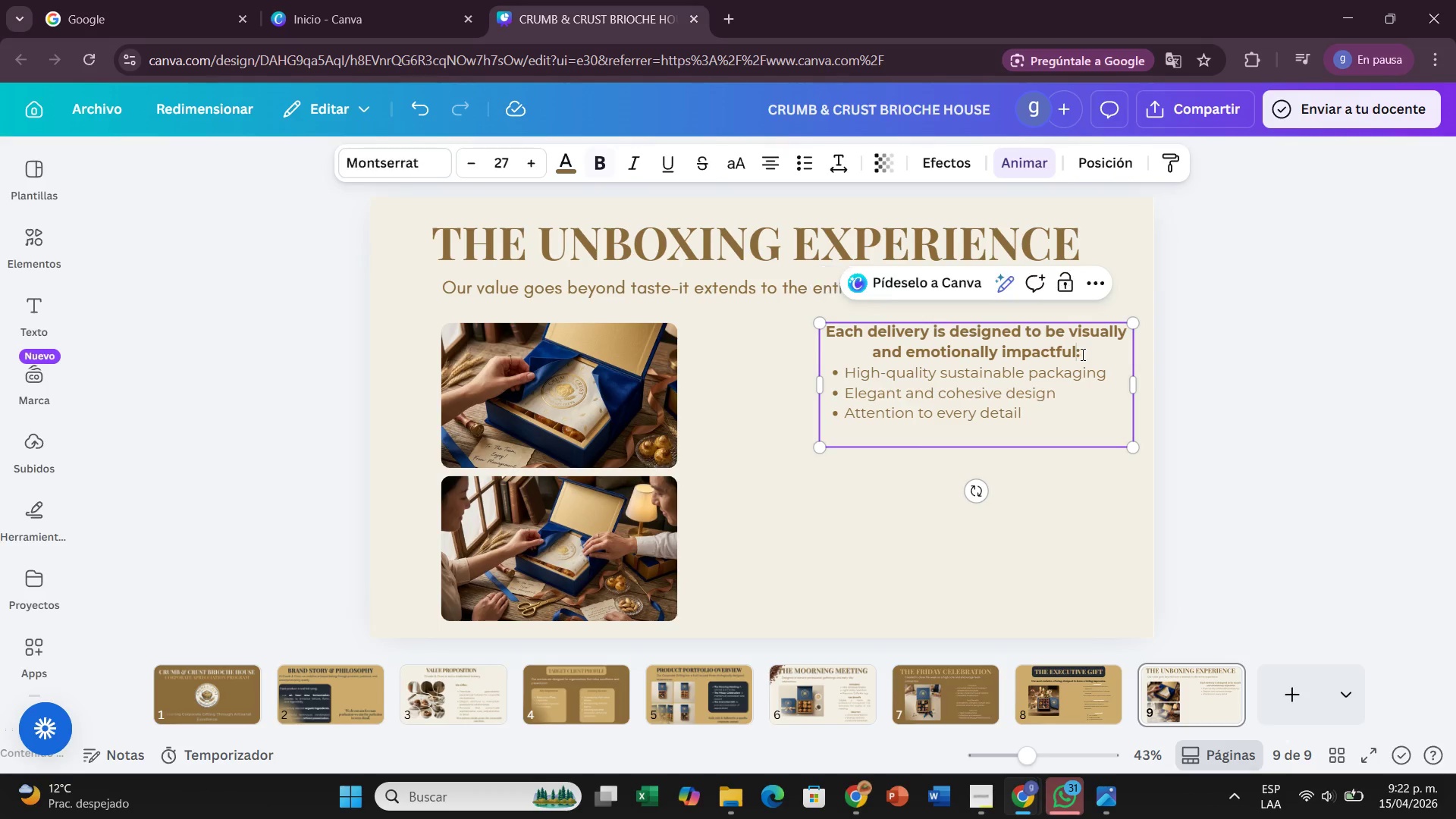 
double_click([1082, 354])
 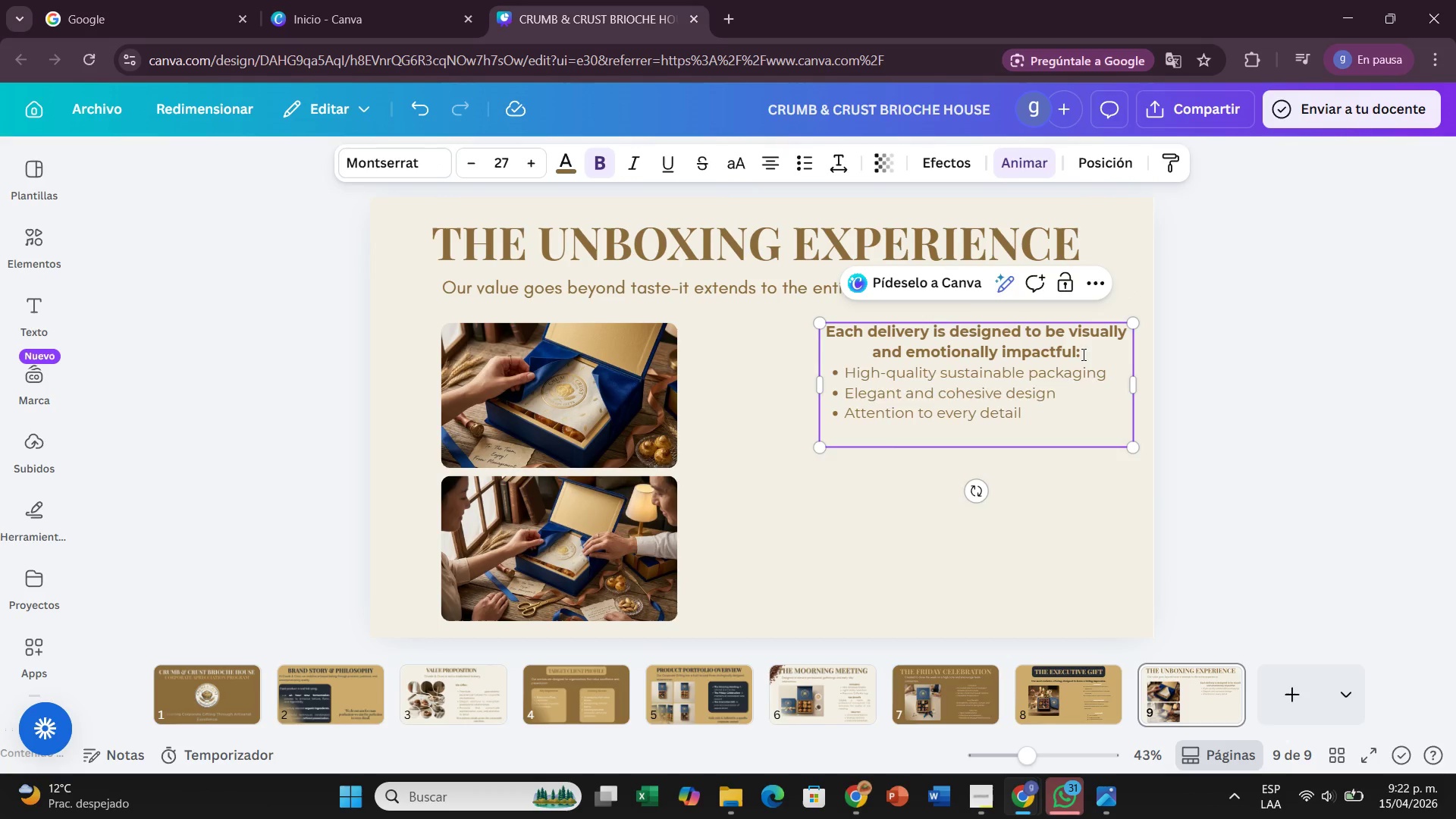 
key(Enter)
 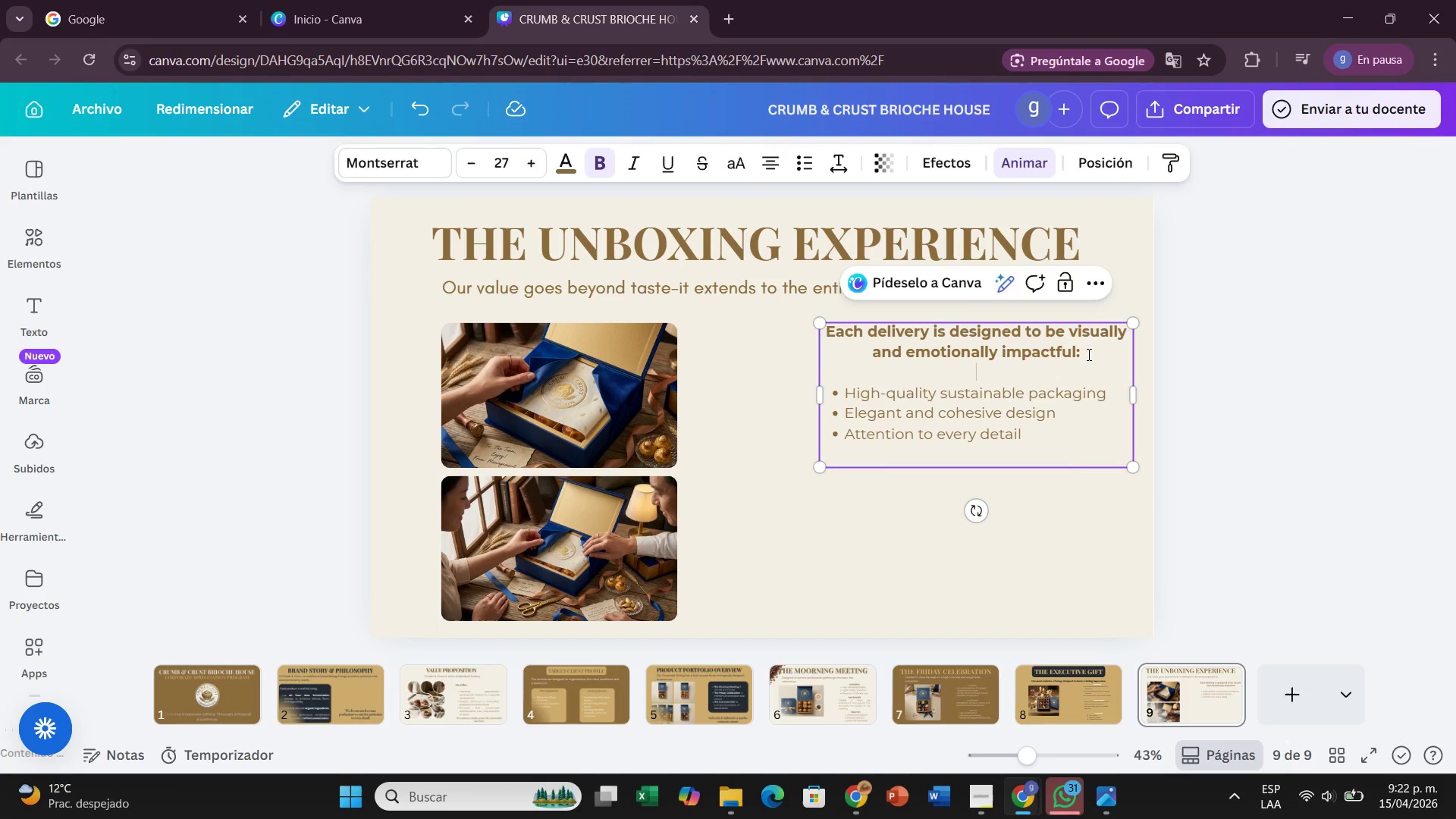 
left_click([1389, 356])
 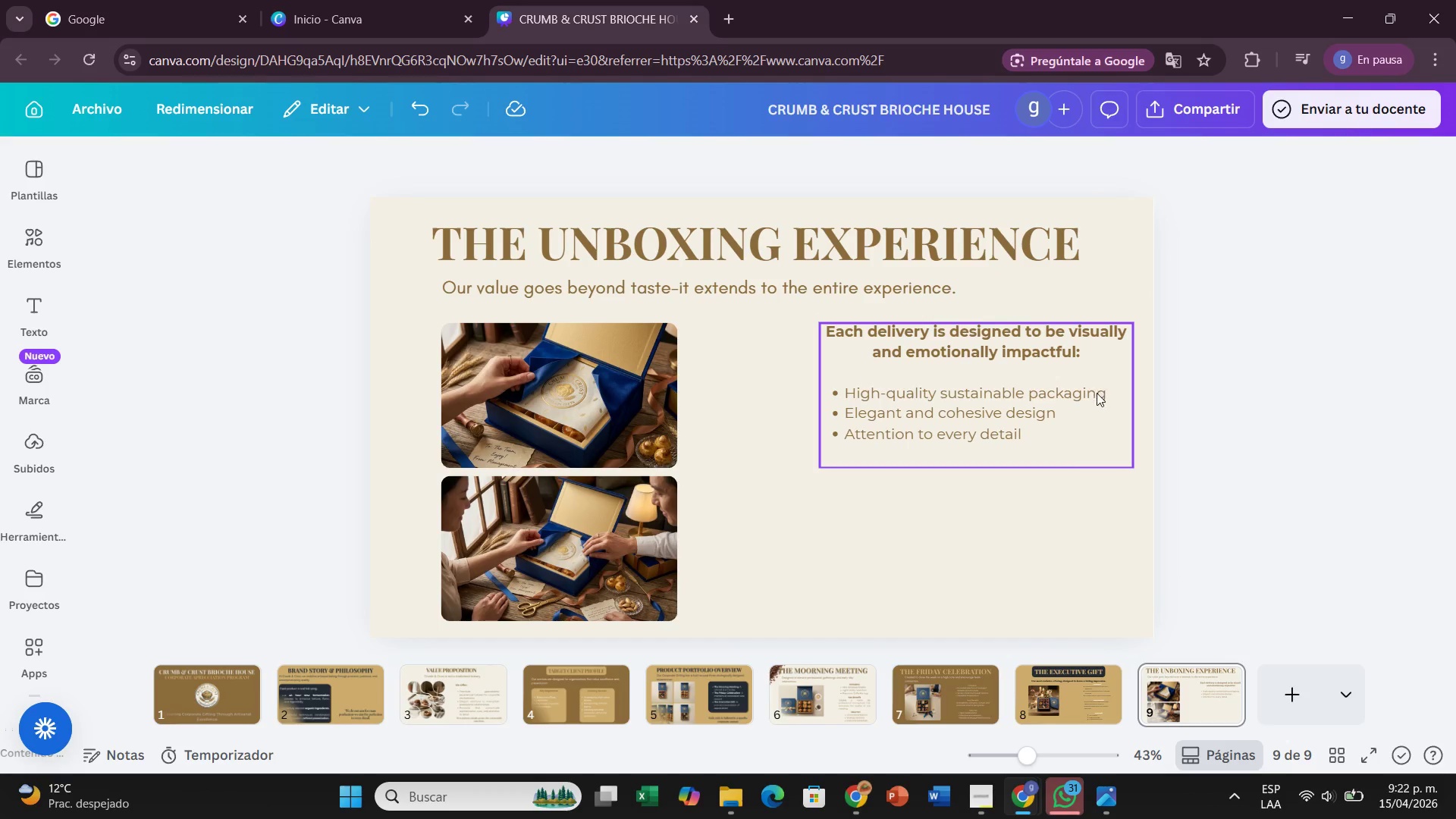 
left_click_drag(start_coordinate=[1097, 393], to_coordinate=[1084, 391])
 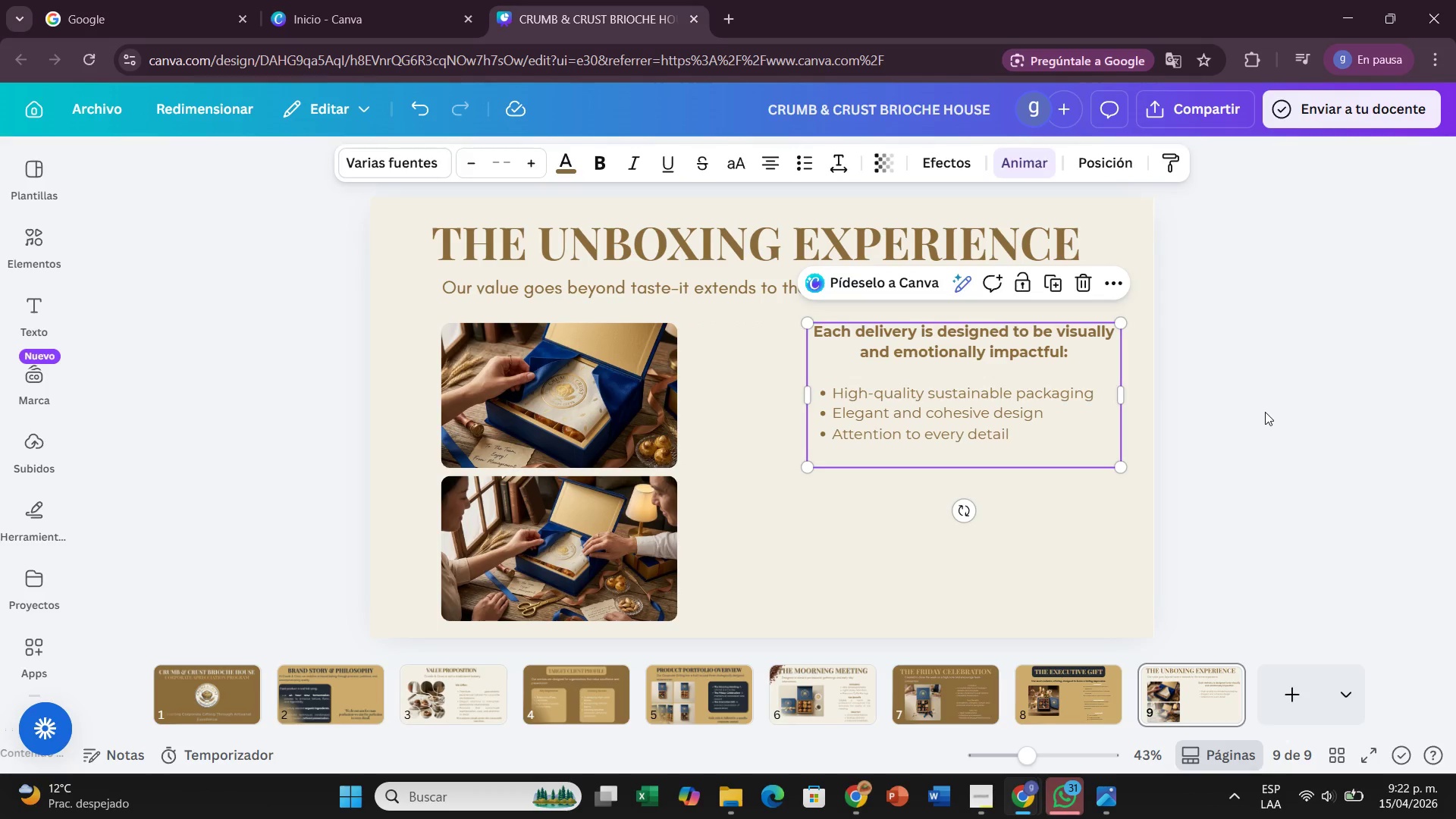 
left_click([1265, 412])
 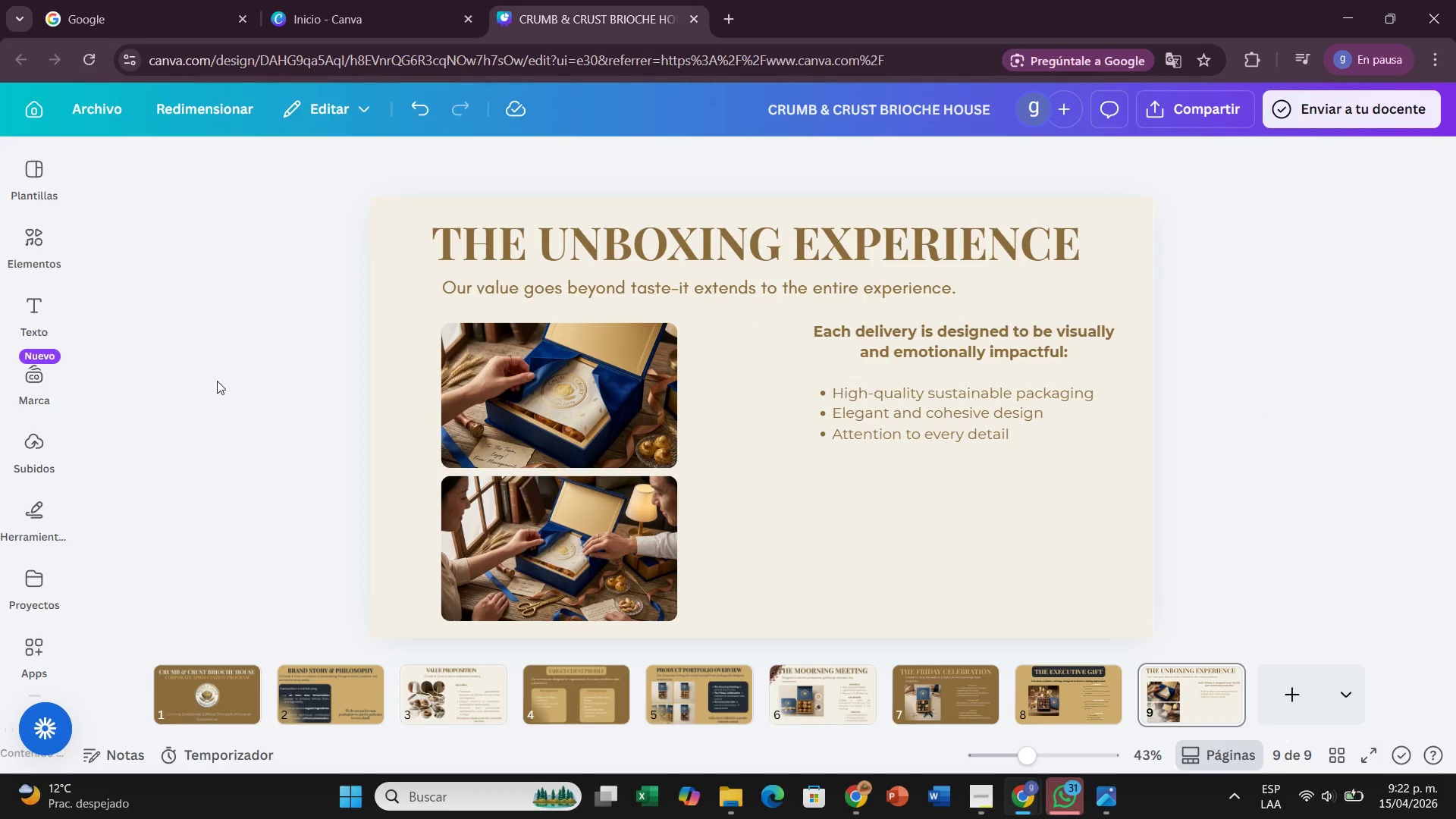 
left_click([49, 312])
 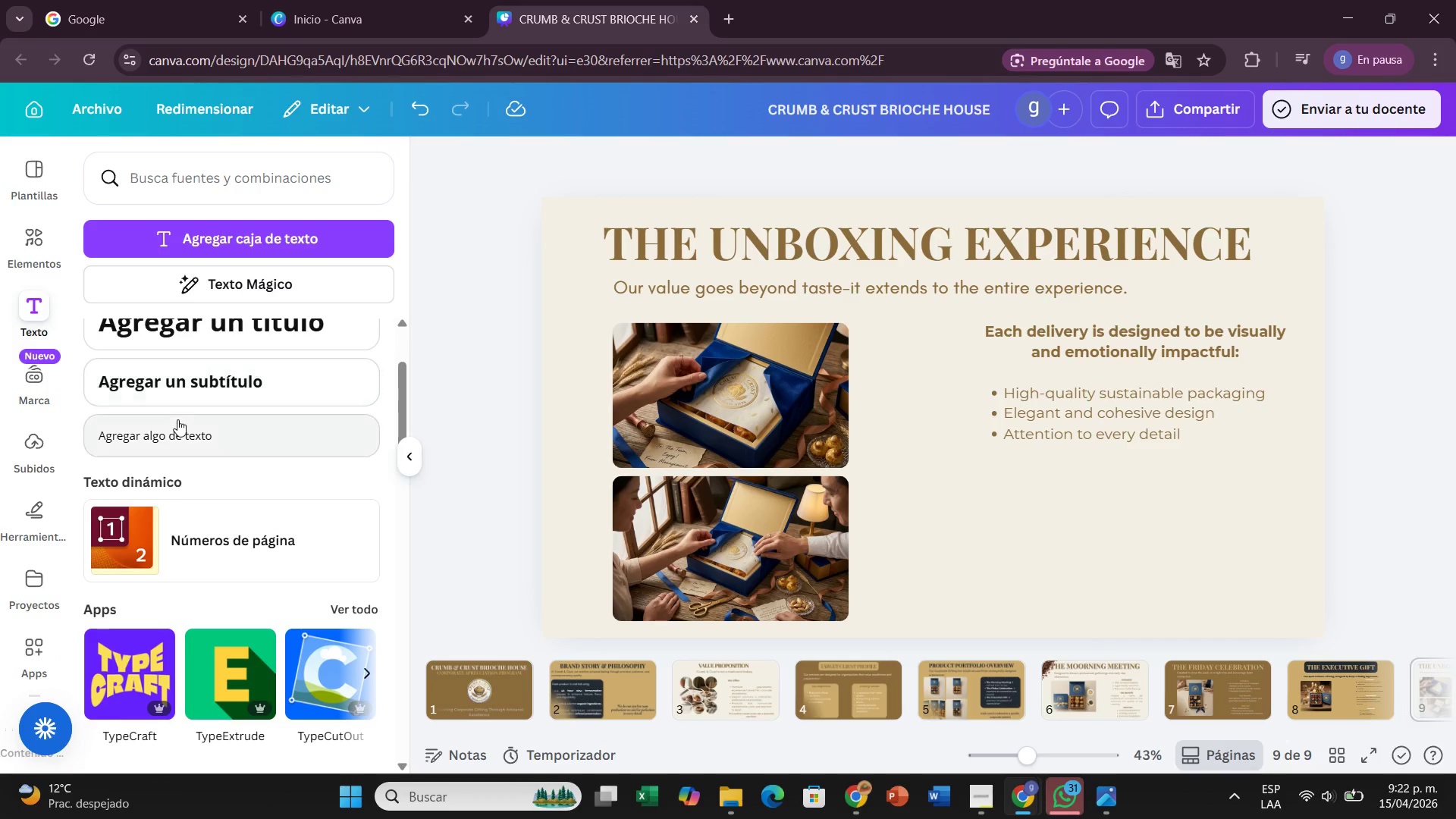 
left_click([177, 419])
 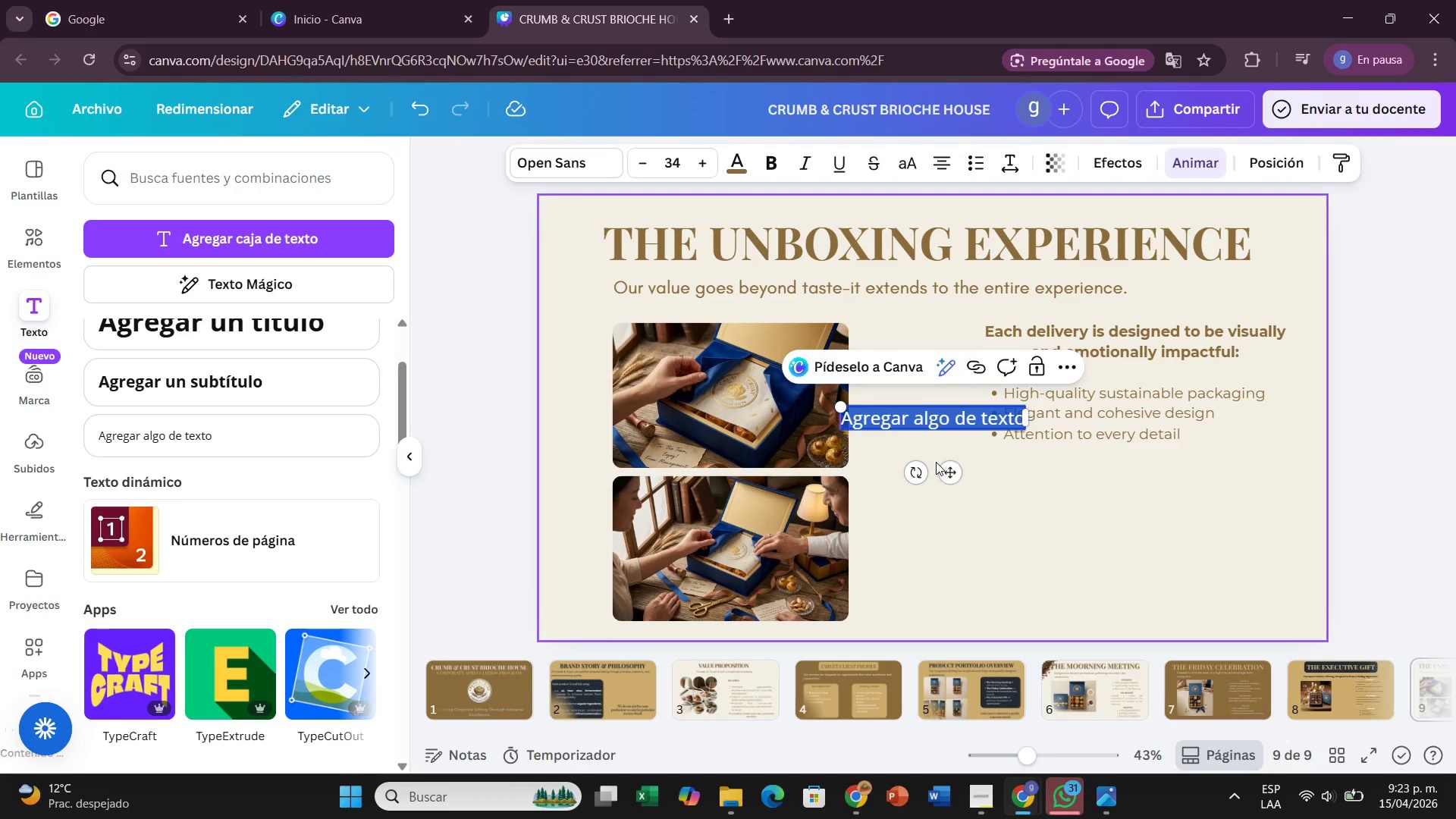 
left_click_drag(start_coordinate=[945, 462], to_coordinate=[1086, 525])
 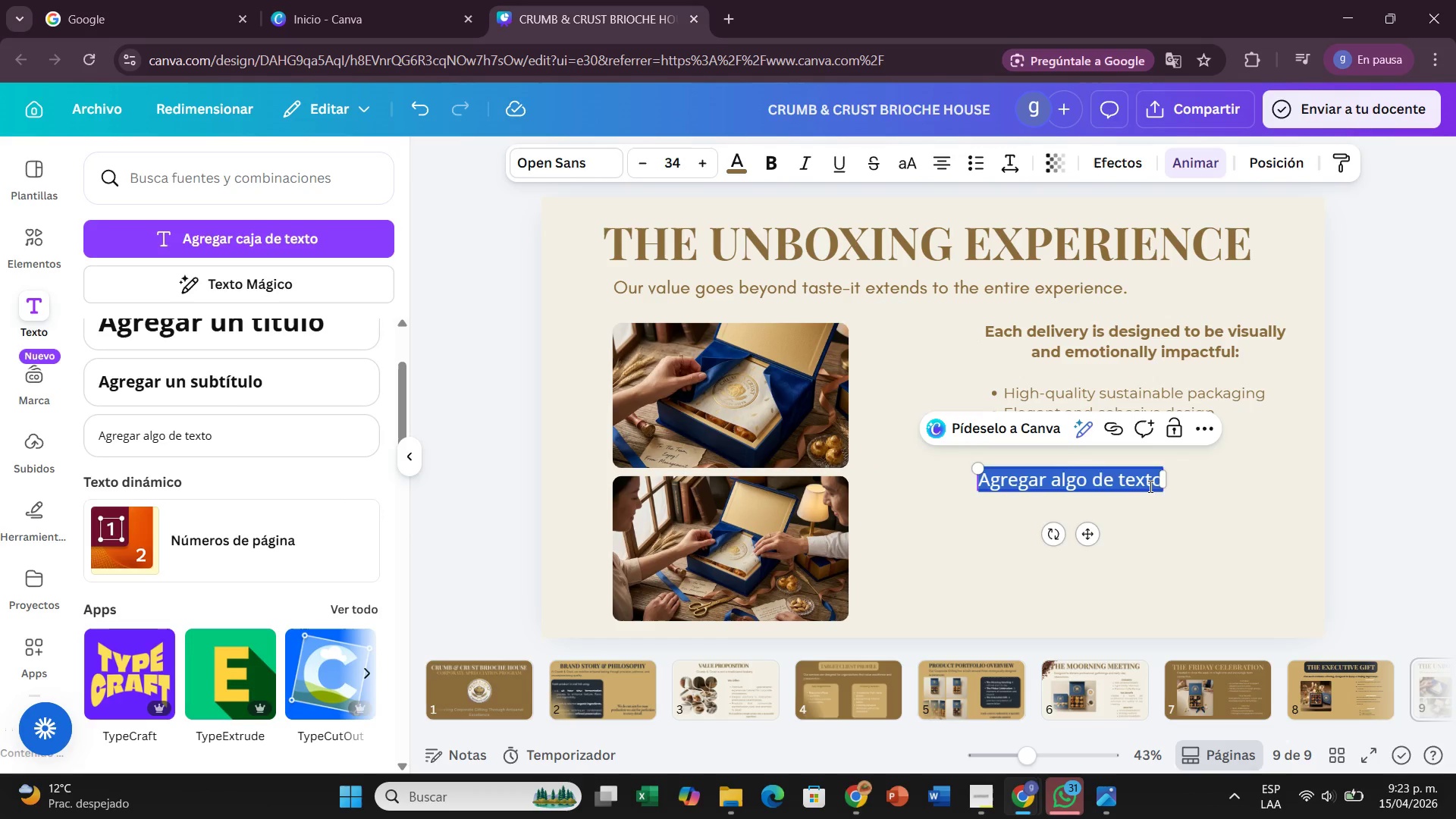 
left_click([1149, 486])
 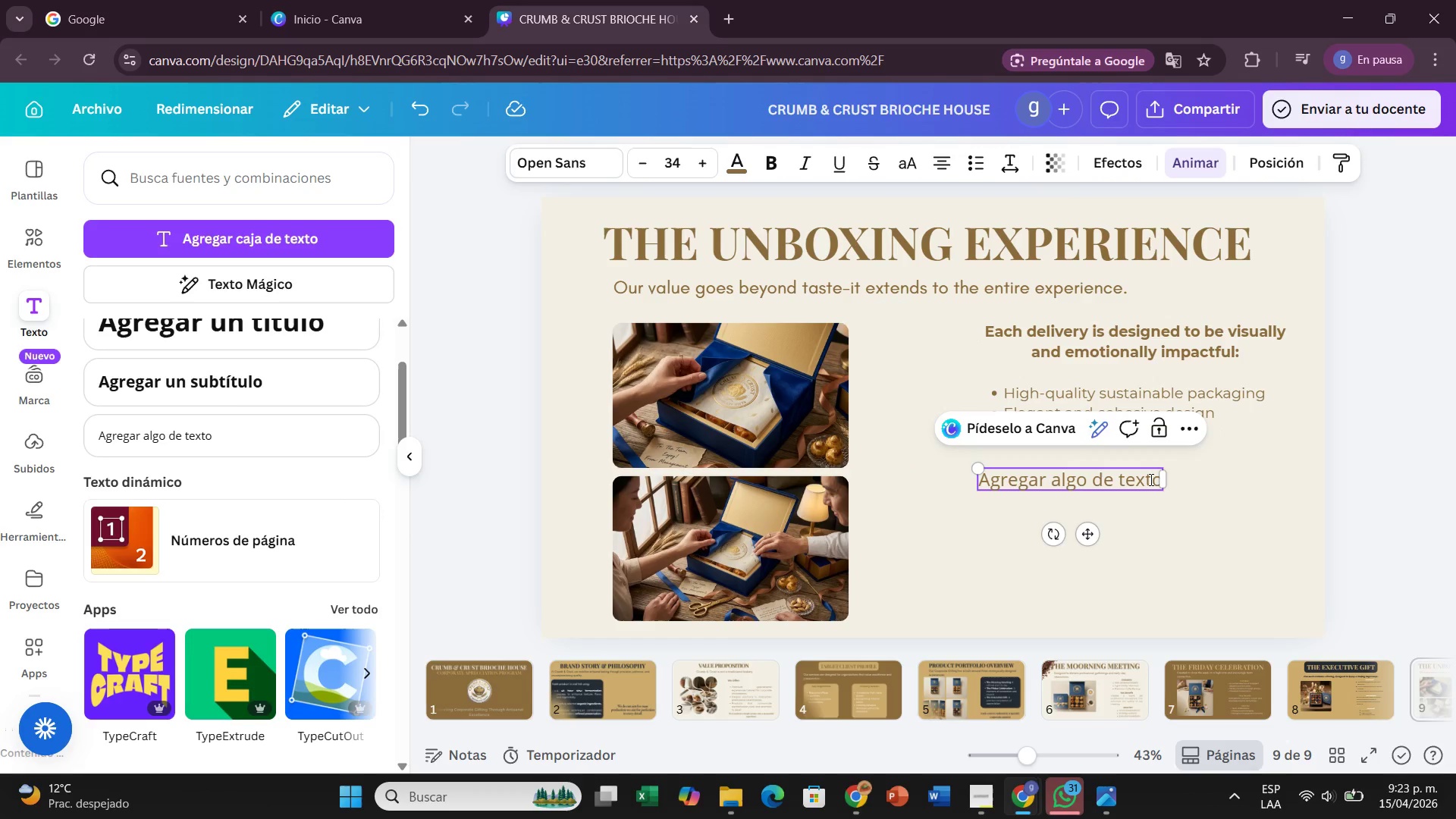 
key(ArrowRight)
 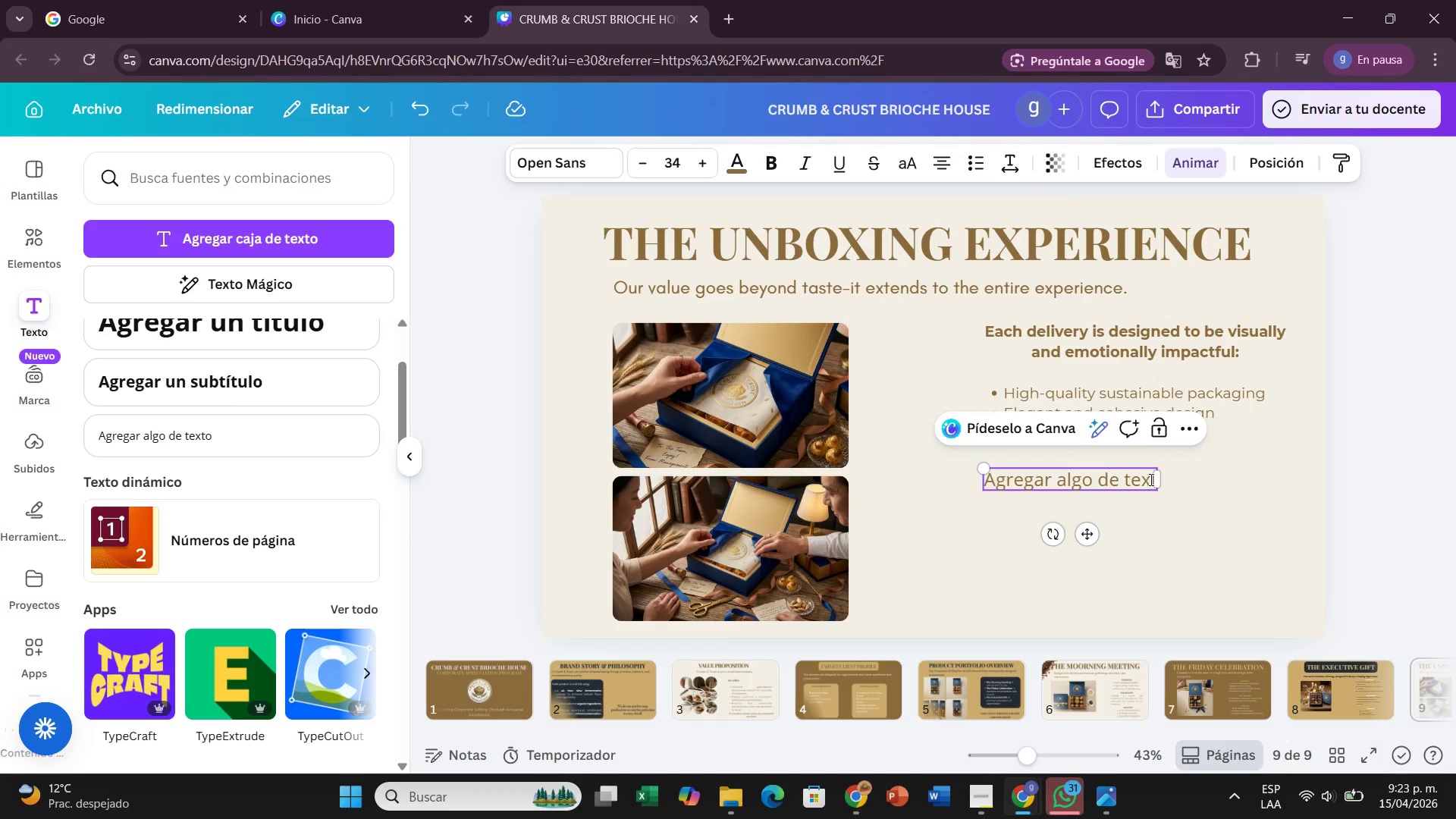 
hold_key(key=Backspace, duration=0.72)
 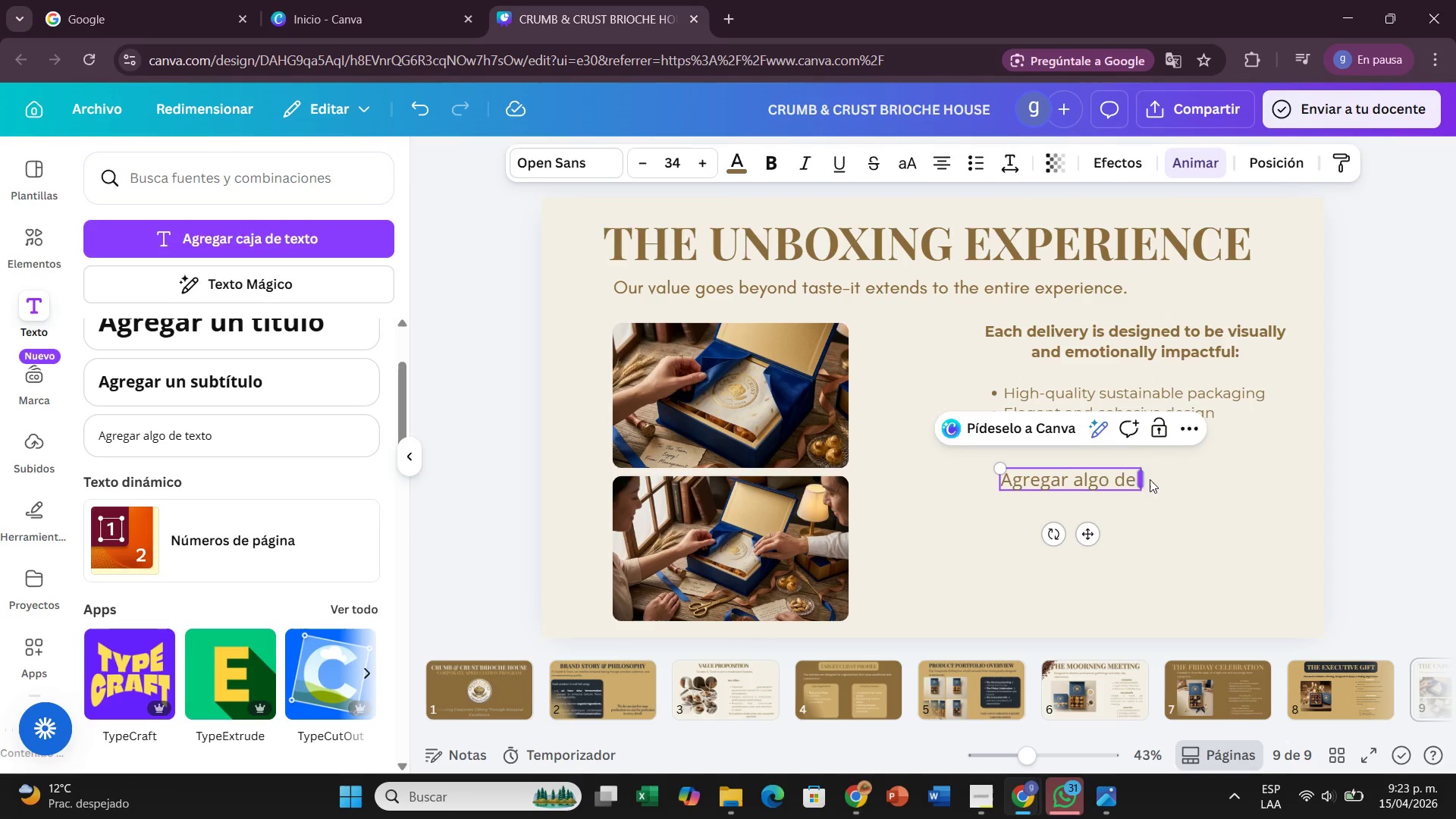 
key(Backspace)
key(Backspace)
key(Backspace)
key(Backspace)
key(Backspace)
key(Backspace)
key(Backspace)
key(Backspace)
key(Backspace)
key(Backspace)
key(Backspace)
key(Backspace)
key(Backspace)
type(IM)
key(Backspace)
type(mpact>)
 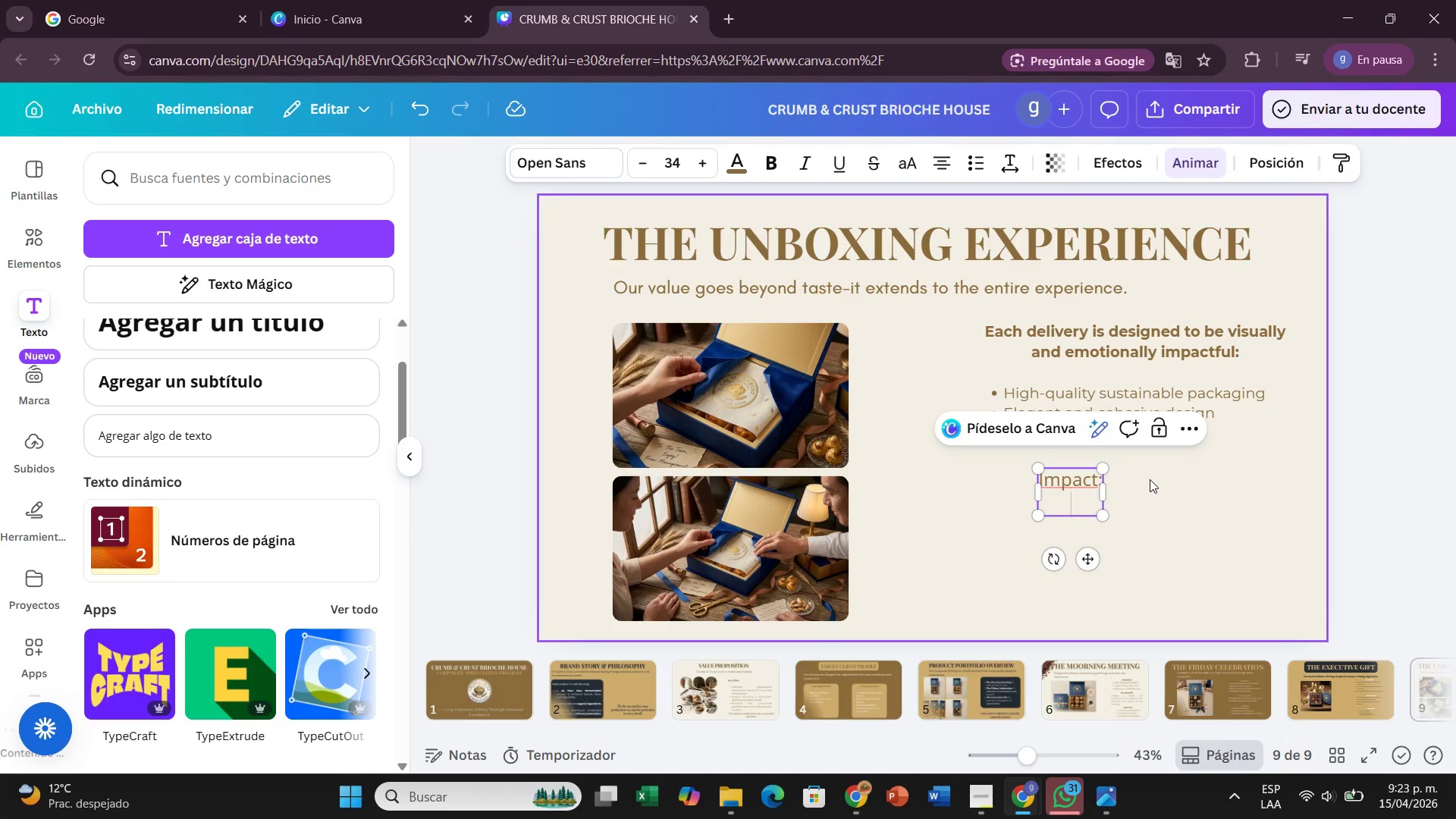 
 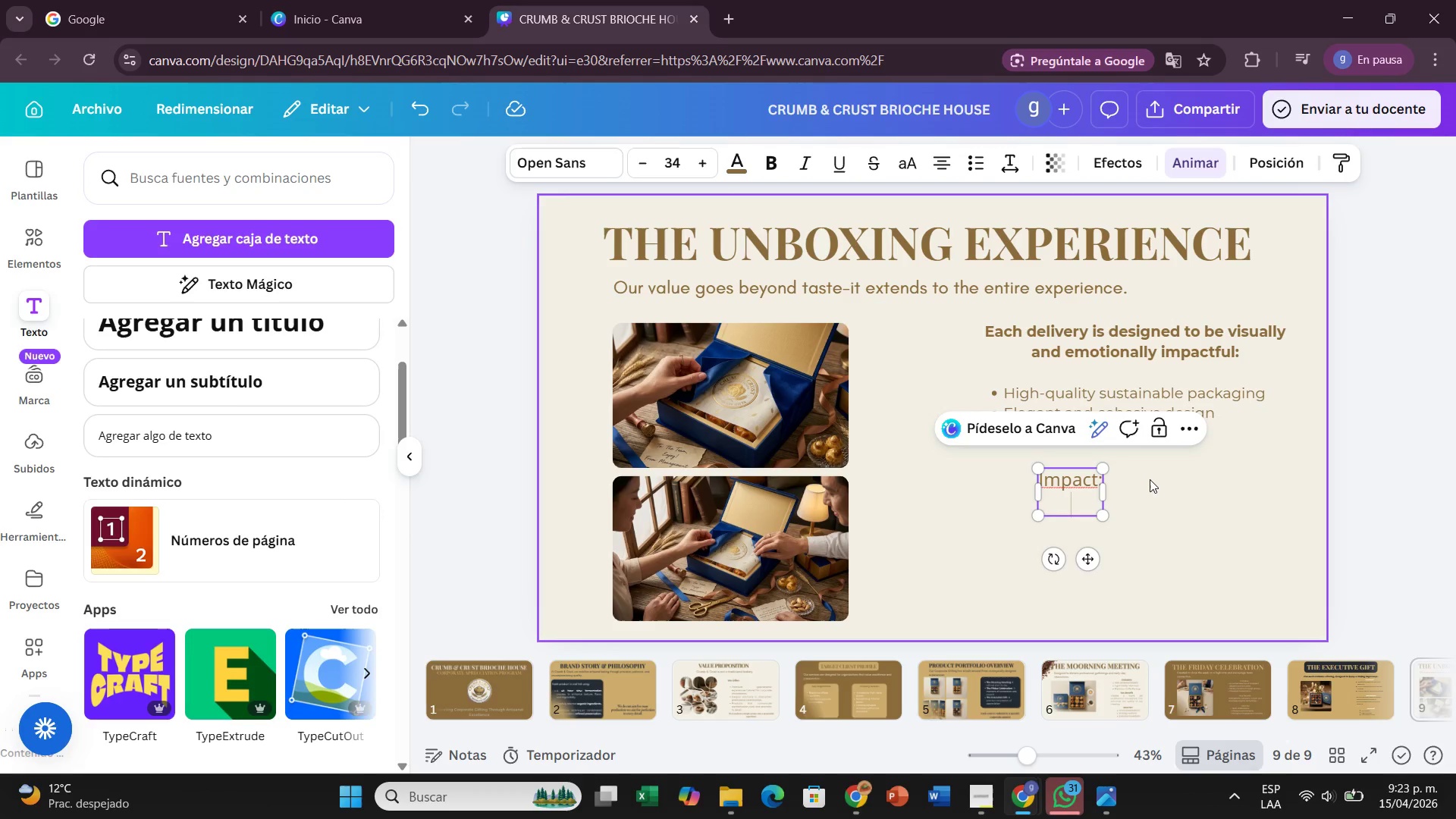 
key(Enter)
 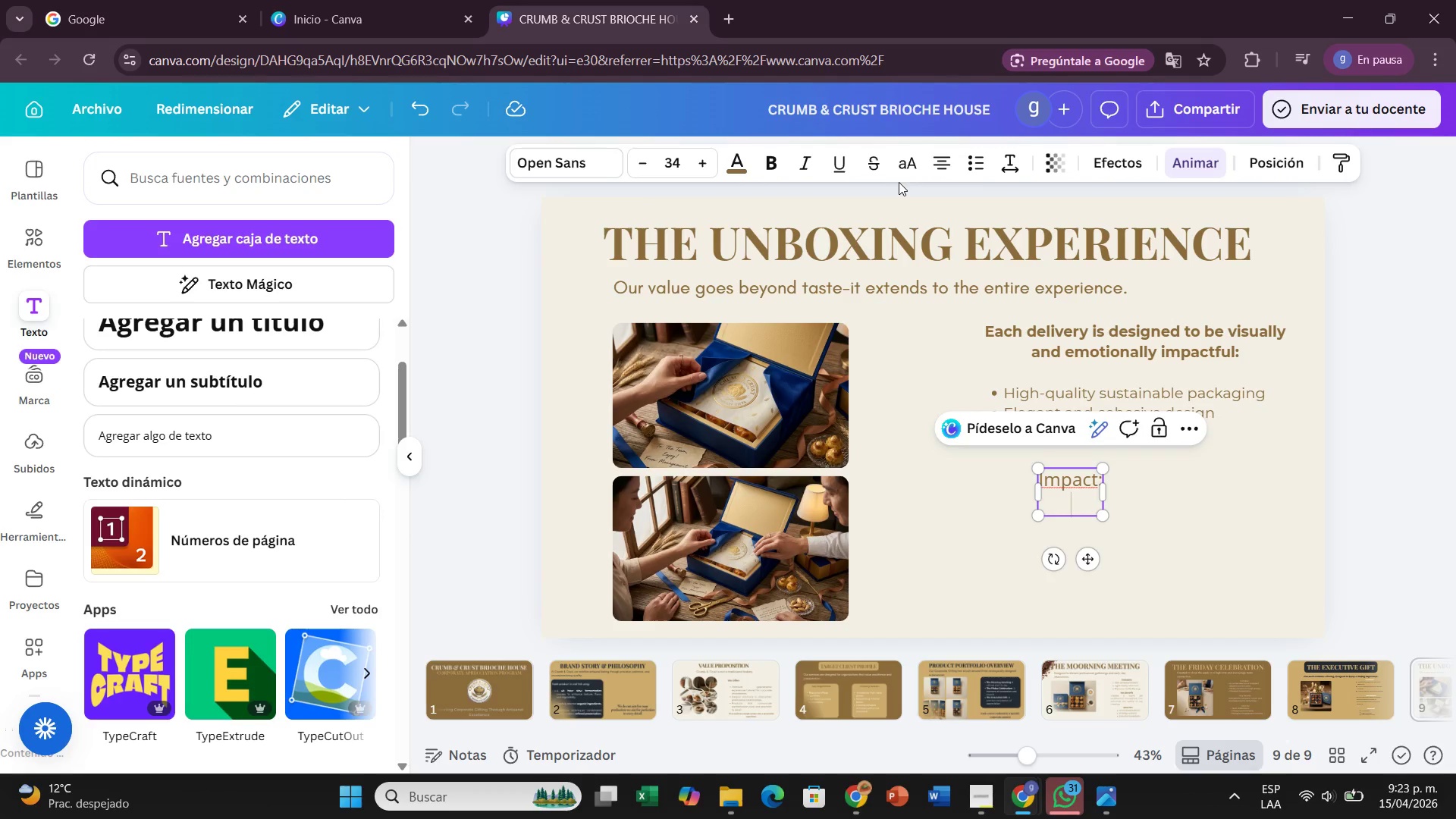 
left_click([968, 165])
 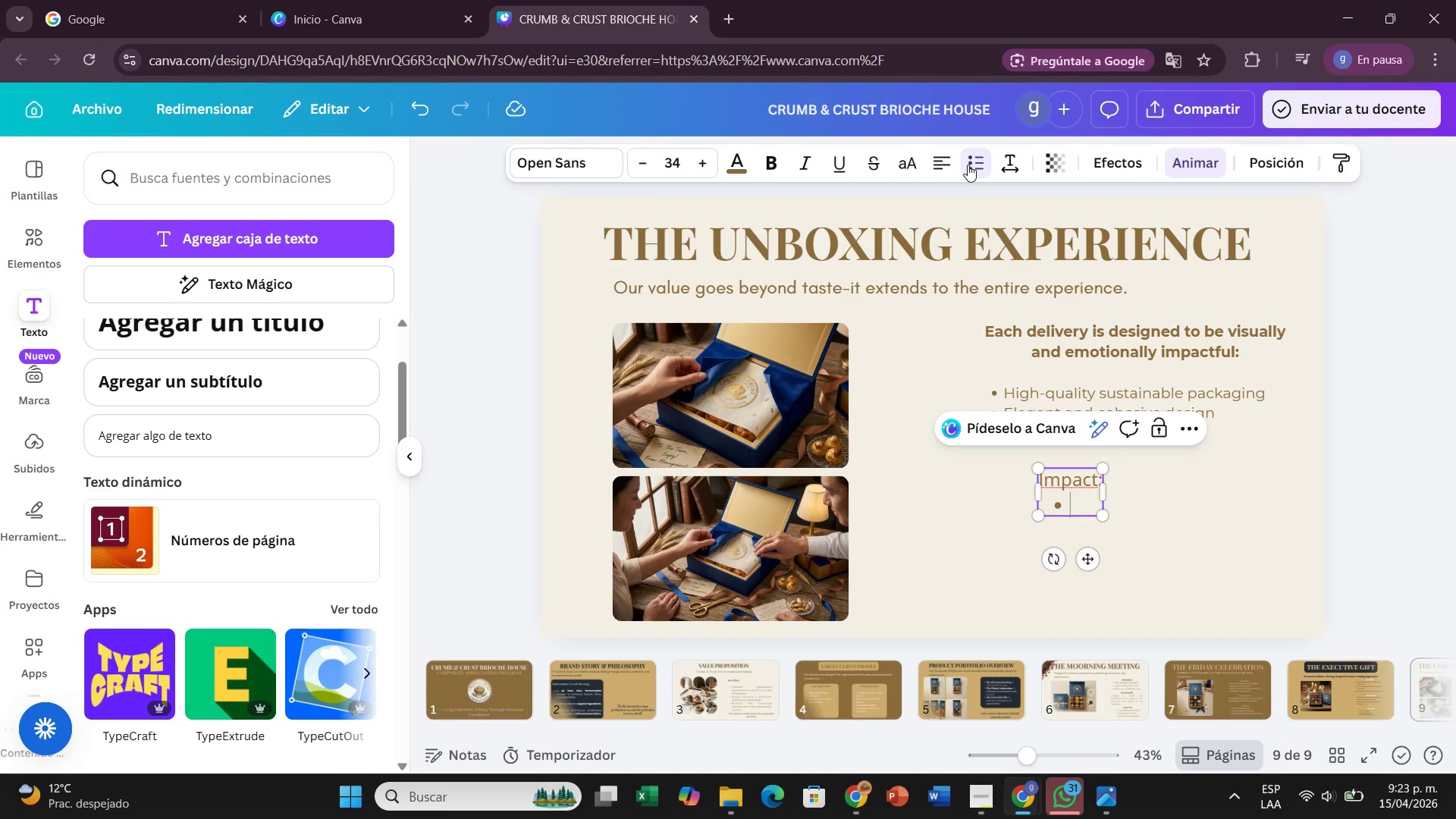 
type(Increases brand recall)
 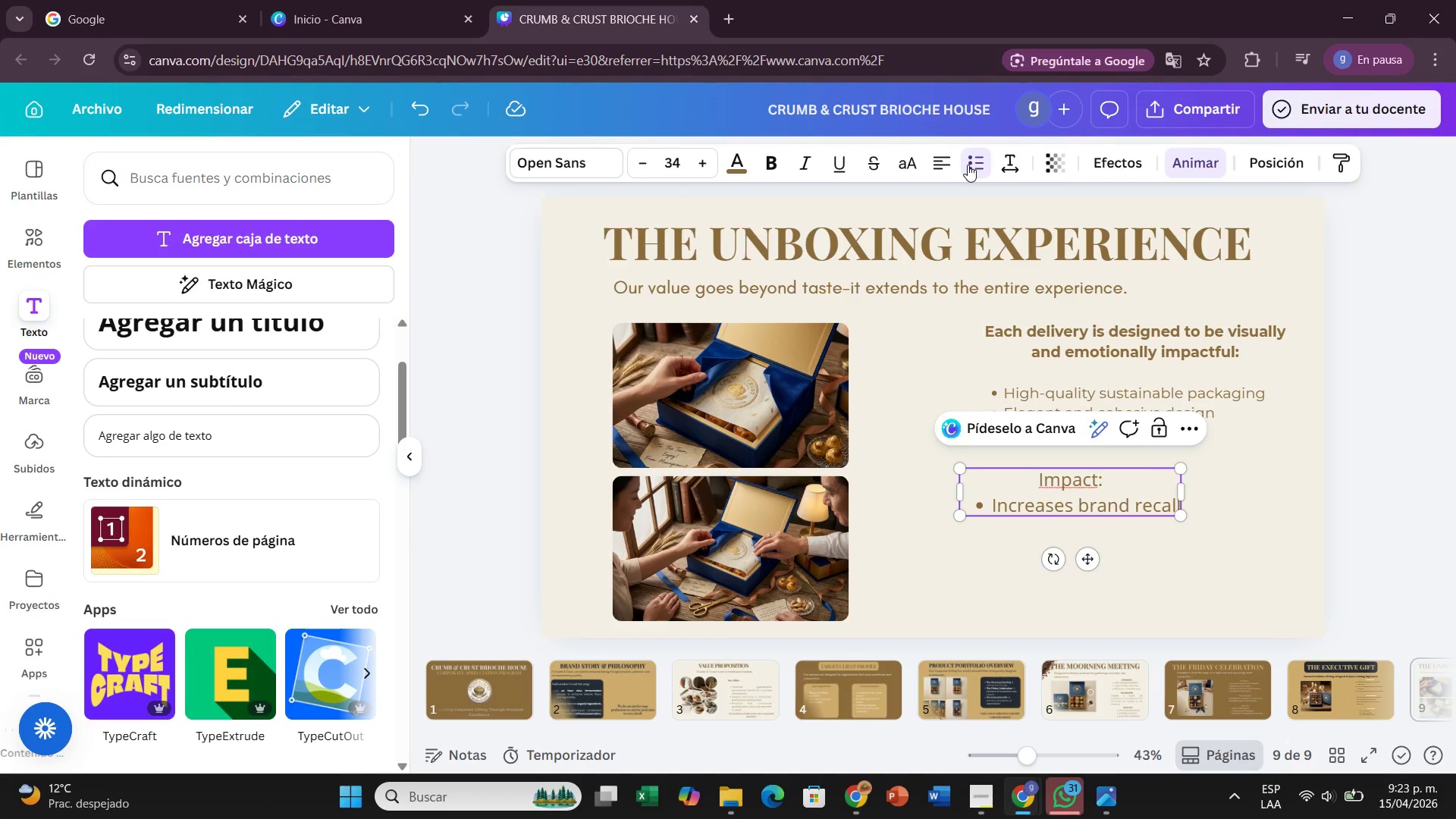 
key(Enter)
 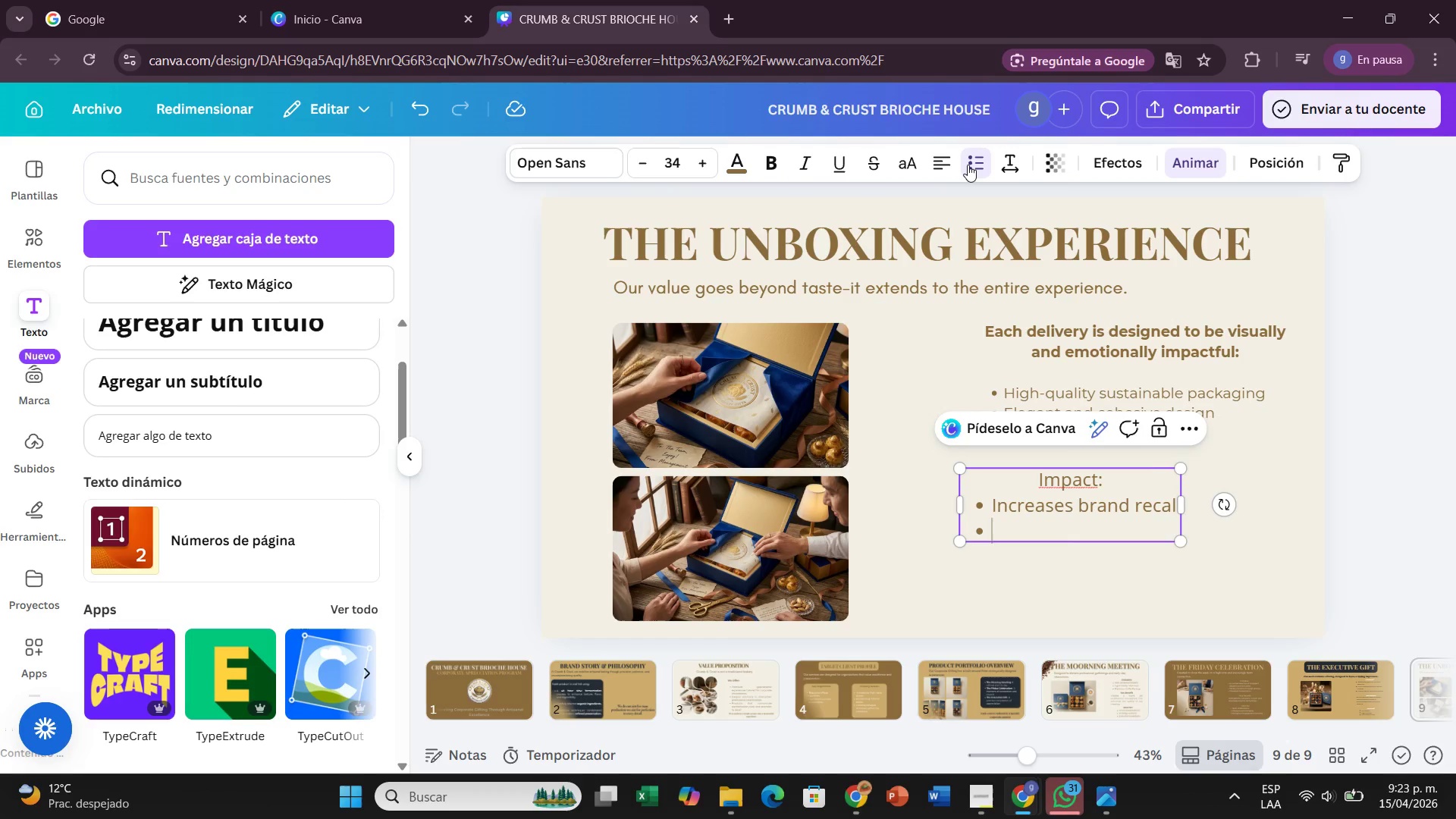 
type(Elevates percweived )
key(Backspace)
key(Backspace)
key(Backspace)
key(Backspace)
key(Backspace)
key(Backspace)
key(Backspace)
type(eived valy)
key(Backspace)
type(ue)
 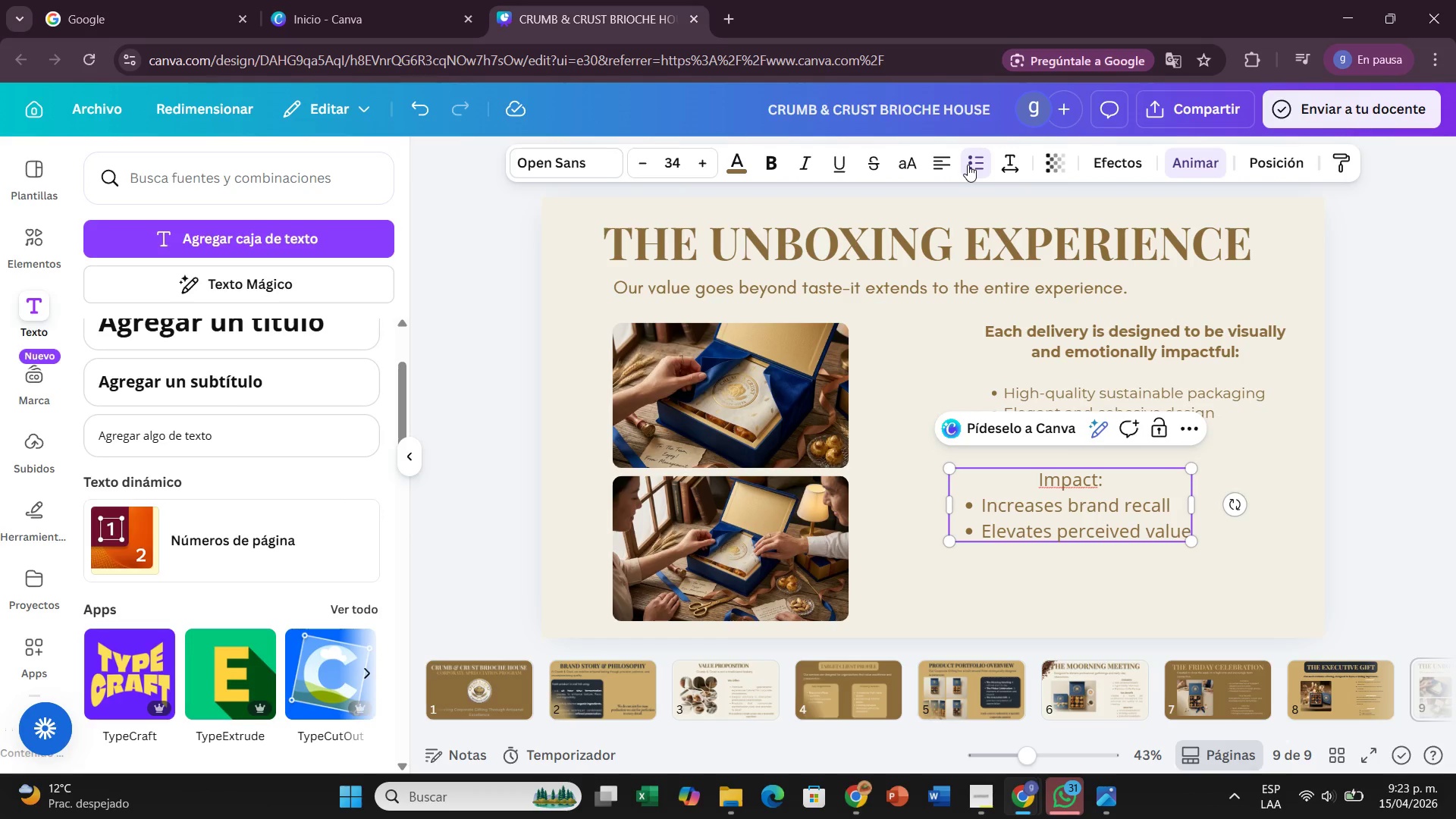 
wait(5.22)
 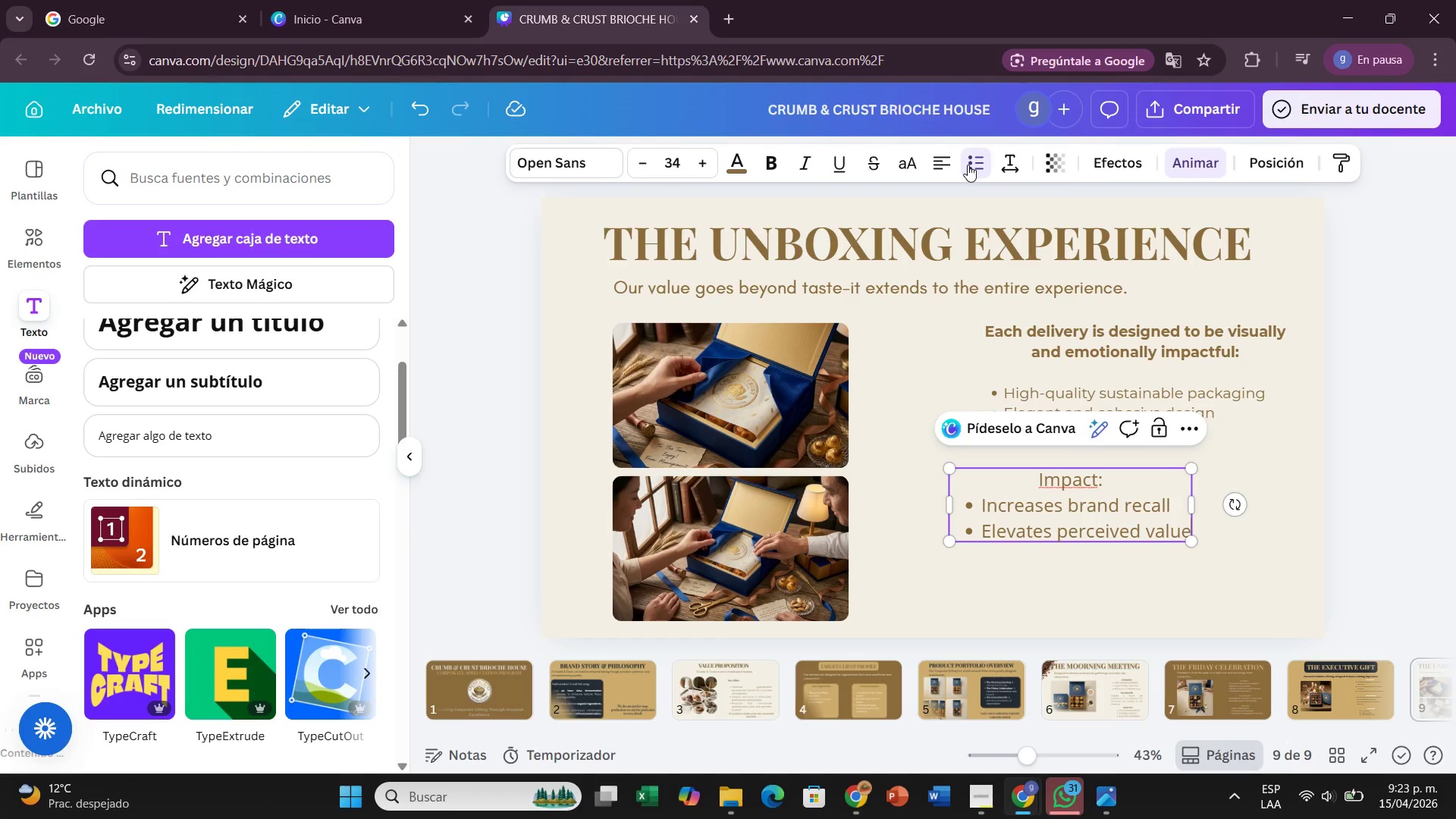 
key(Enter)
 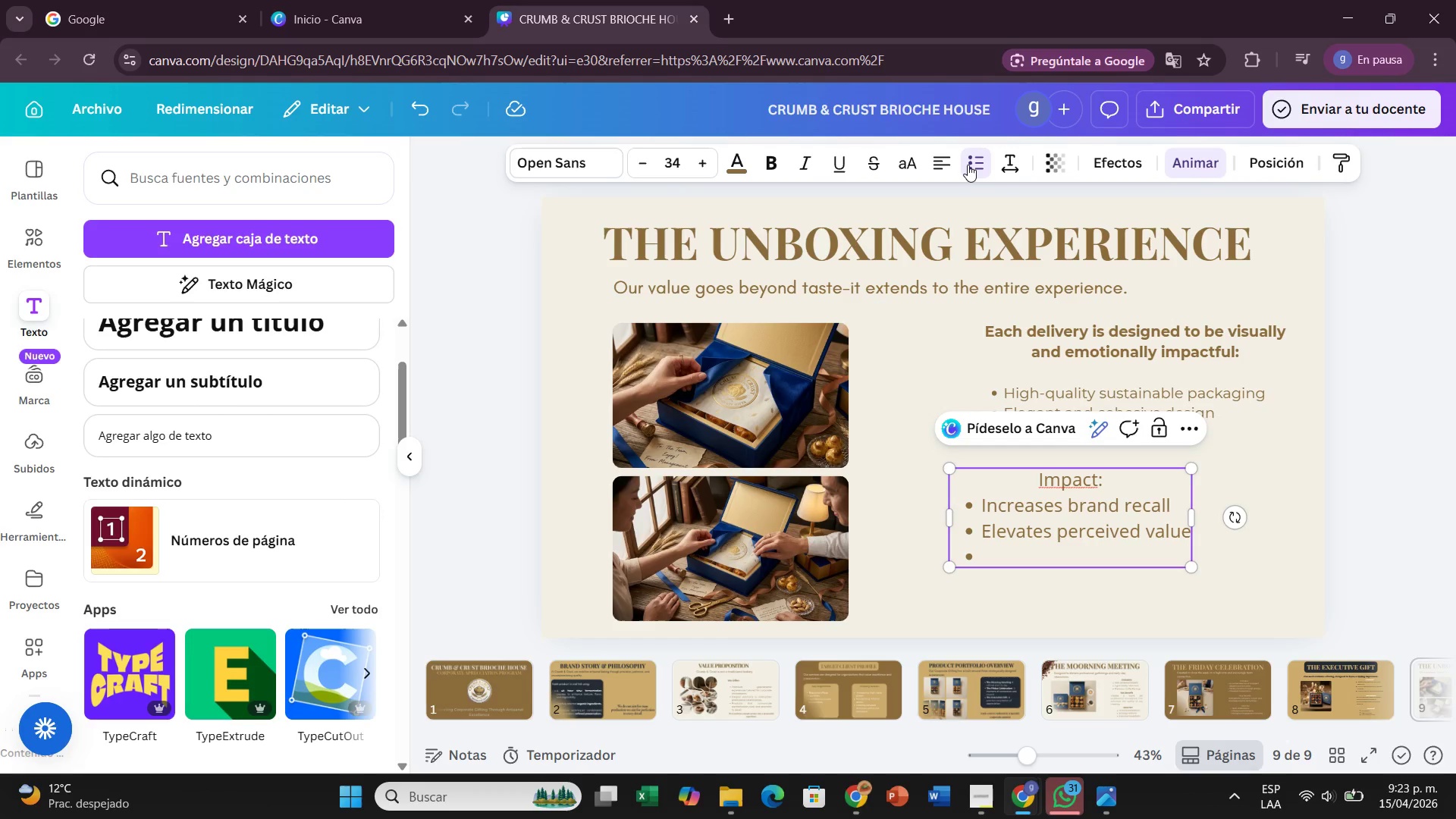 
type(Creates a memorable emotions)
key(Backspace)
type(al connection)
 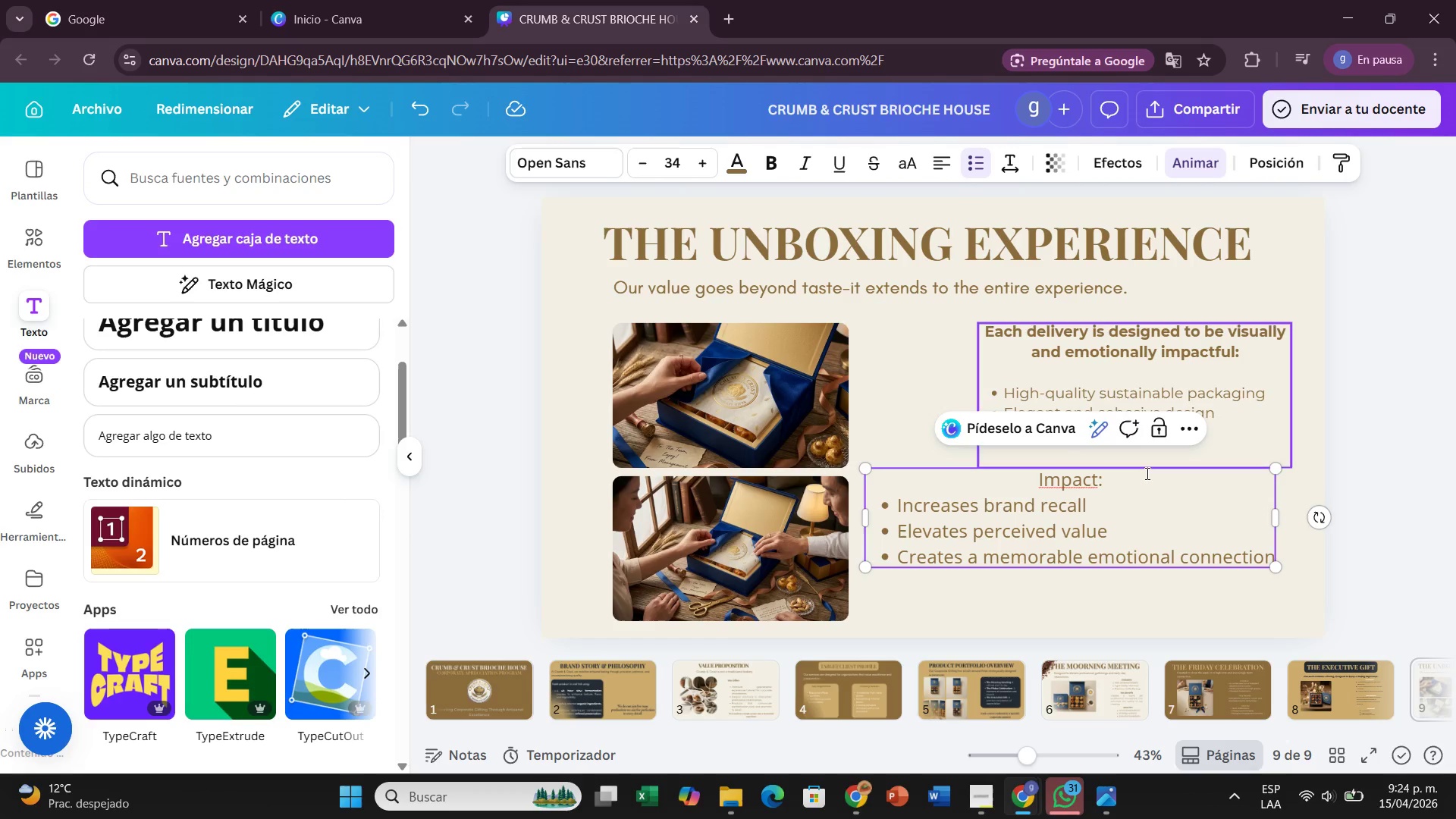 
left_click_drag(start_coordinate=[1111, 483], to_coordinate=[929, 479])
 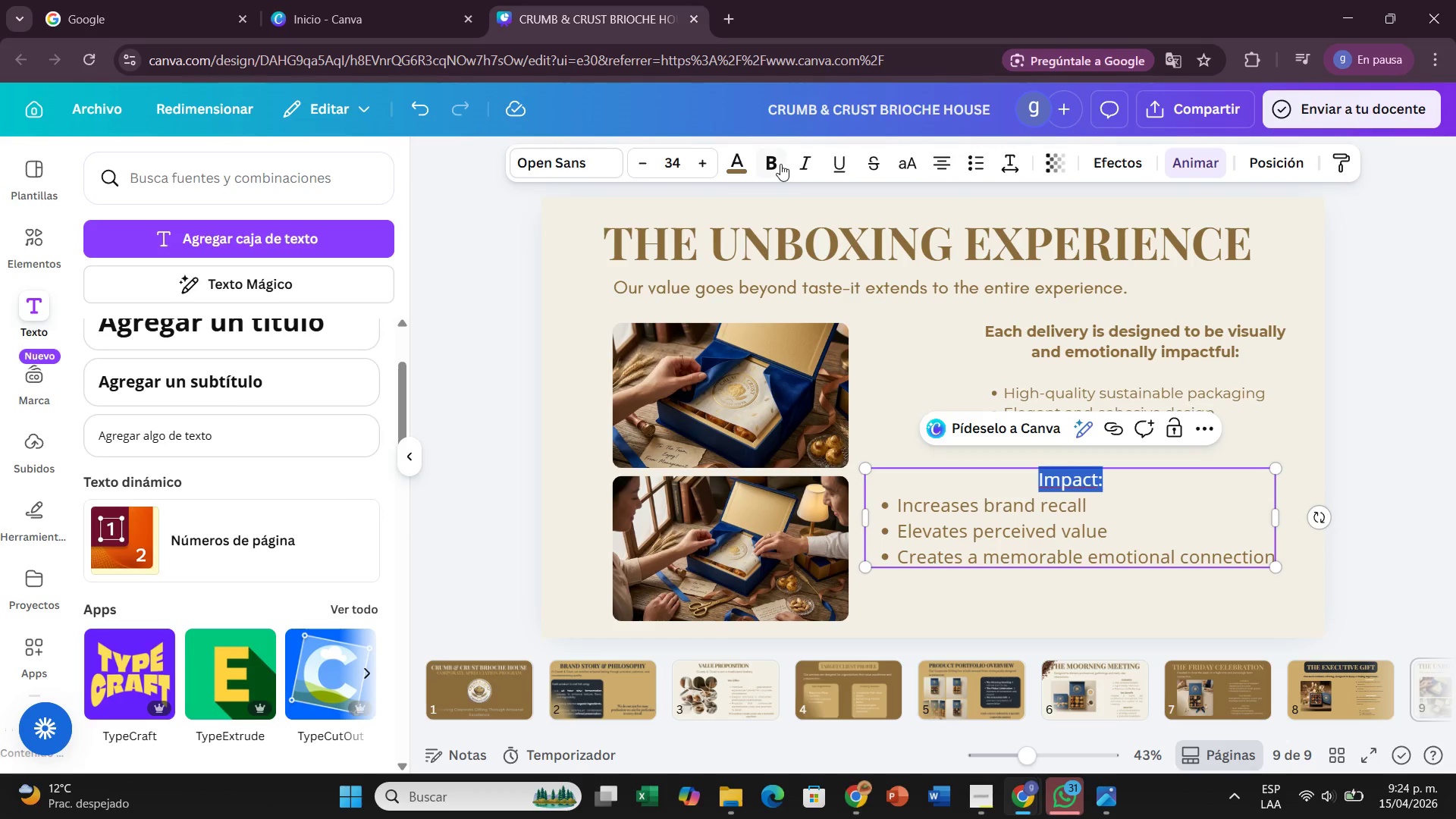 
left_click([772, 164])
 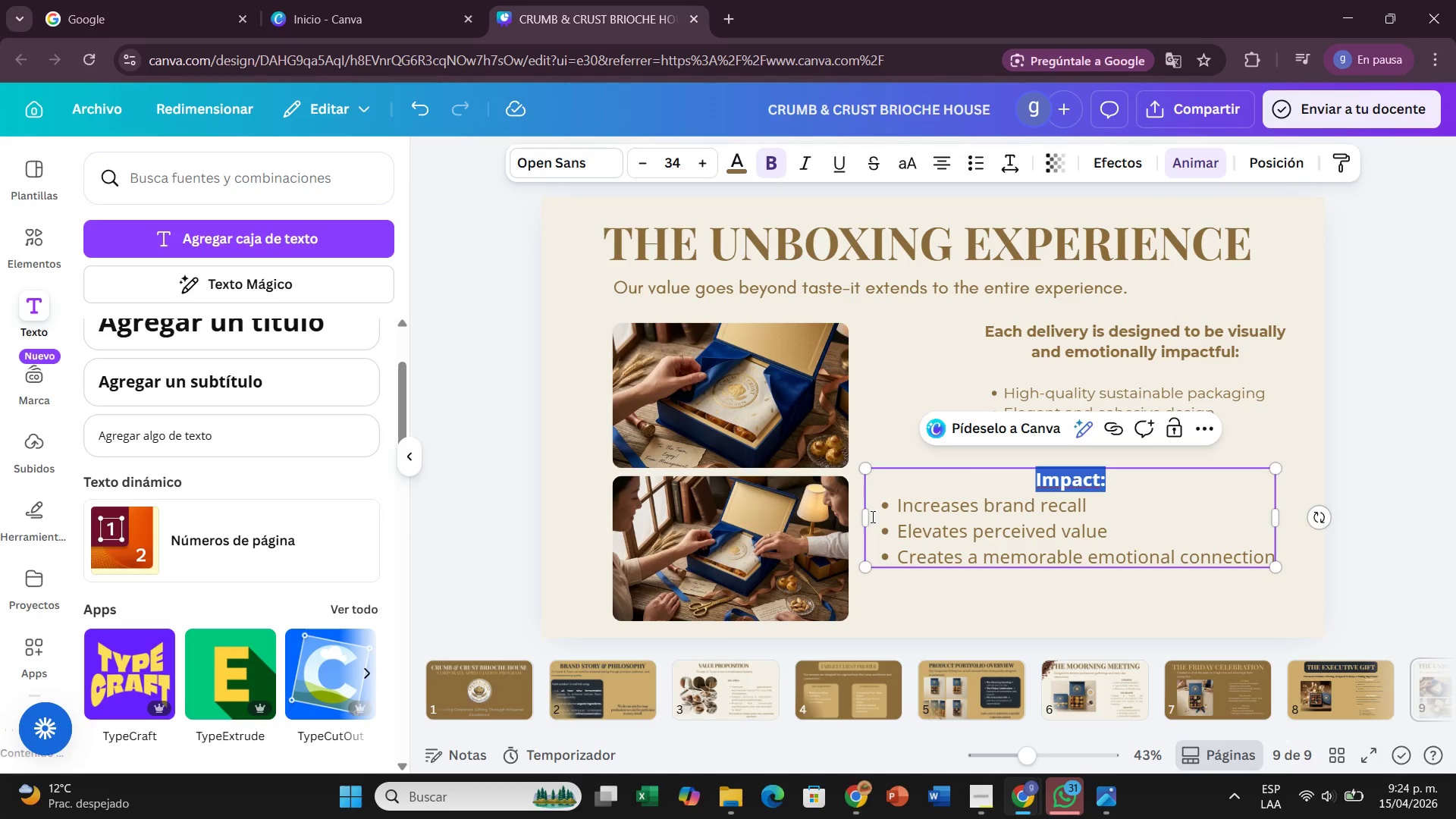 
wait(6.81)
 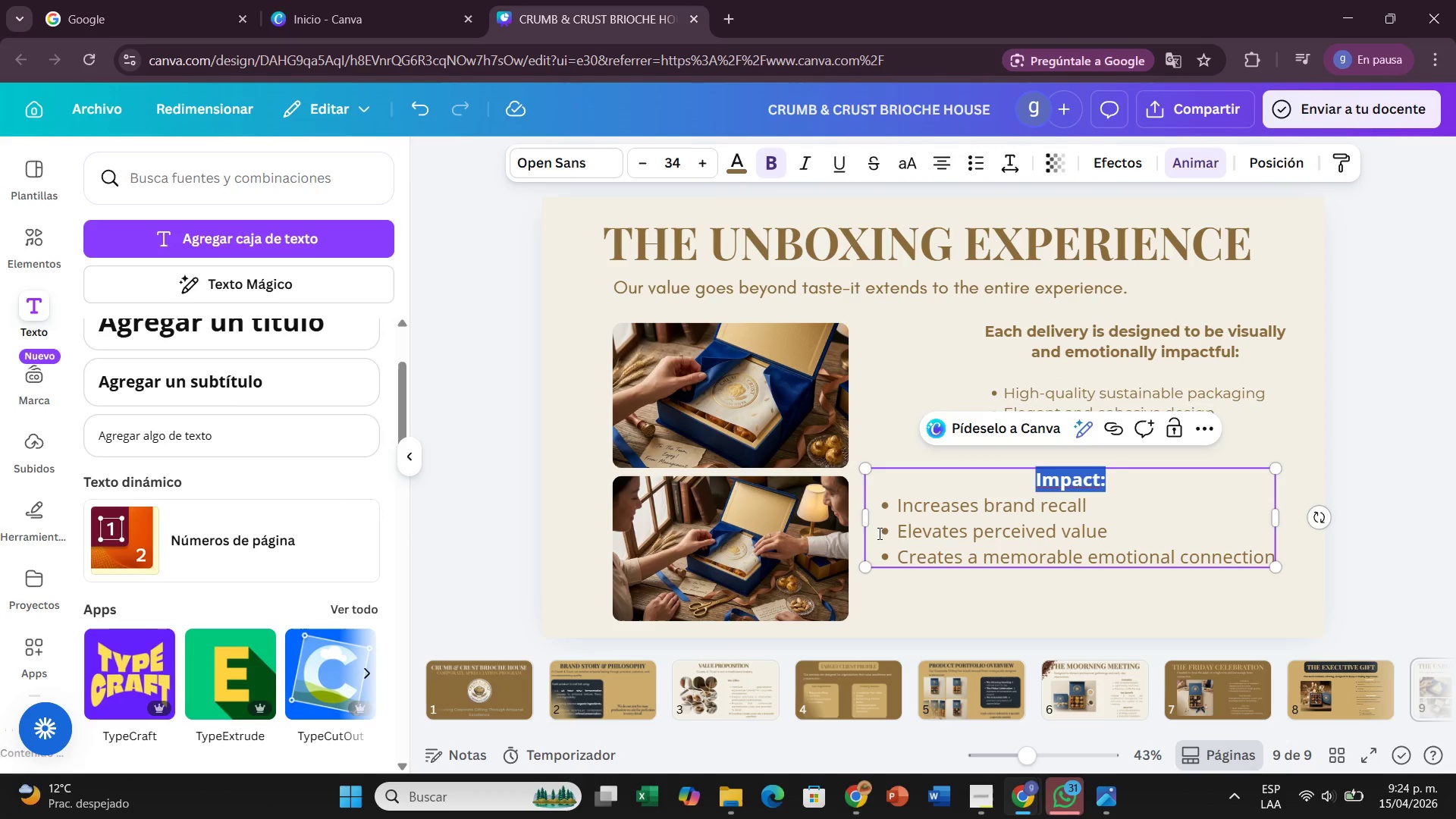 
left_click_drag(start_coordinate=[862, 519], to_coordinate=[958, 521])
 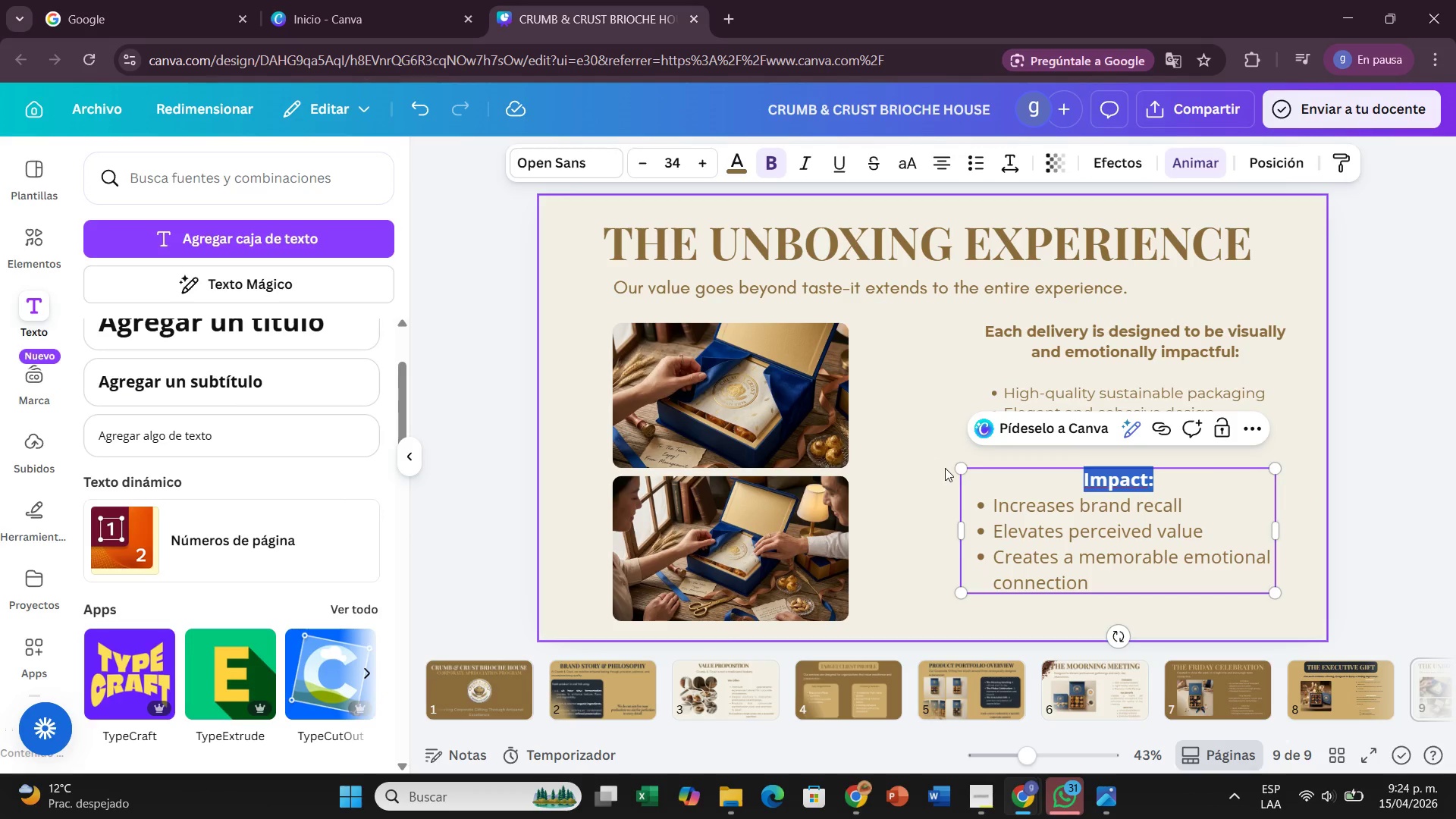 
left_click_drag(start_coordinate=[962, 468], to_coordinate=[997, 522])
 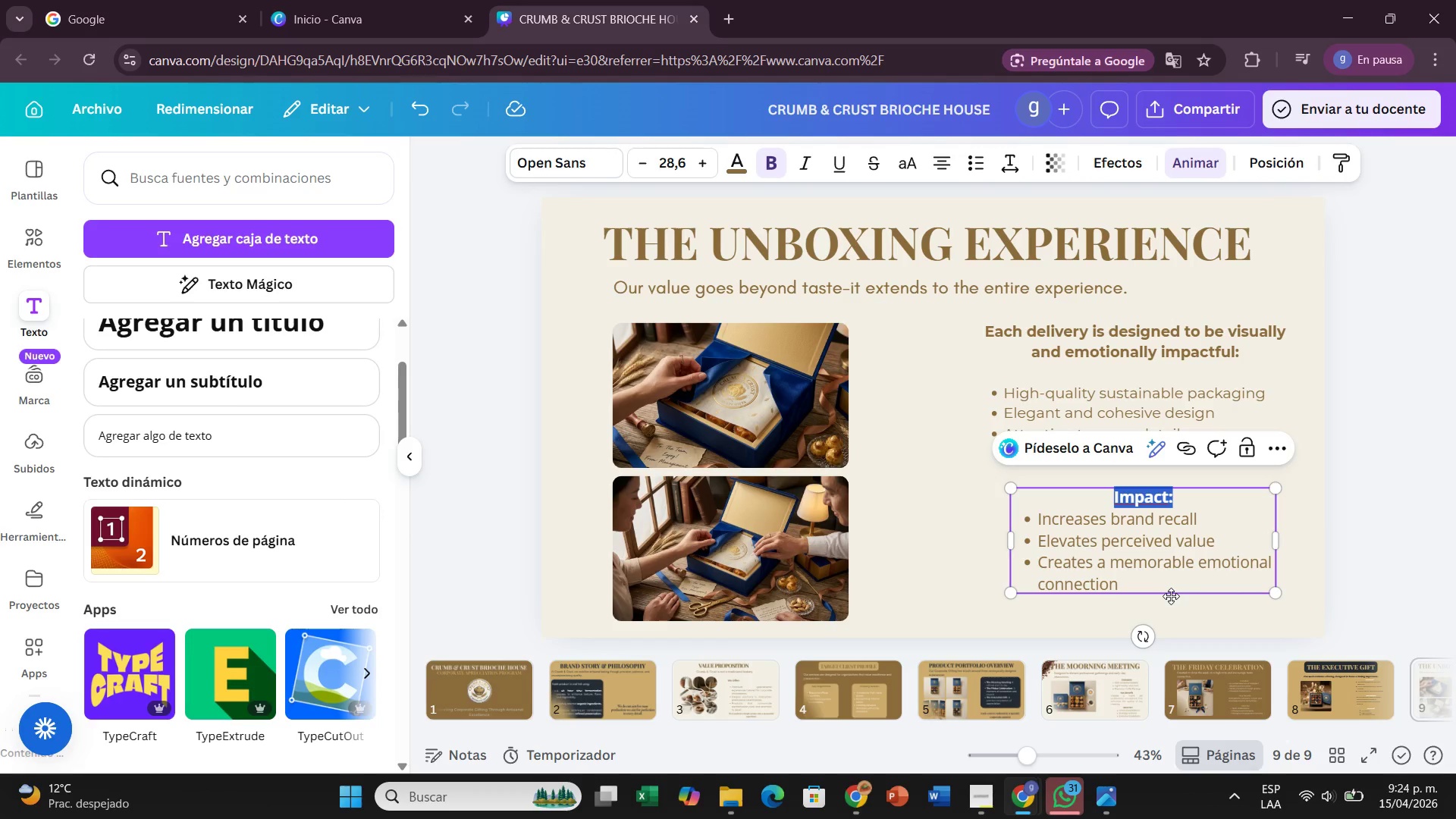 
left_click_drag(start_coordinate=[1171, 596], to_coordinate=[1154, 570])
 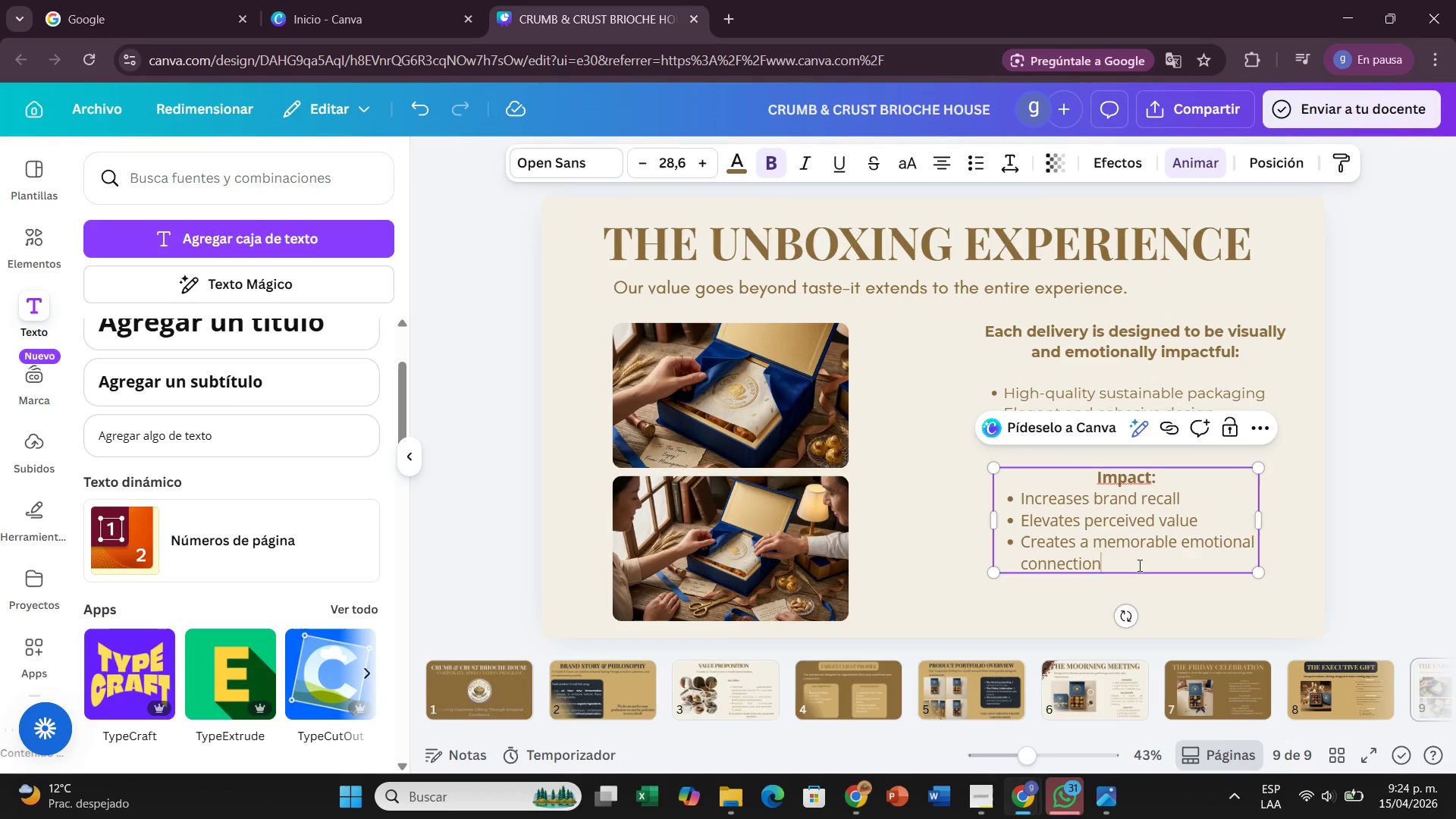 
left_click_drag(start_coordinate=[1138, 565], to_coordinate=[1024, 479])
 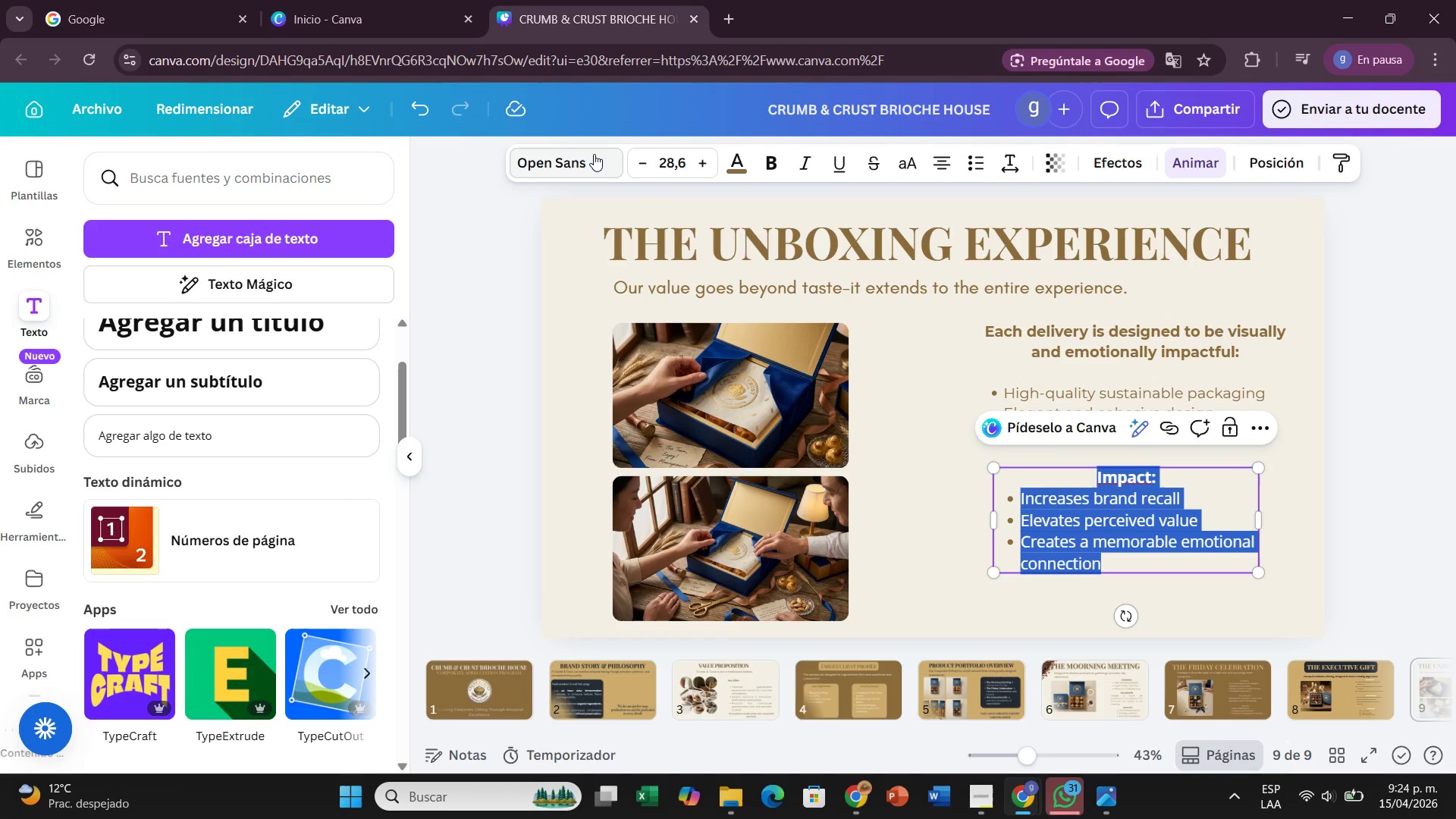 
left_click([594, 154])
 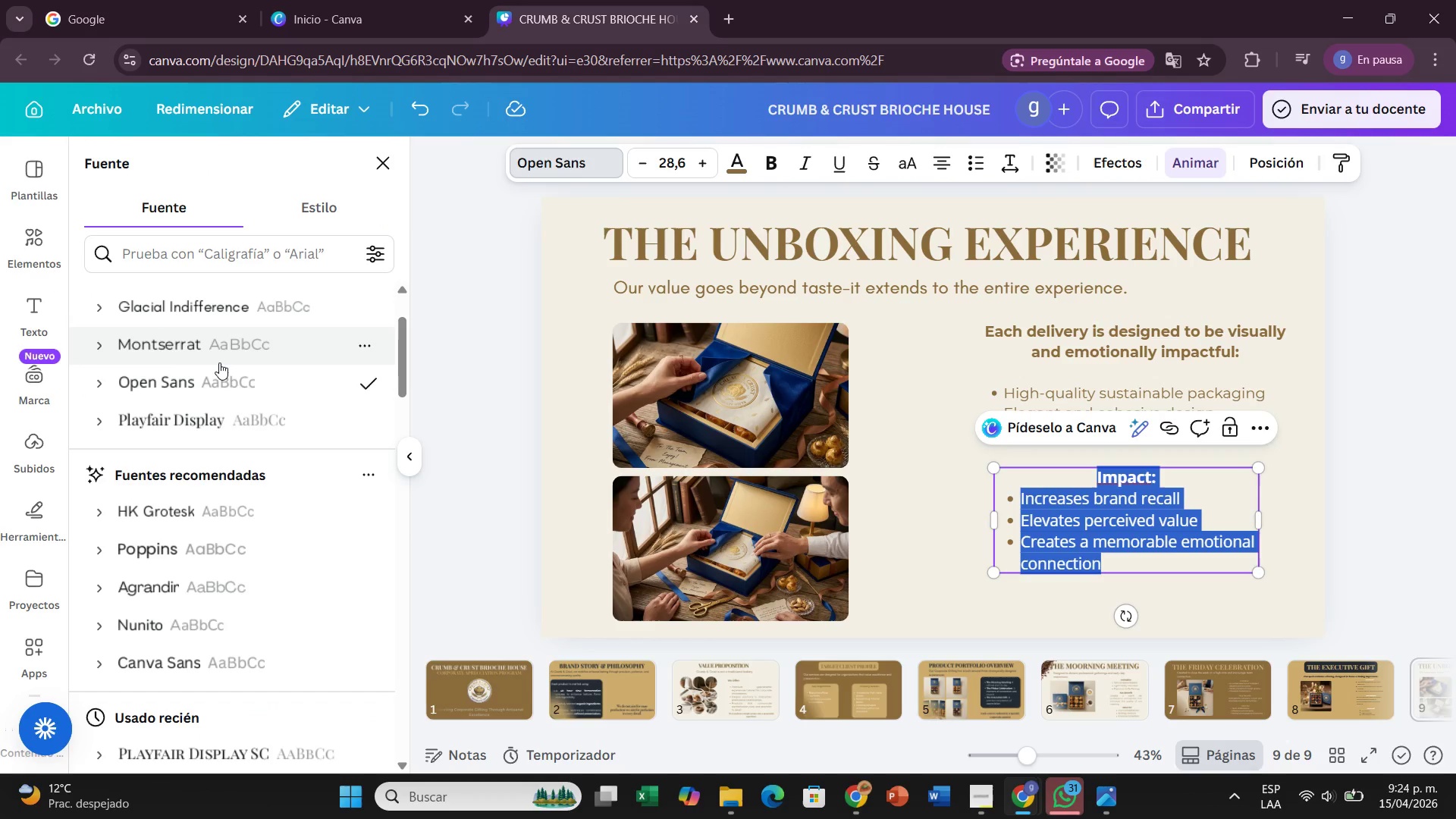 
left_click([221, 356])
 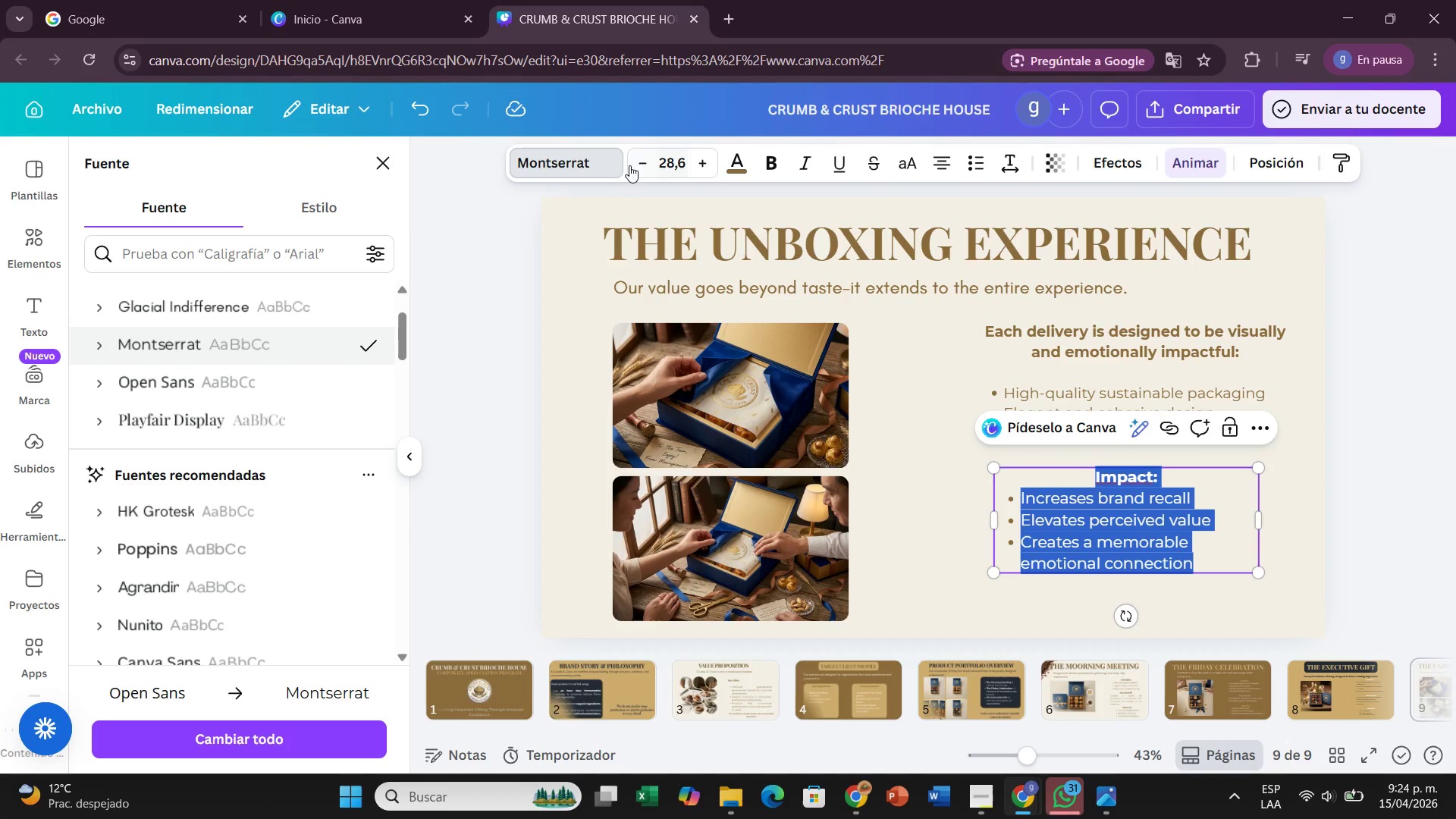 
left_click([638, 165])
 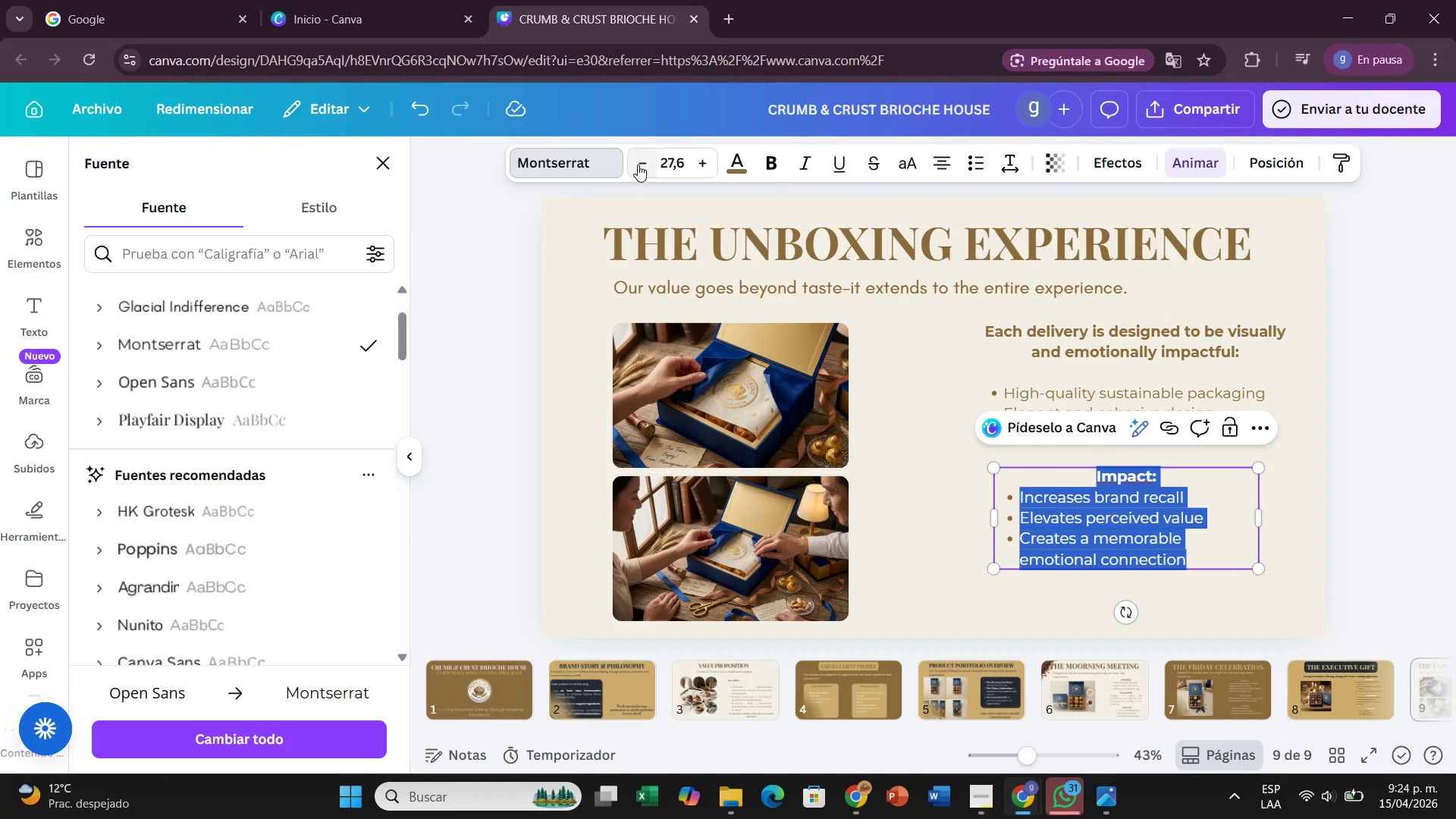 
left_click([638, 165])
 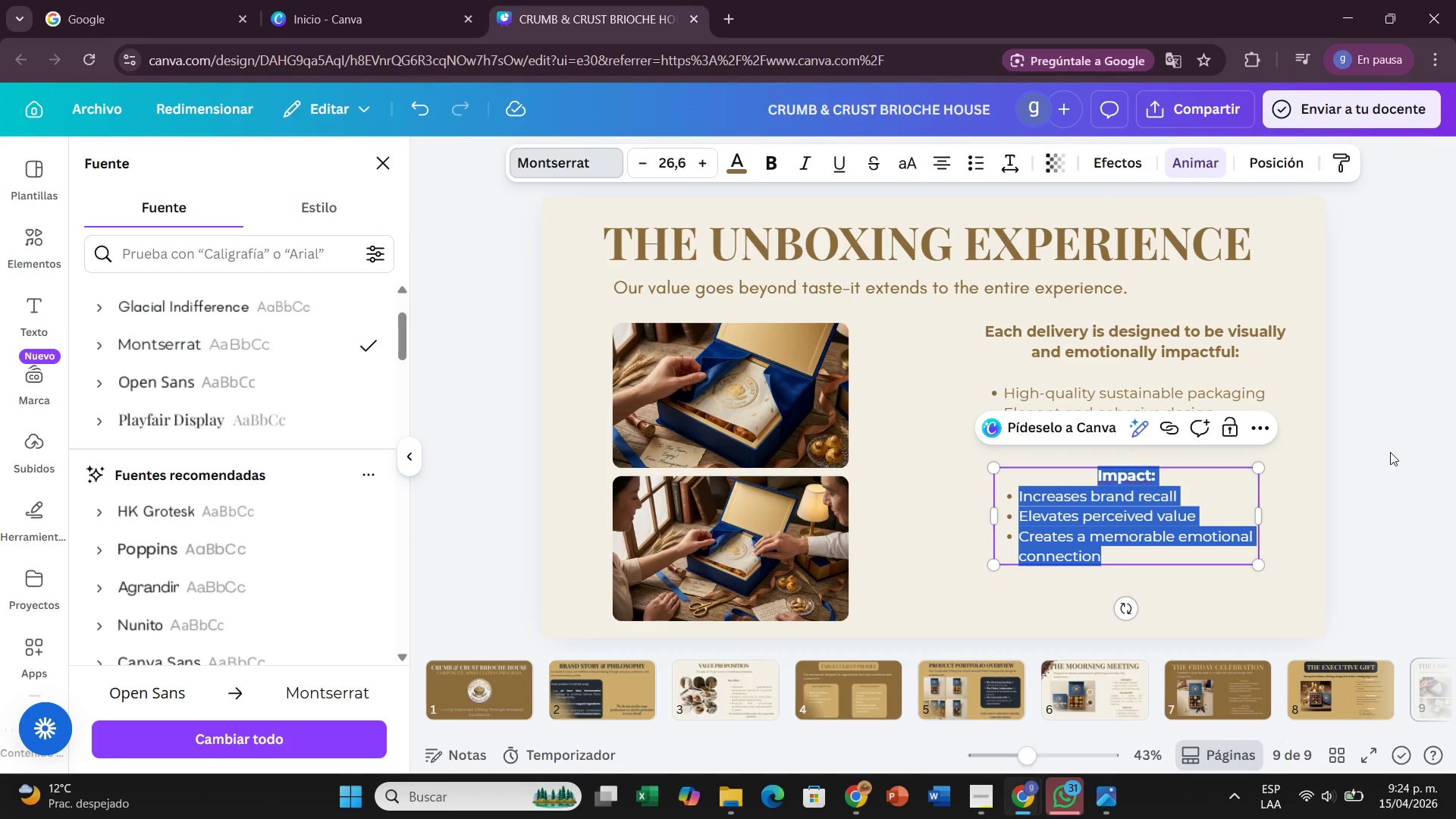 
left_click([1363, 452])
 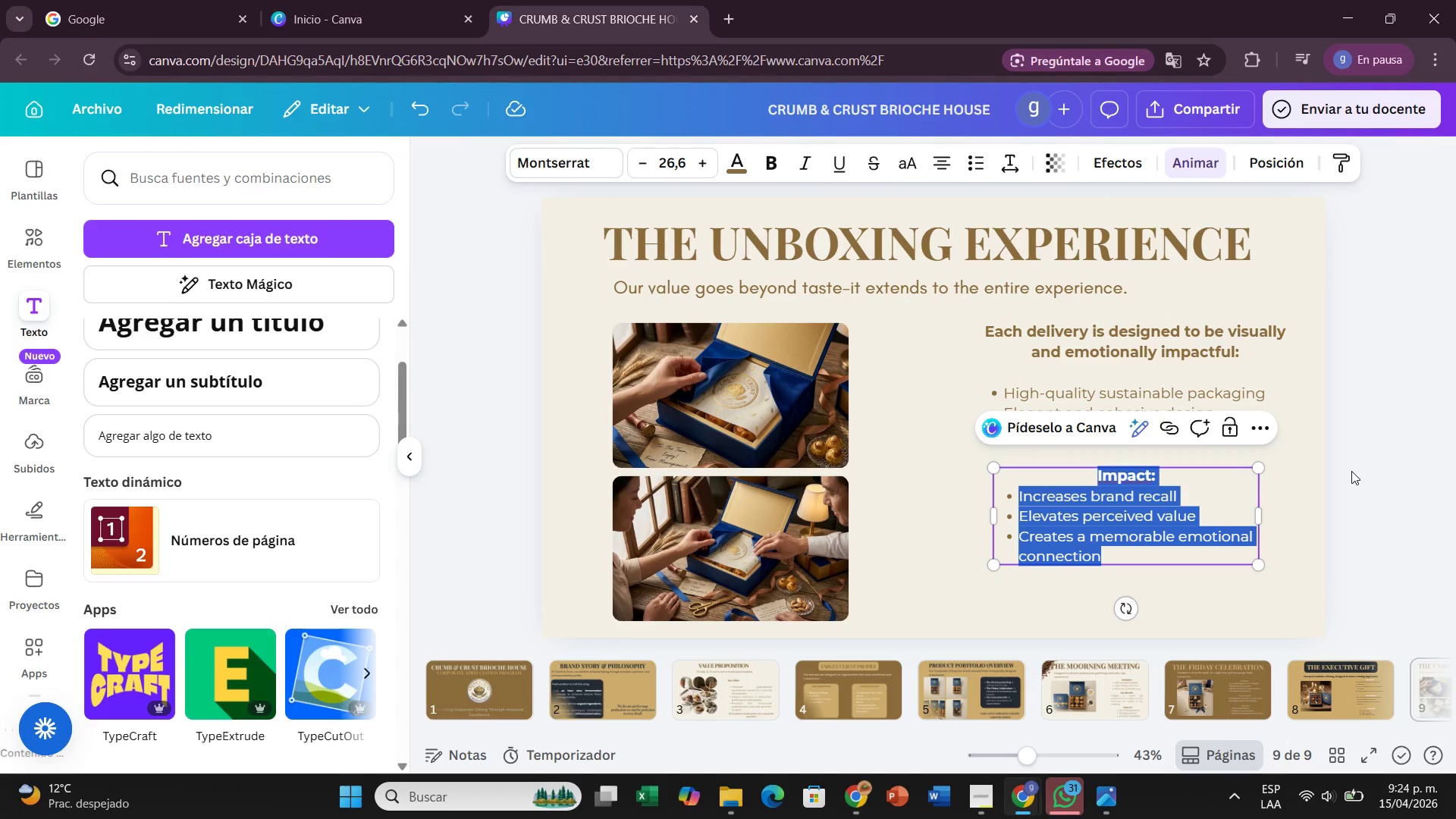 
left_click([1351, 471])
 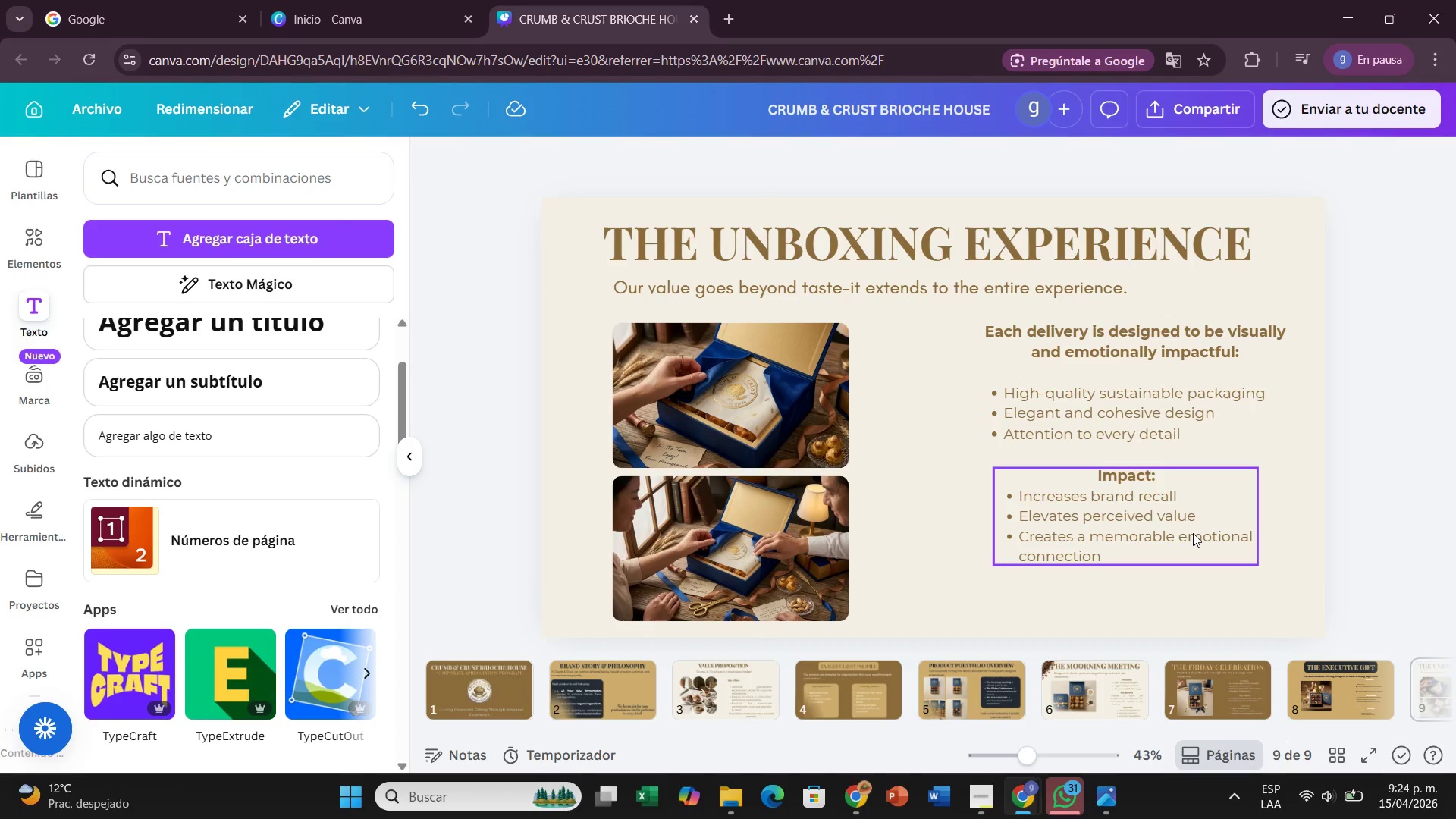 
left_click_drag(start_coordinate=[1193, 533], to_coordinate=[1201, 528])
 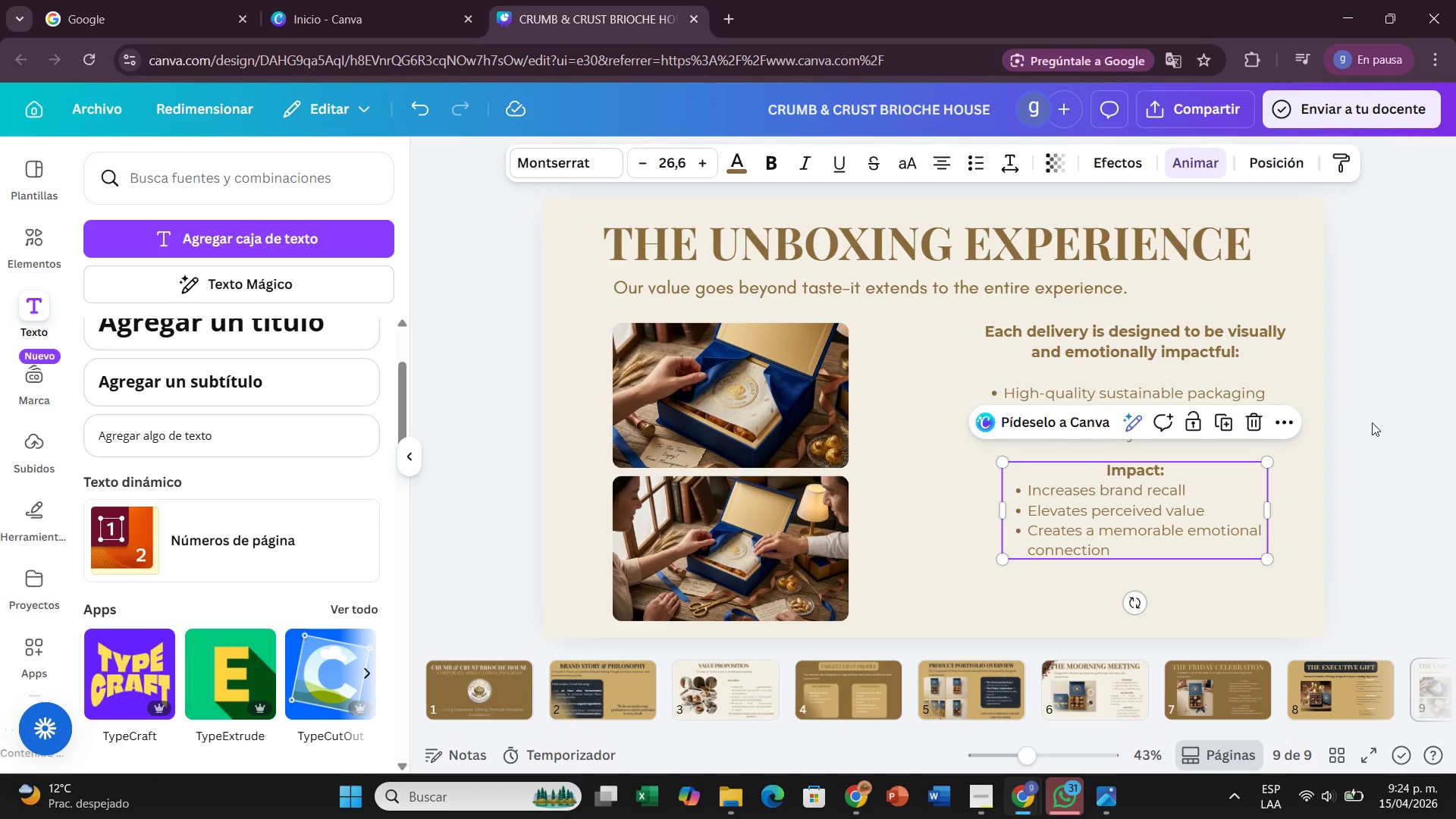 
left_click([1372, 422])
 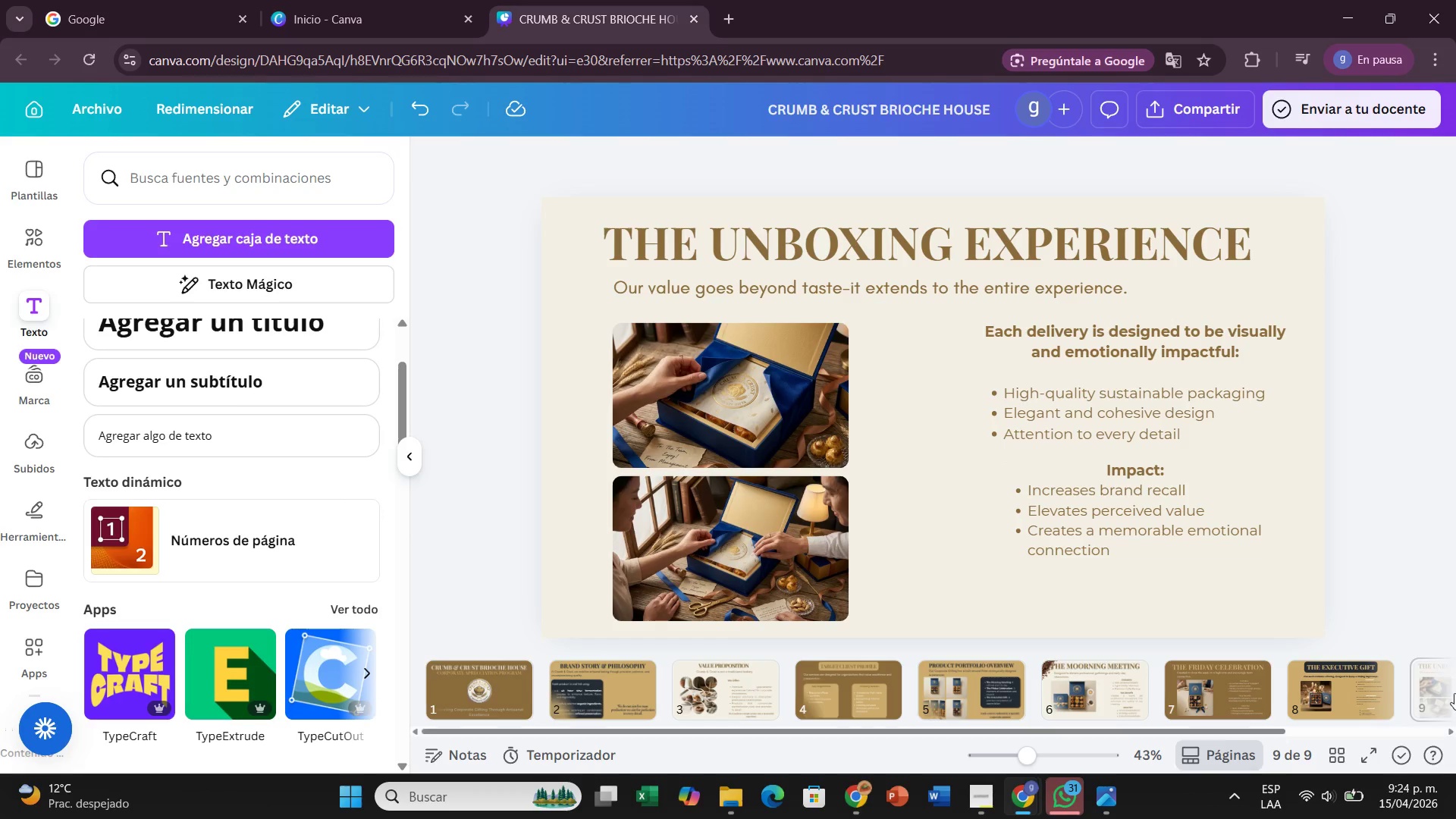 
wait(16.5)
 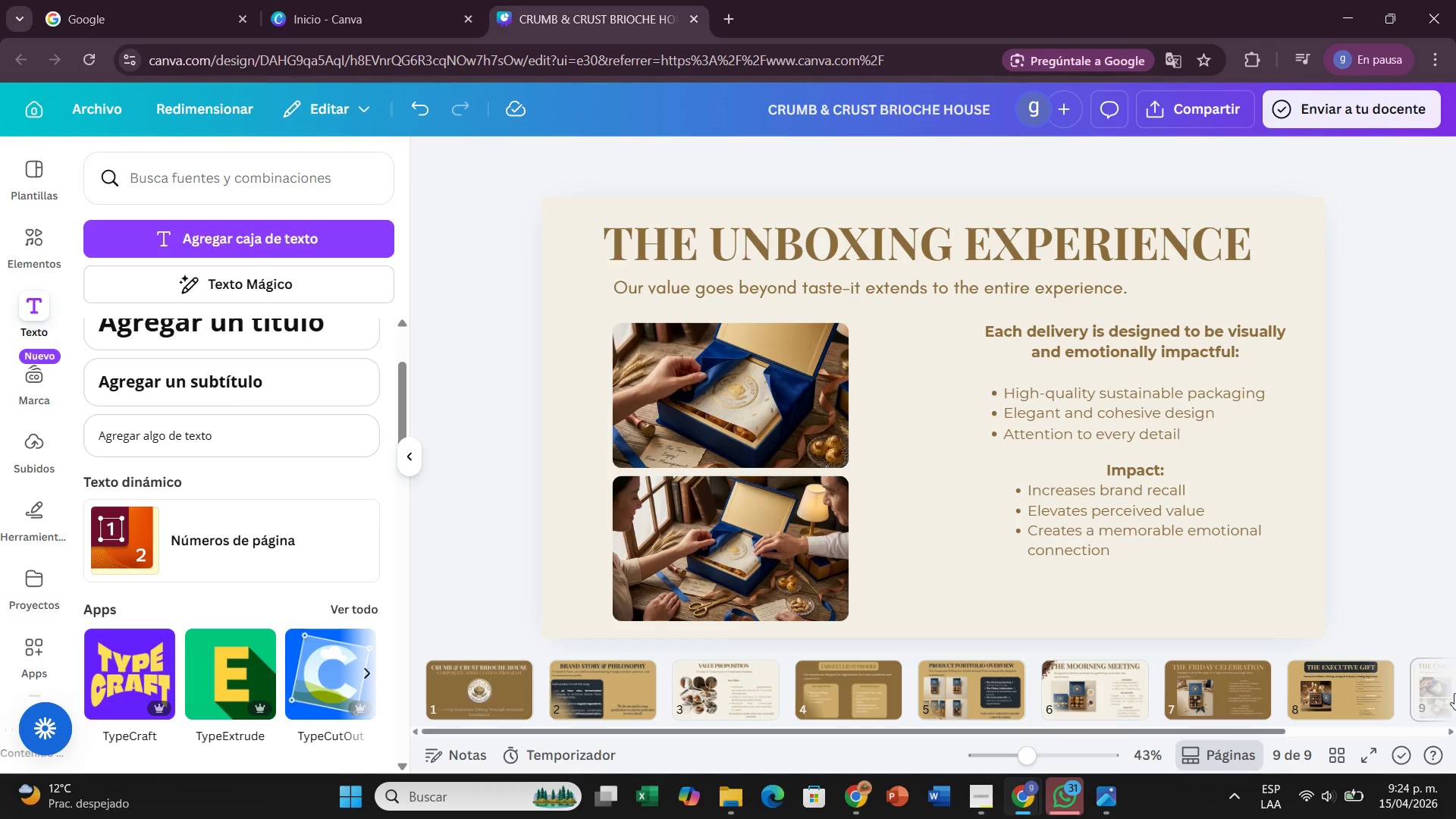 
left_click_drag(start_coordinate=[1269, 730], to_coordinate=[1455, 718])
 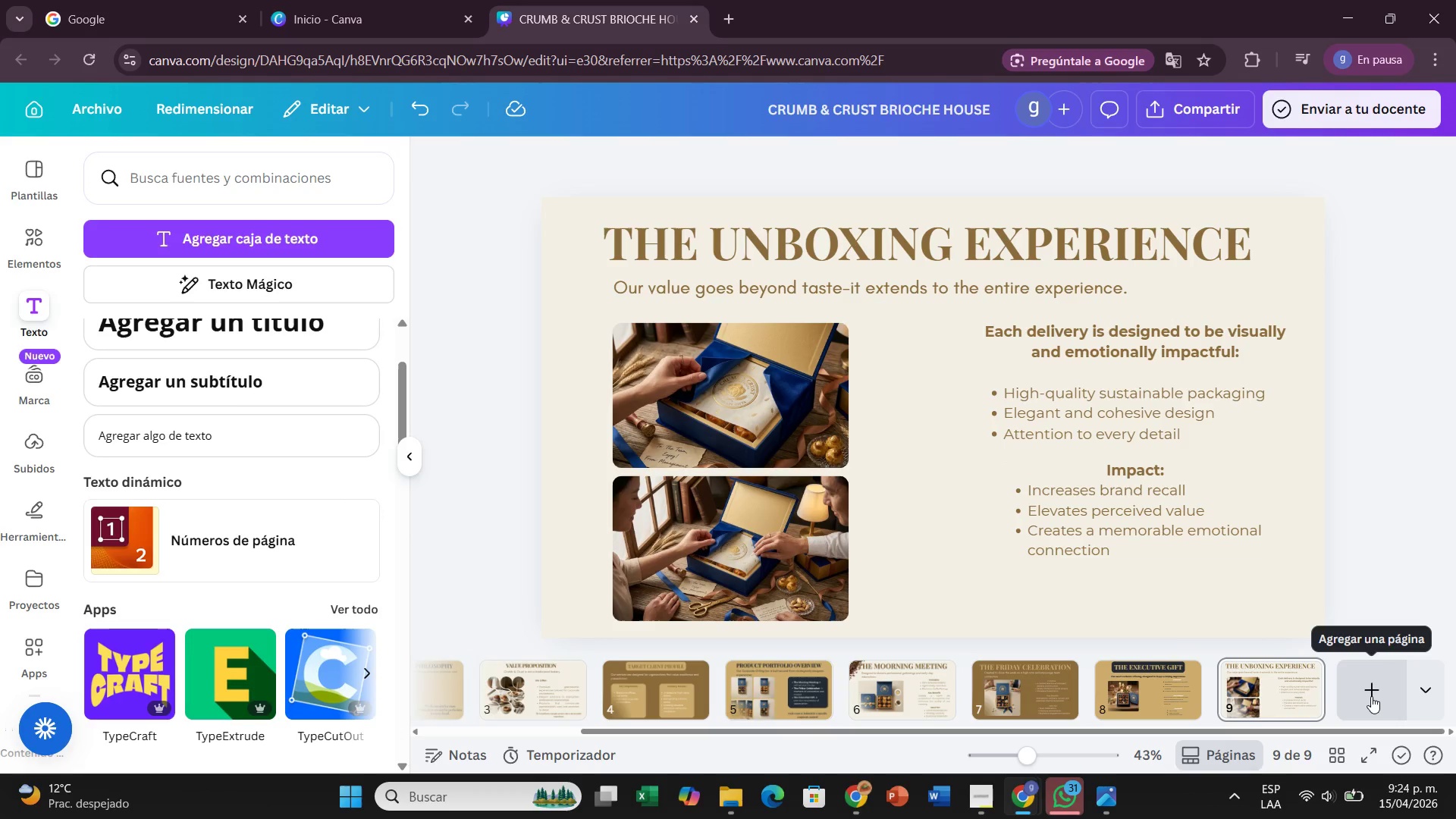 
left_click([1371, 696])
 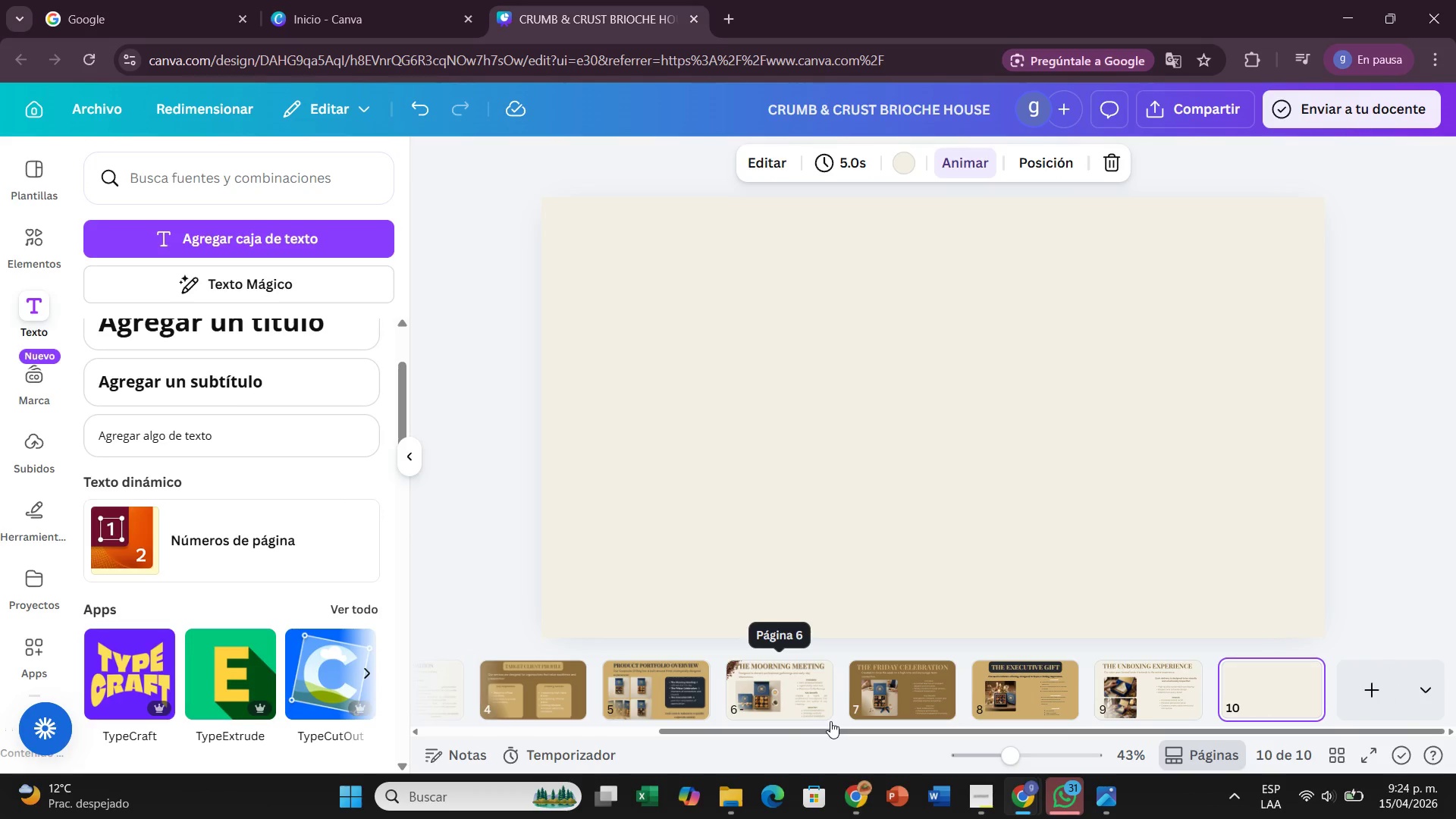 
left_click([551, 703])
 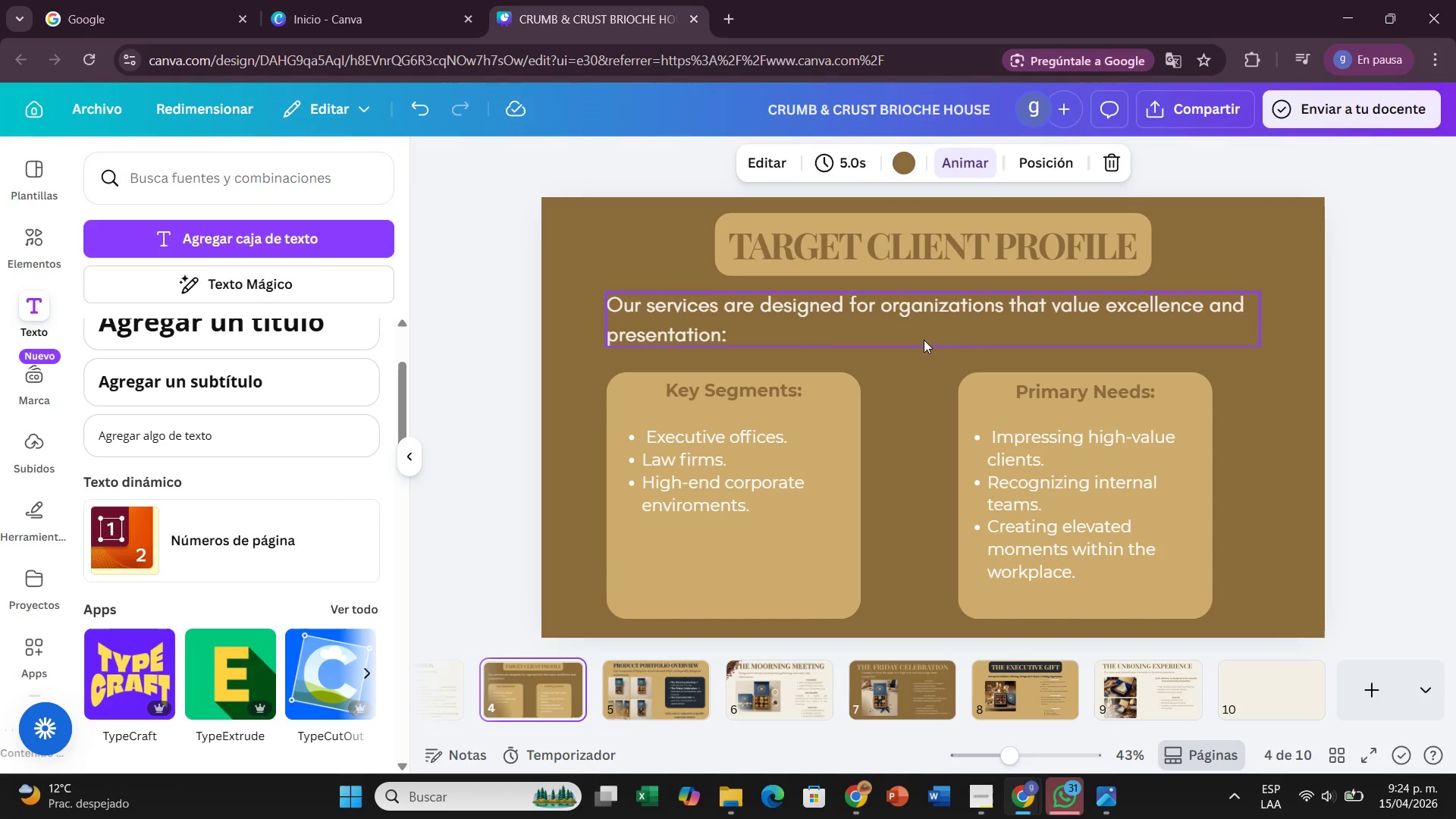 
wait(9.02)
 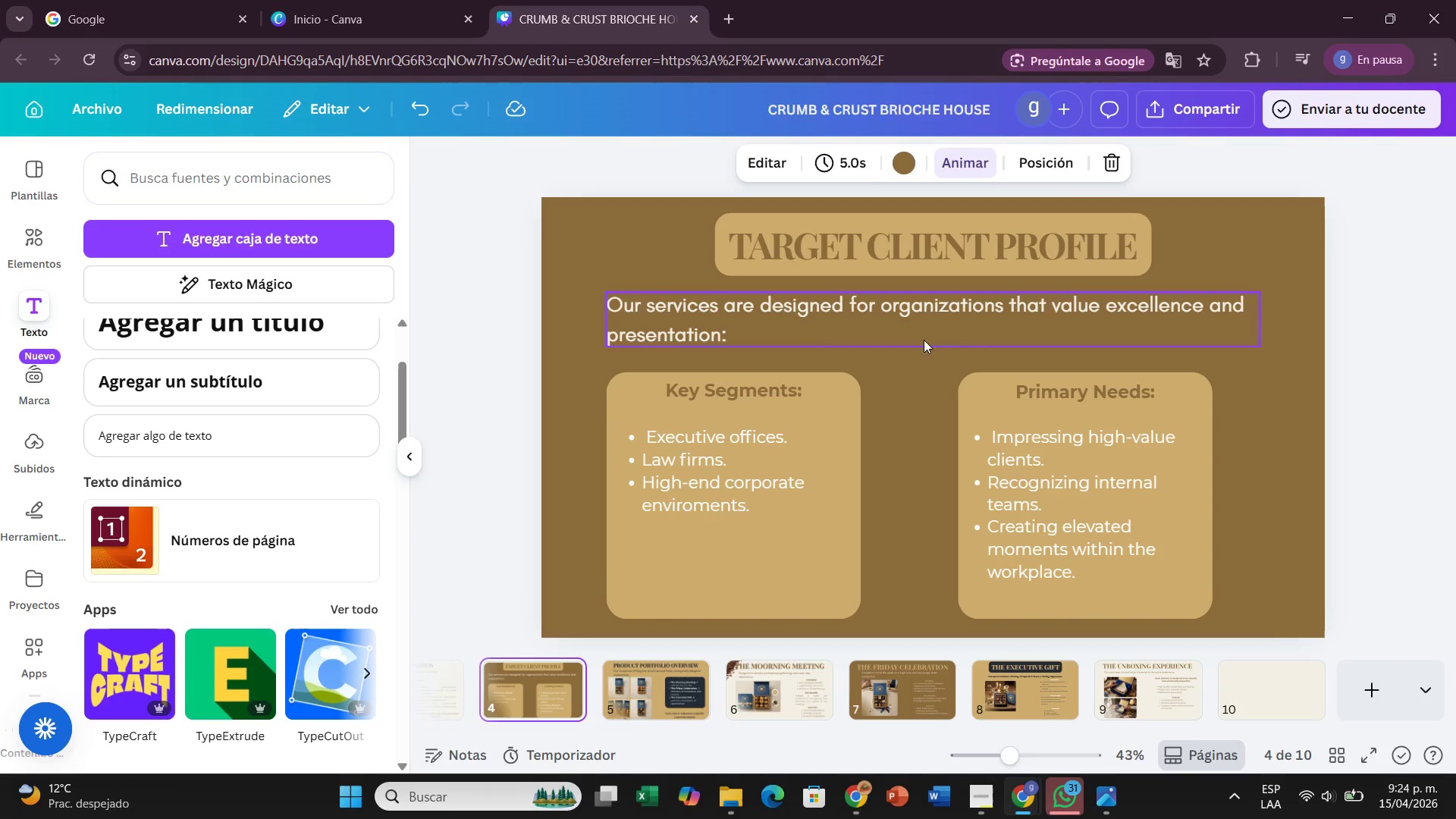 
left_click([695, 698])
 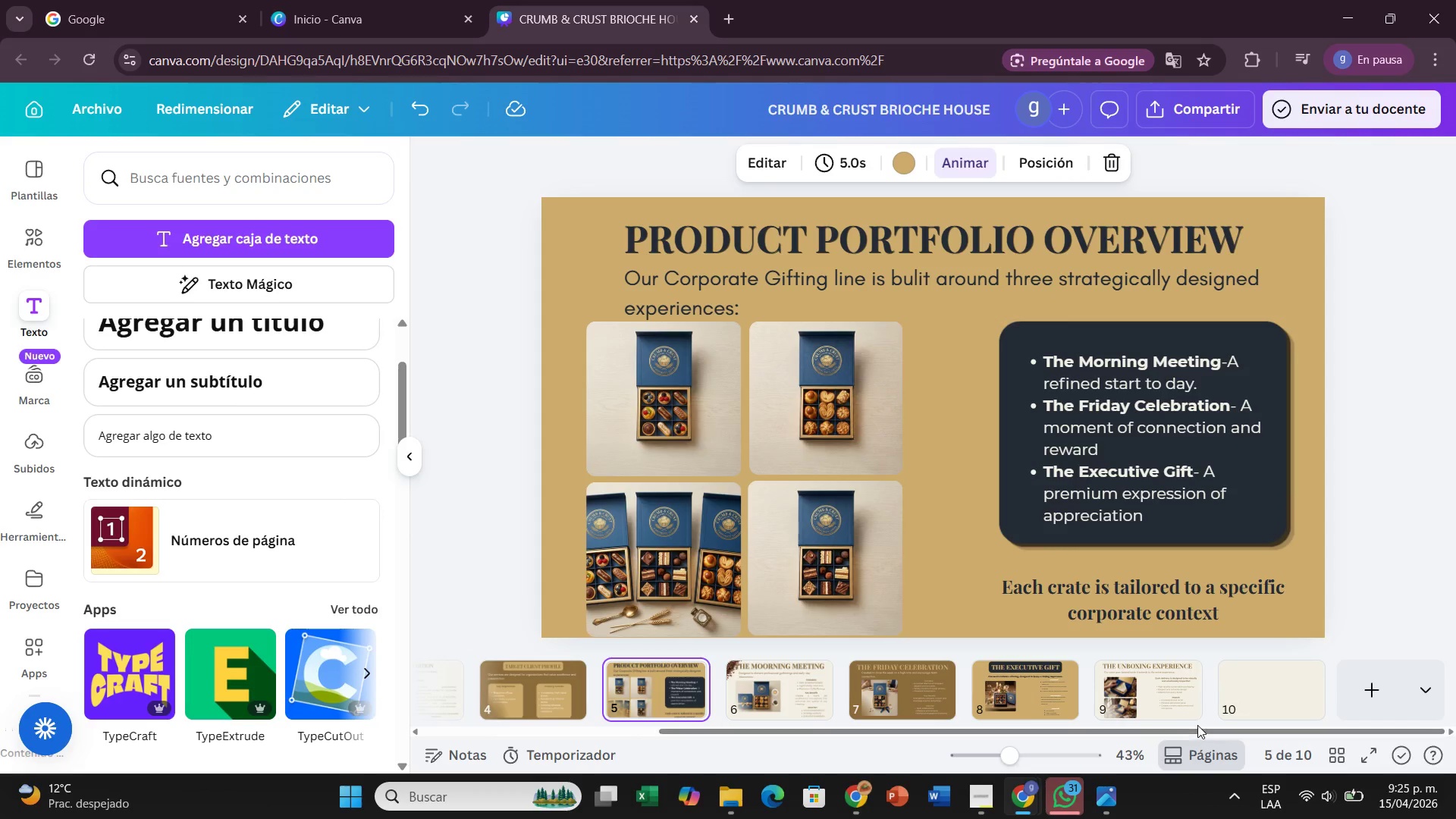 
left_click([1230, 704])
 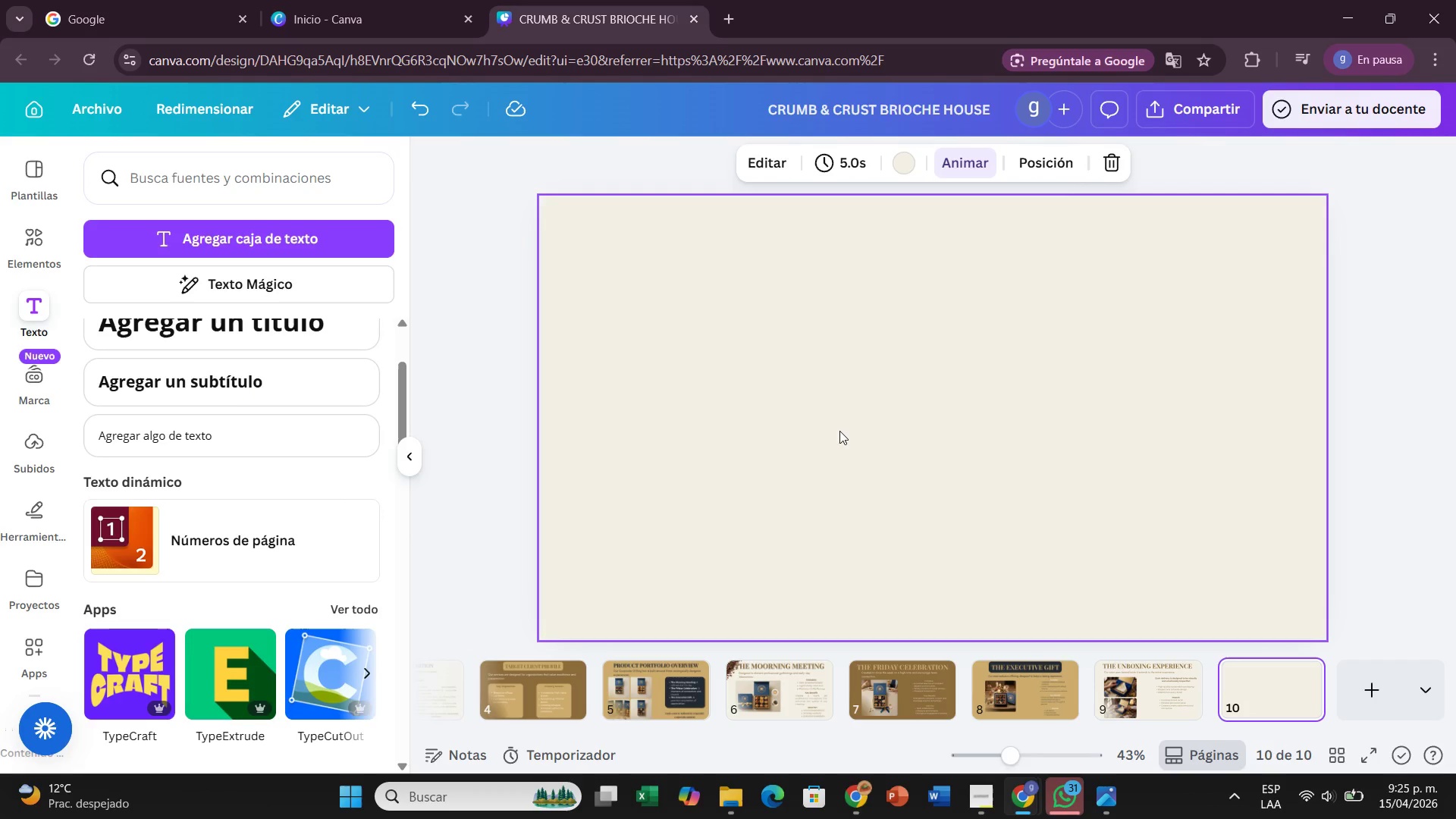 
wait(18.31)
 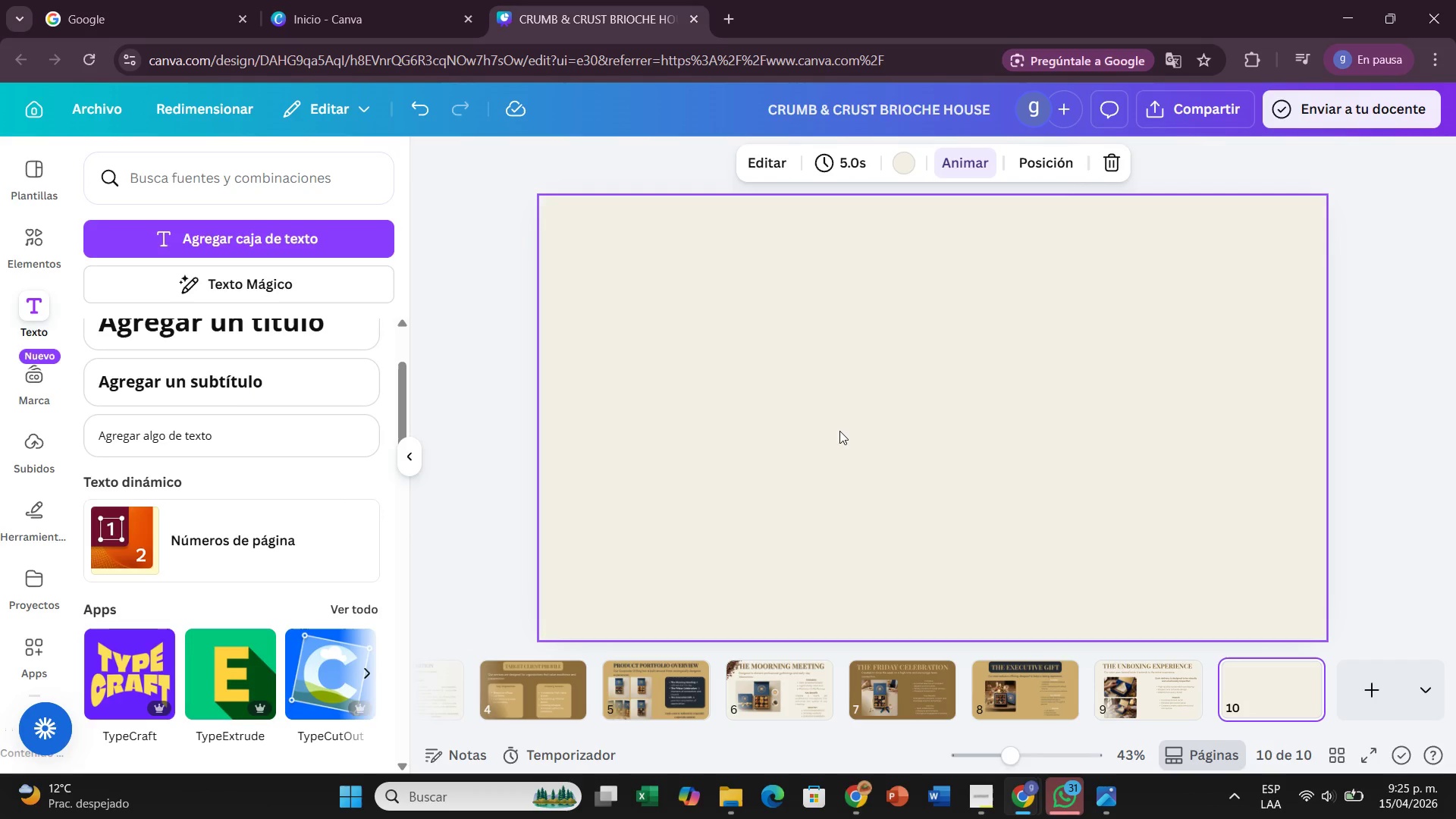 
left_click([925, 552])
 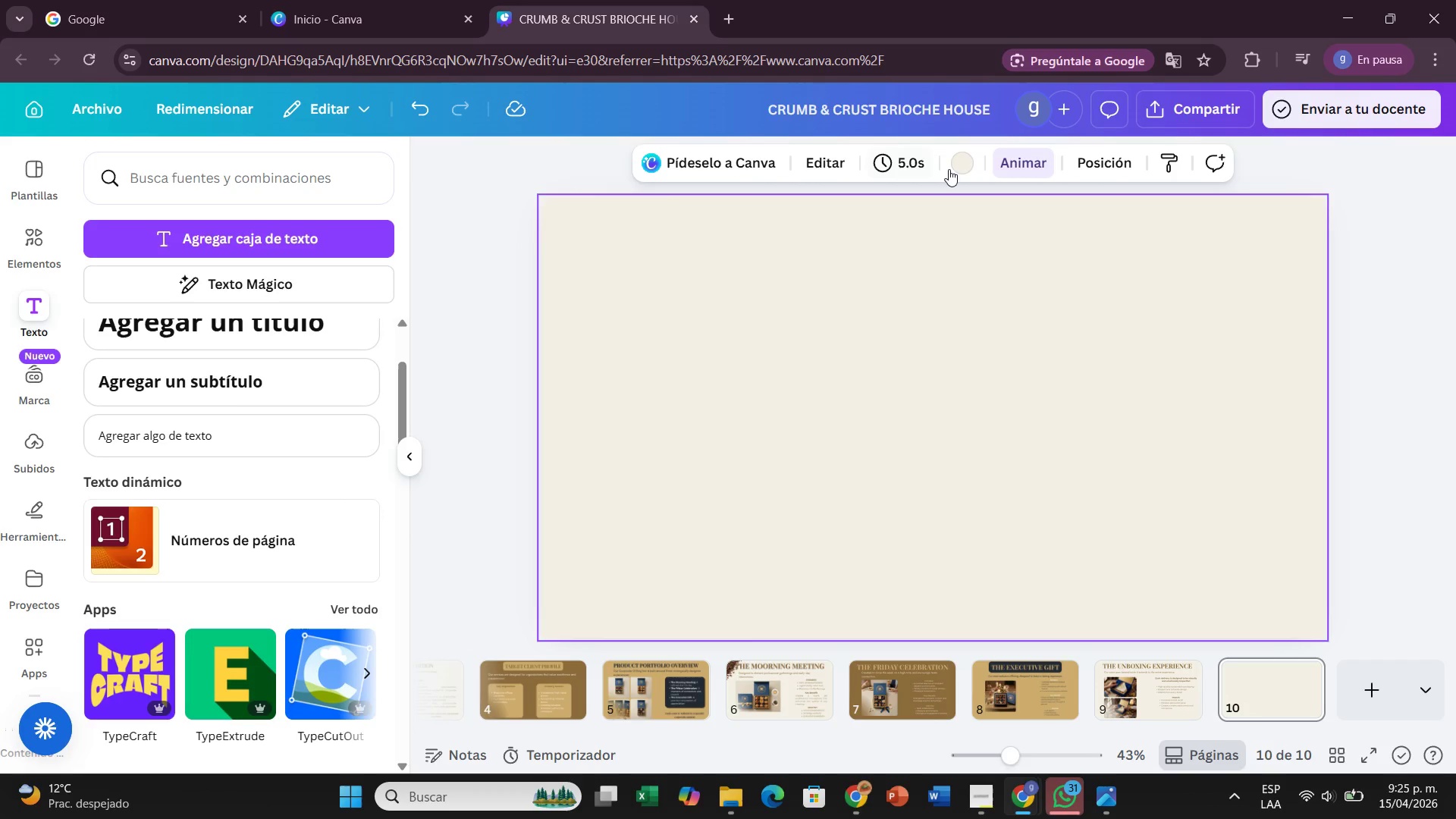 
left_click([949, 169])
 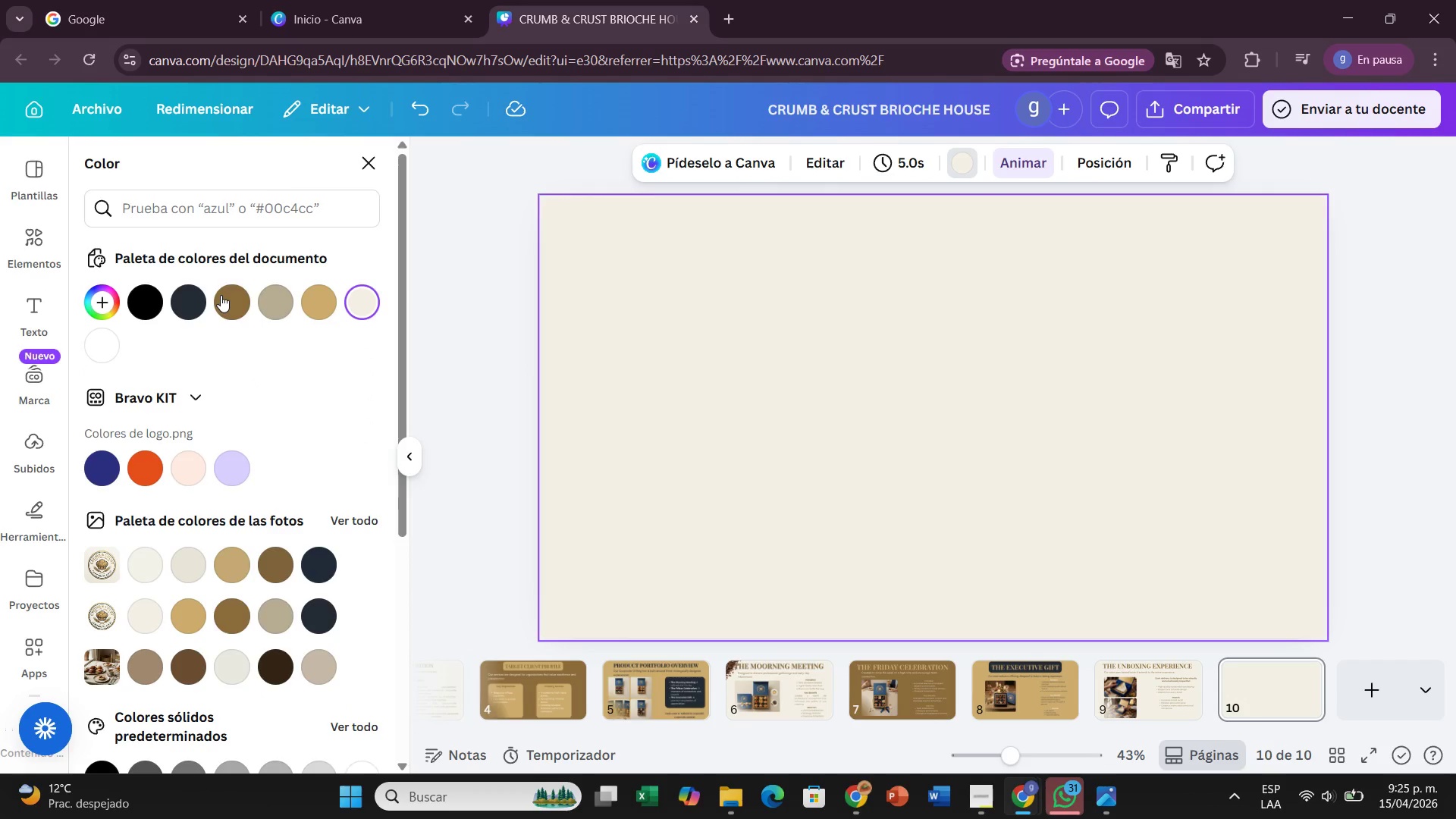 
left_click([243, 292])
 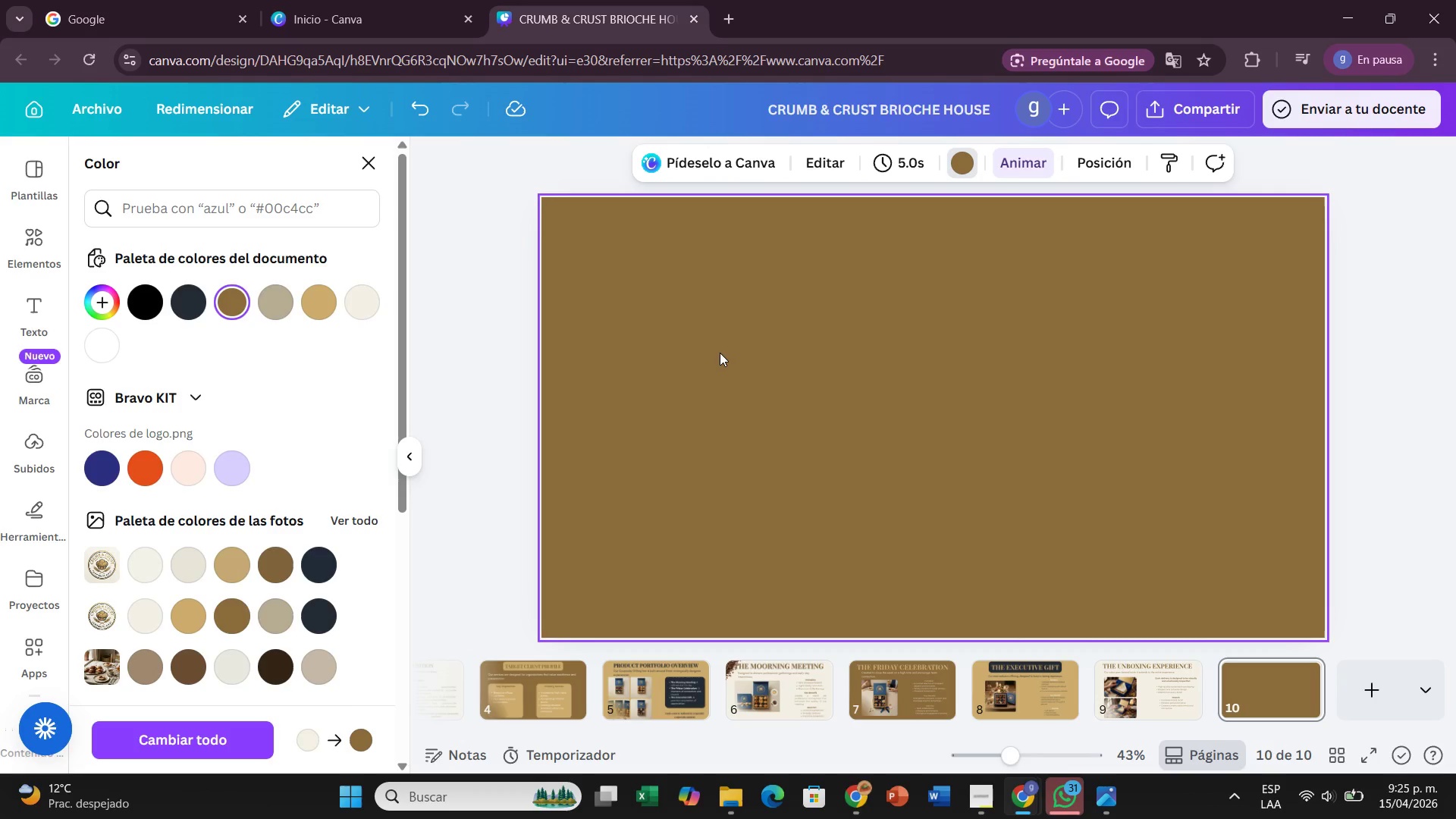 
left_click([36, 313])
 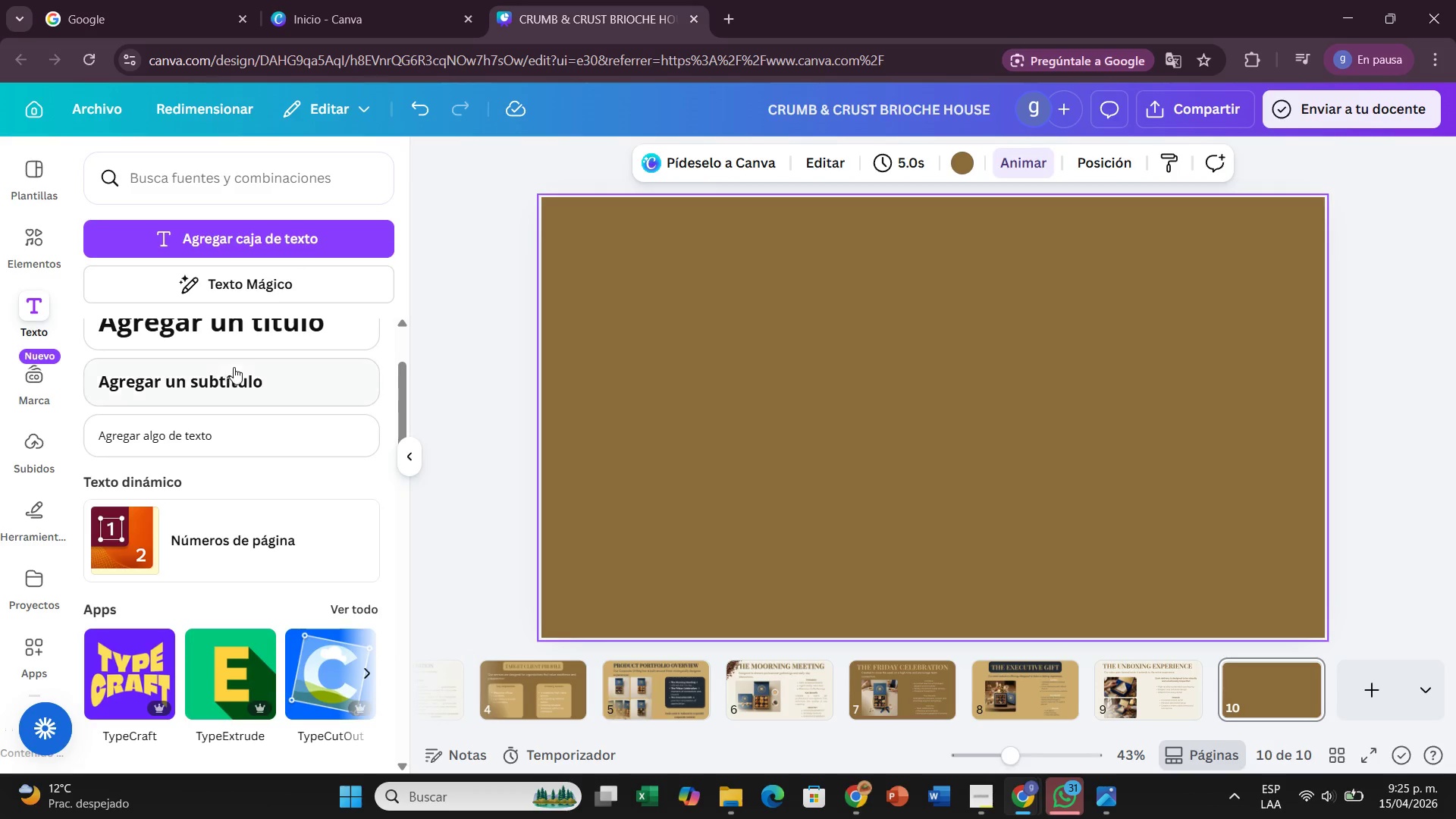 
left_click([273, 323])
 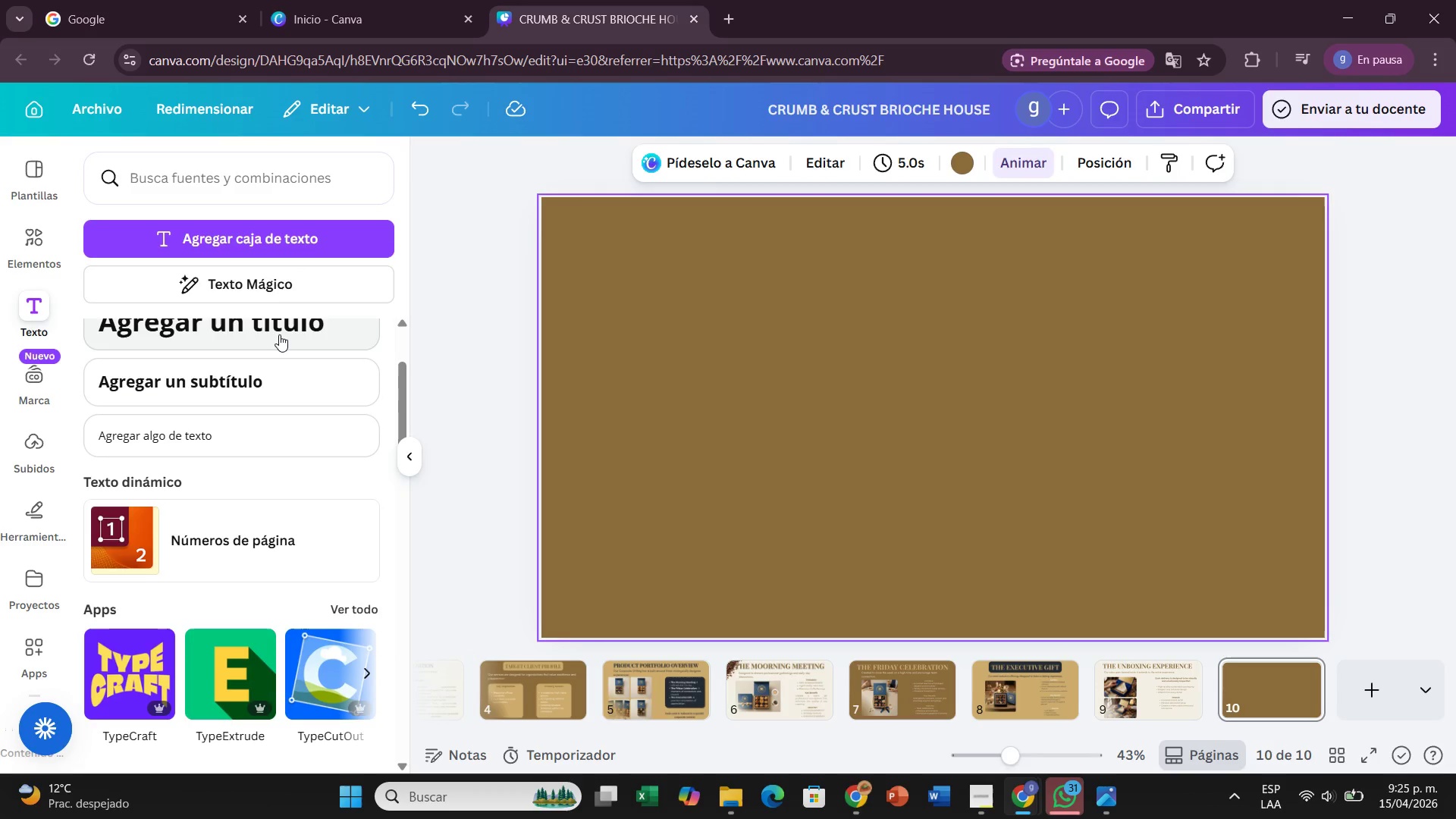 
left_click([279, 334])
 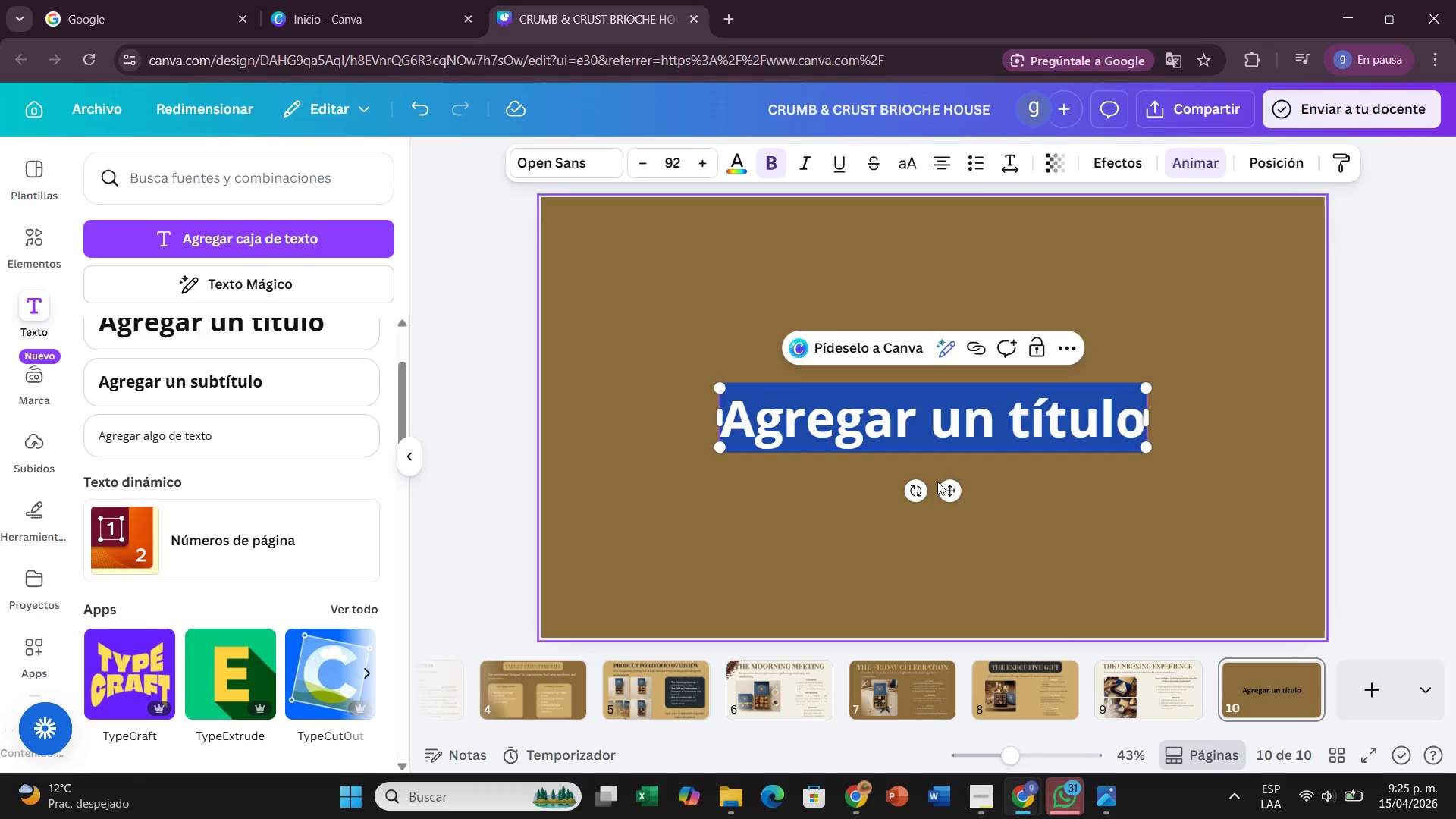 
left_click_drag(start_coordinate=[949, 486], to_coordinate=[948, 313])
 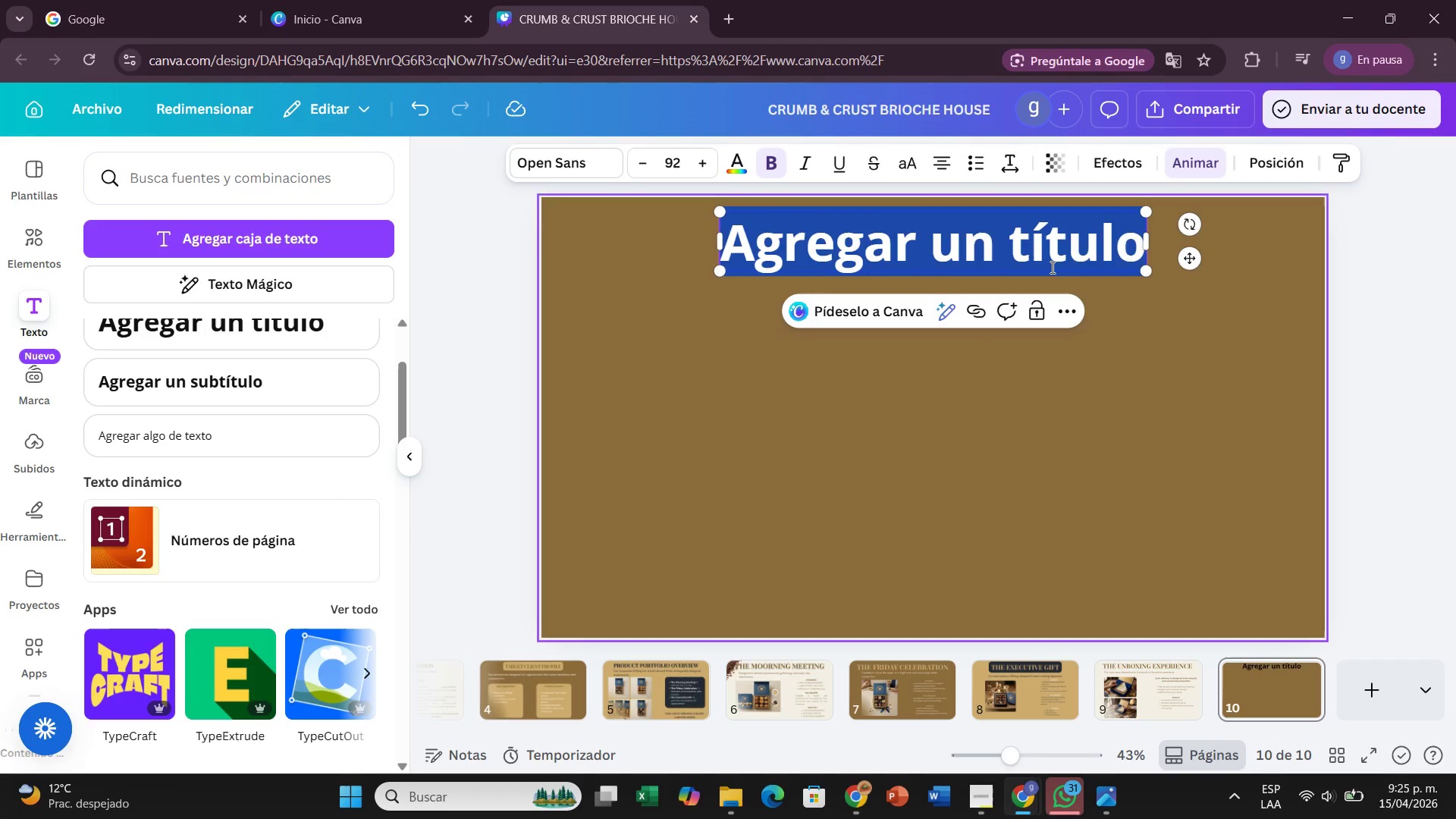 
left_click([1131, 252])
 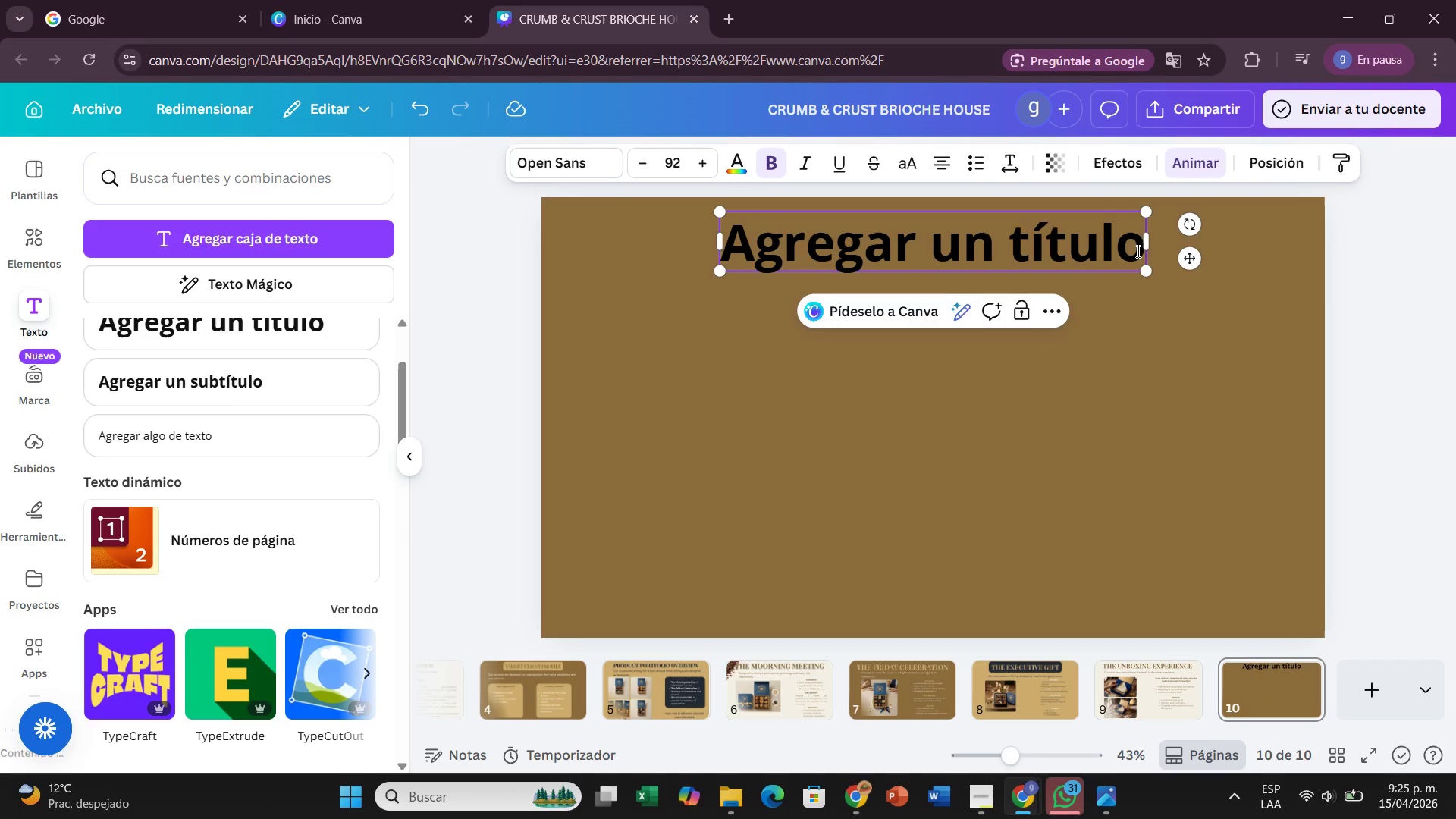 
left_click([1137, 251])
 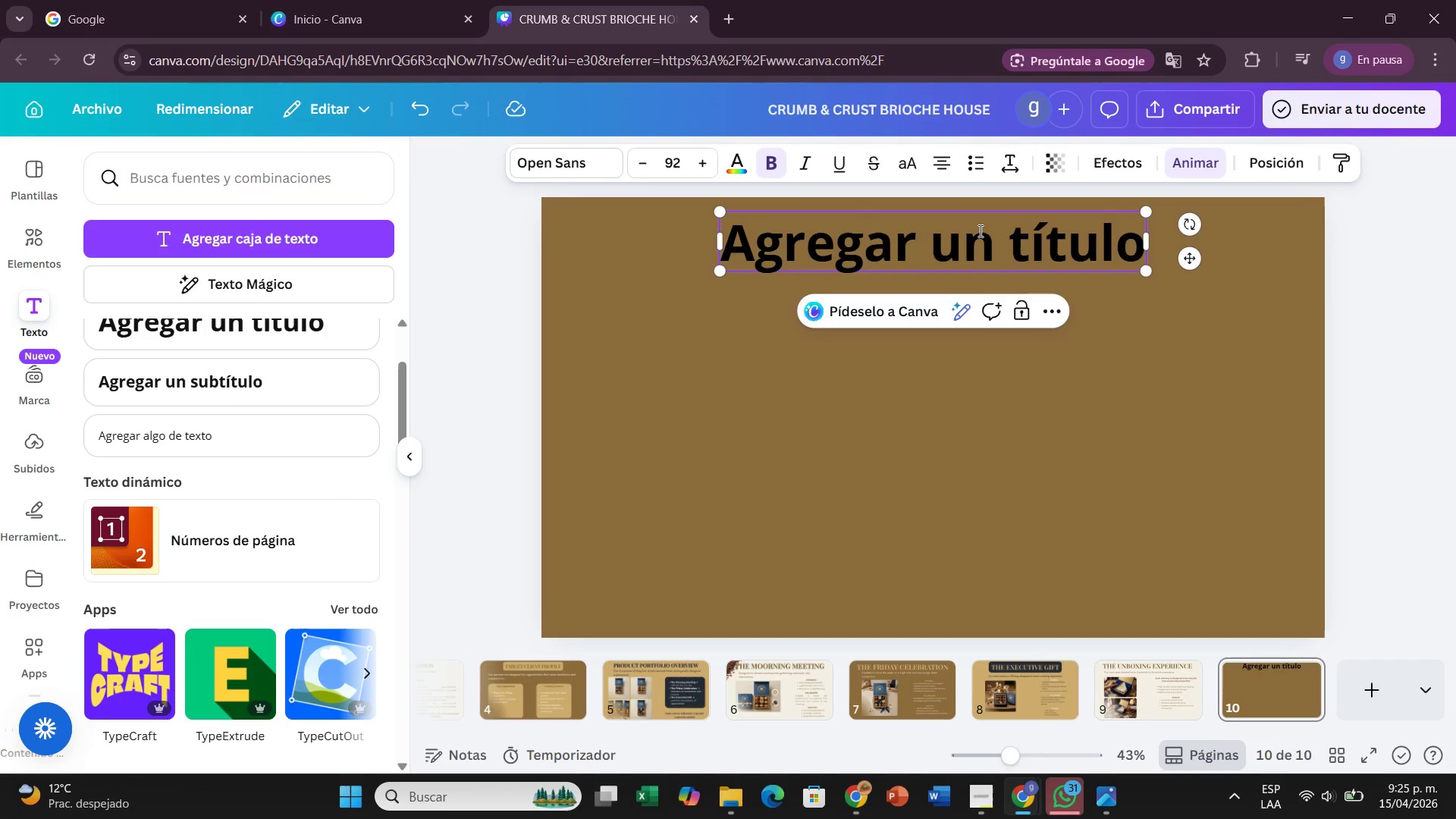 
key(Backspace)
key(Backspace)
key(Backspace)
key(Backspace)
key(Backspace)
key(Backspace)
key(Backspace)
key(Backspace)
key(Backspace)
key(Backspace)
key(Backspace)
key(Backspace)
key(Backspace)
key(Backspace)
key(Backspace)
key(Backspace)
key(Backspace)
type(Customization % )
key(Backspace)
key(Backspace)
type(^ Flexibility)
 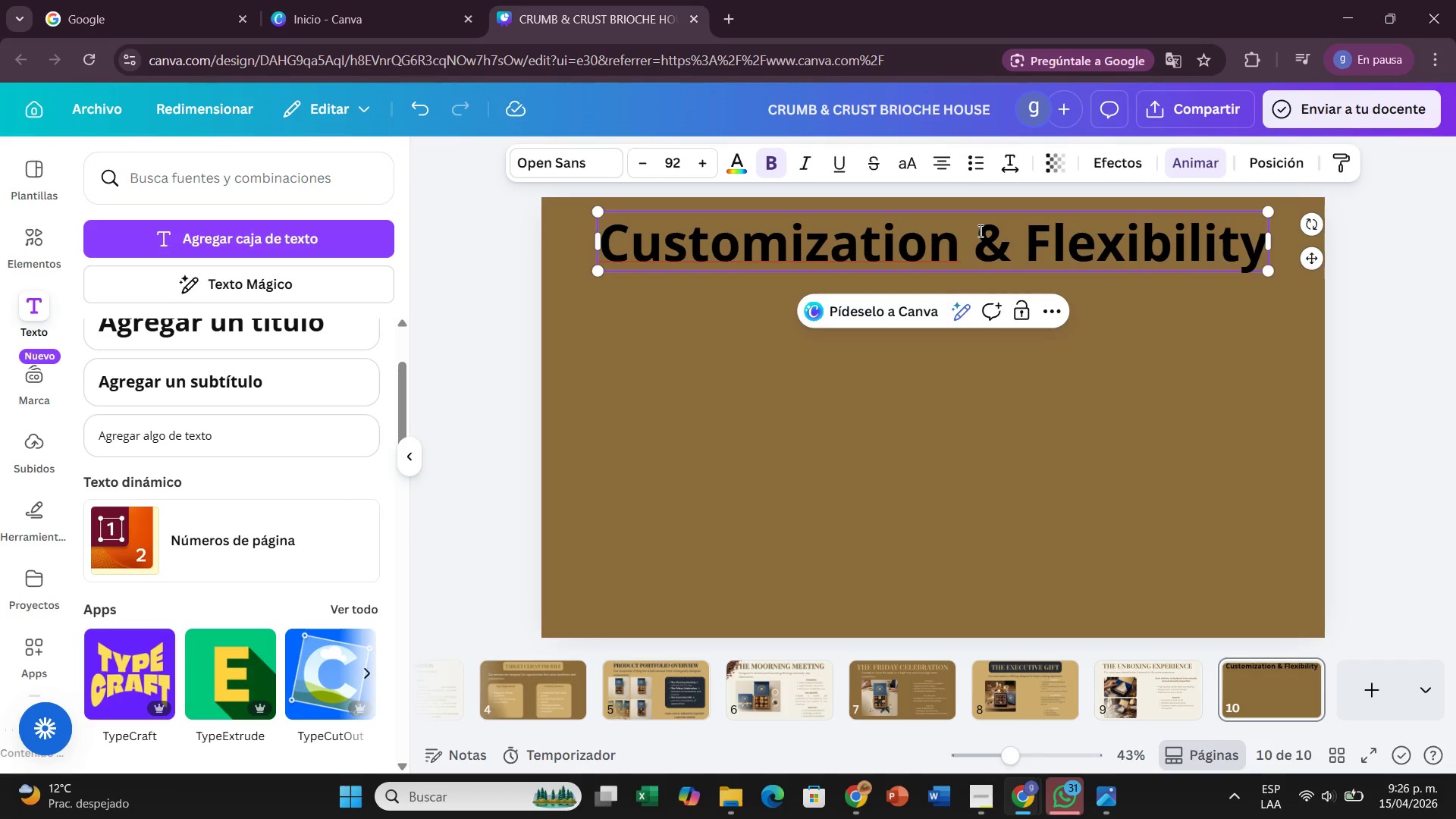 
wait(7.27)
 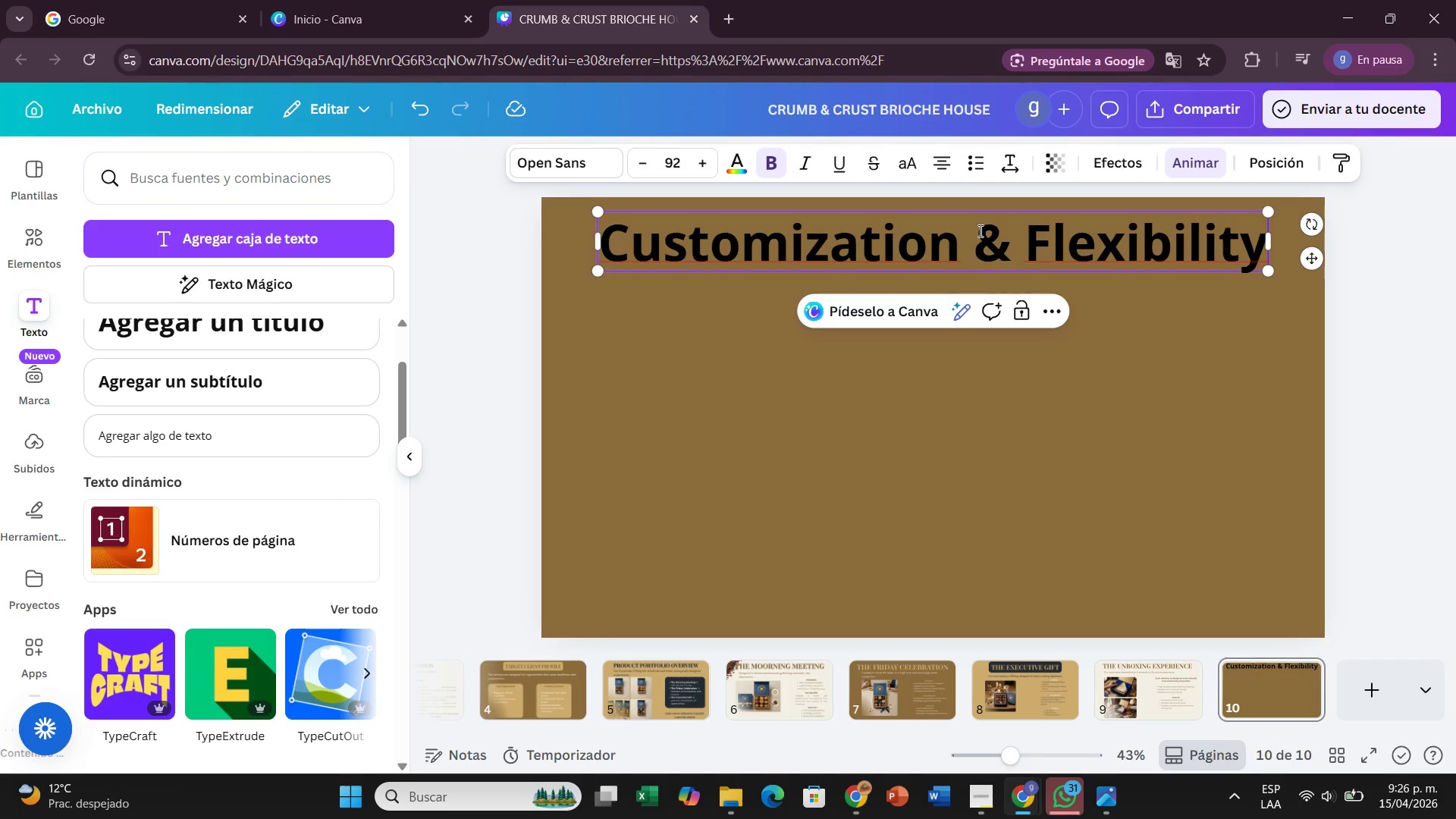 
left_click_drag(start_coordinate=[607, 246], to_coordinate=[1260, 264])
 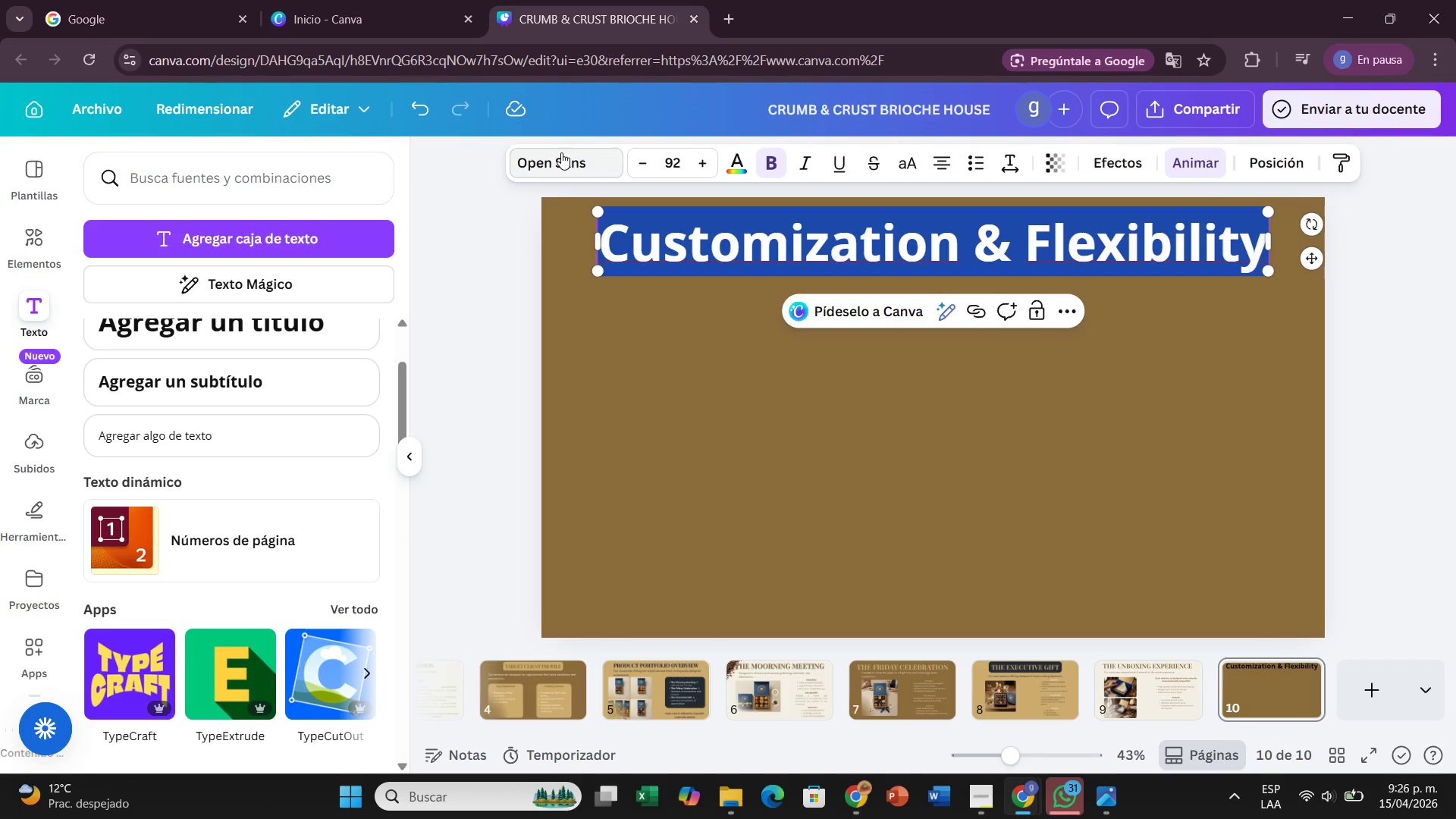 
left_click([561, 152])
 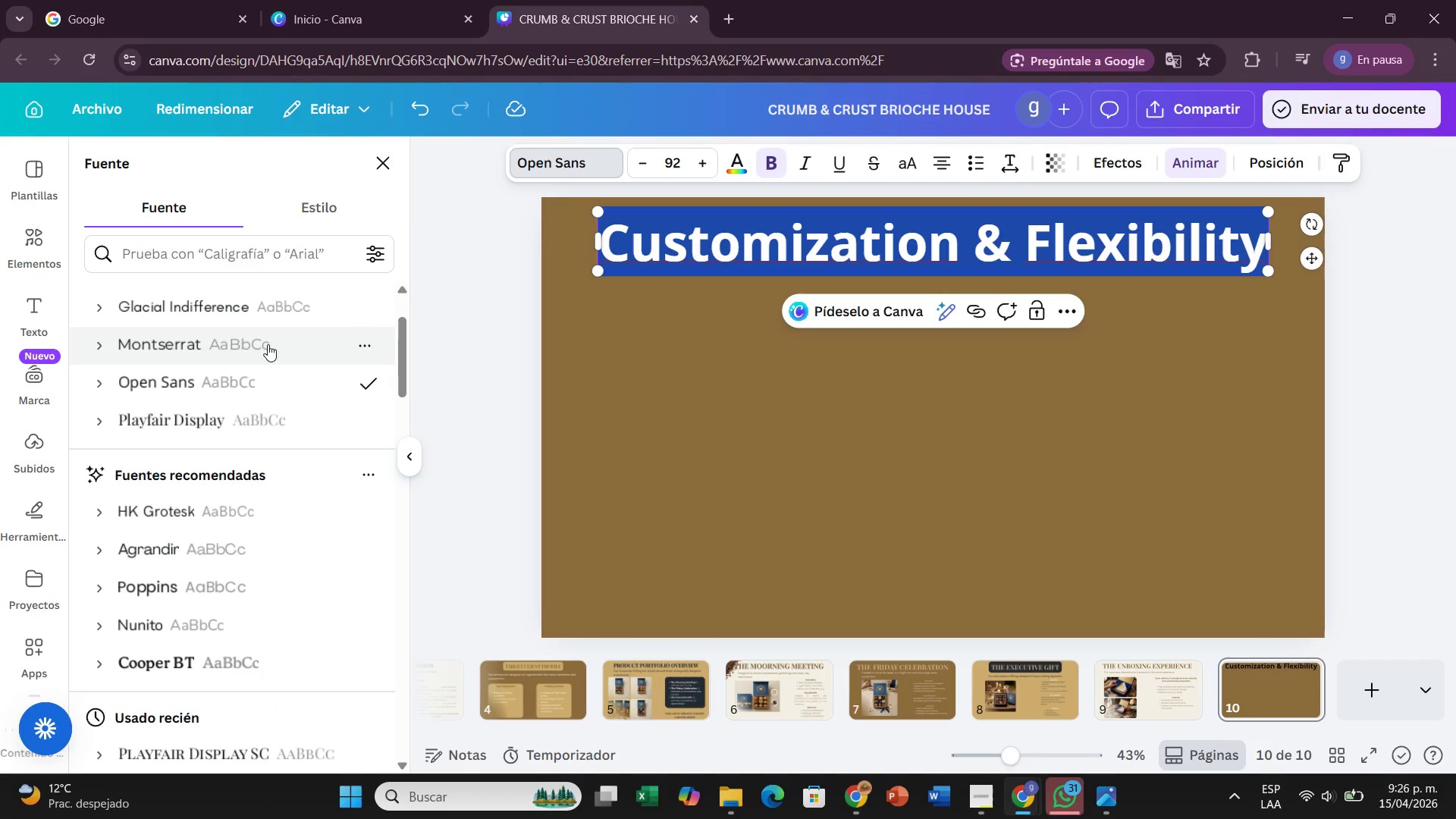 
left_click([253, 419])
 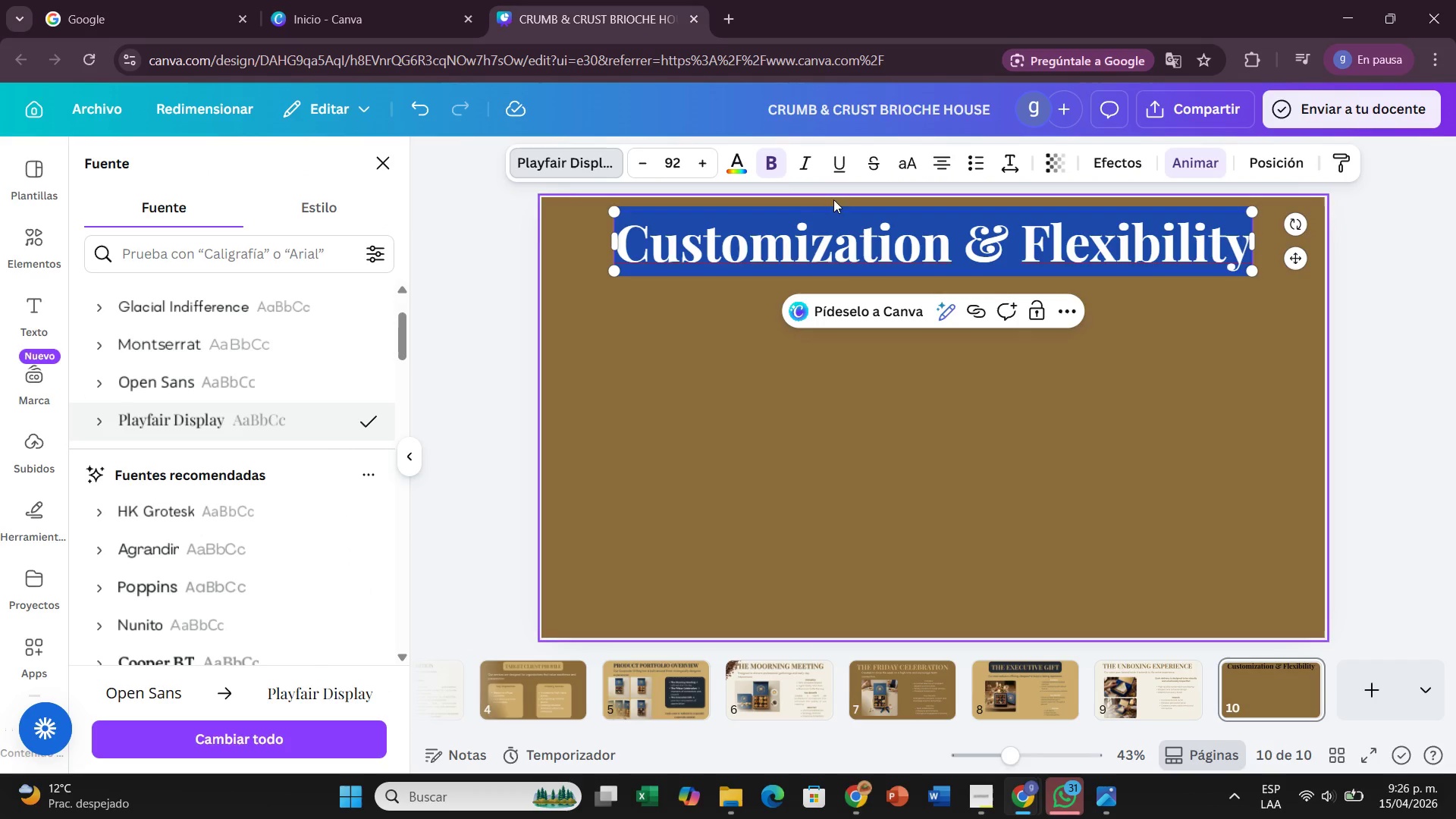 
mouse_move([800, 162])
 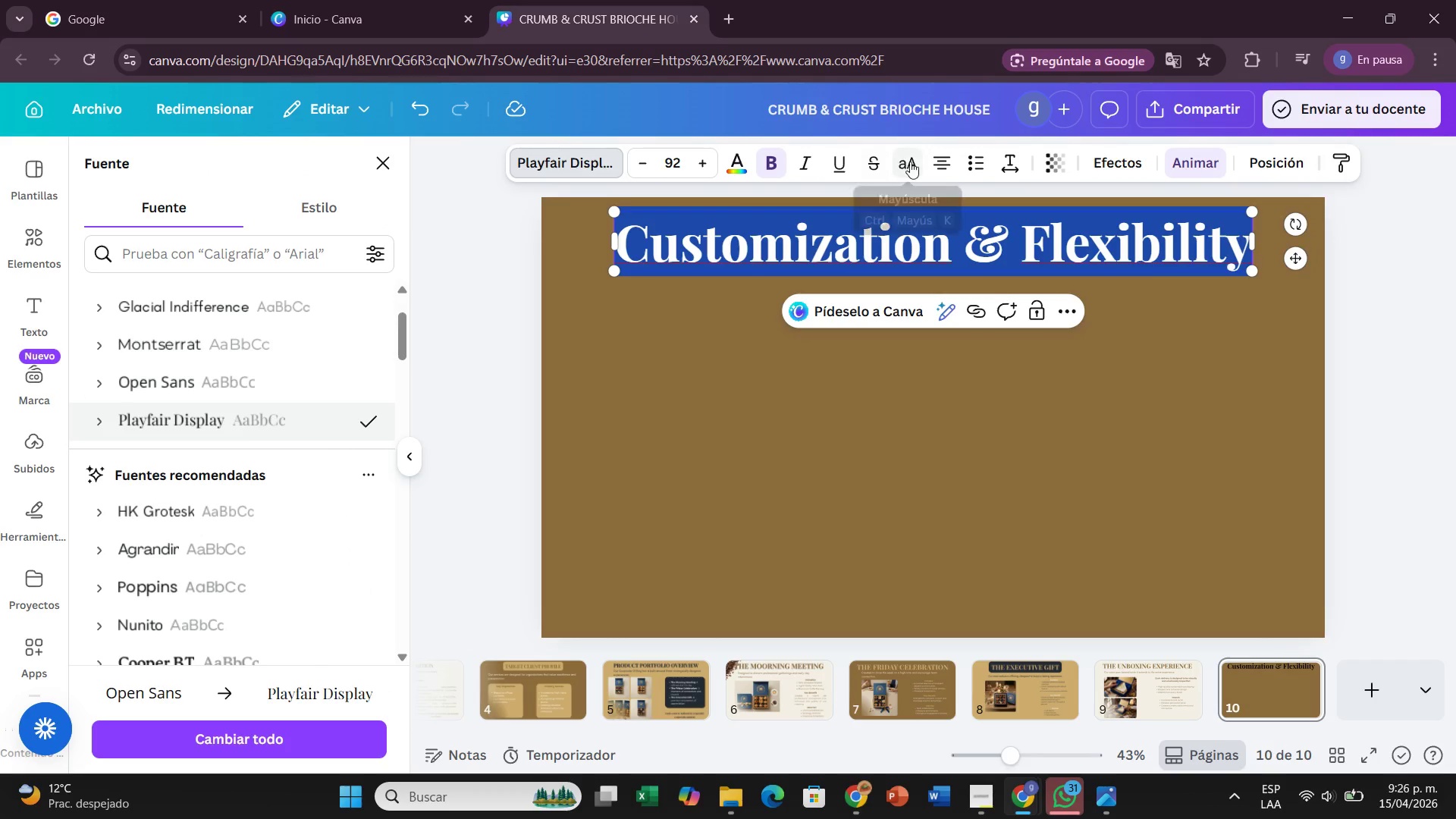 
left_click([910, 162])
 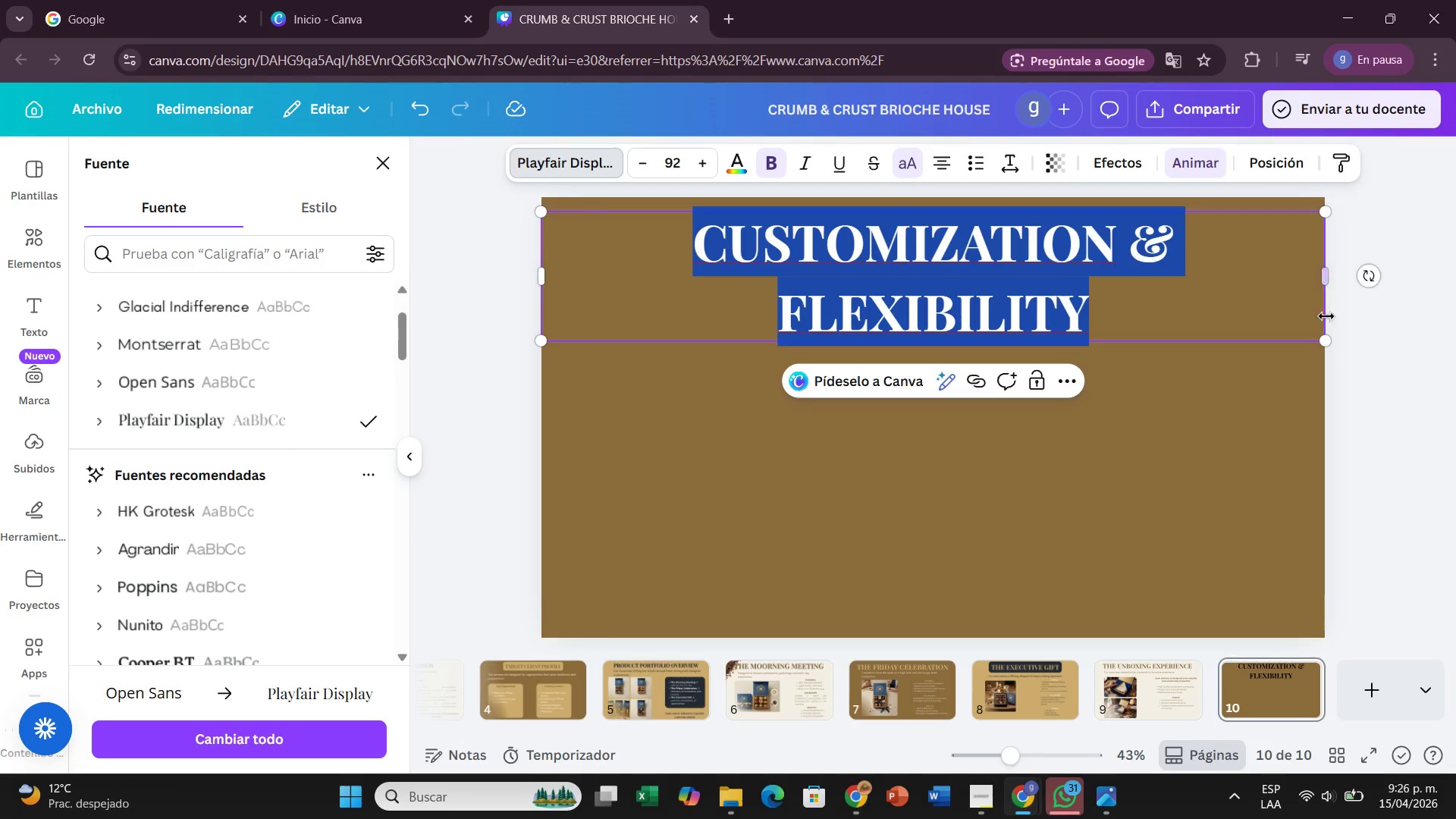 
left_click_drag(start_coordinate=[1329, 344], to_coordinate=[1155, 290])
 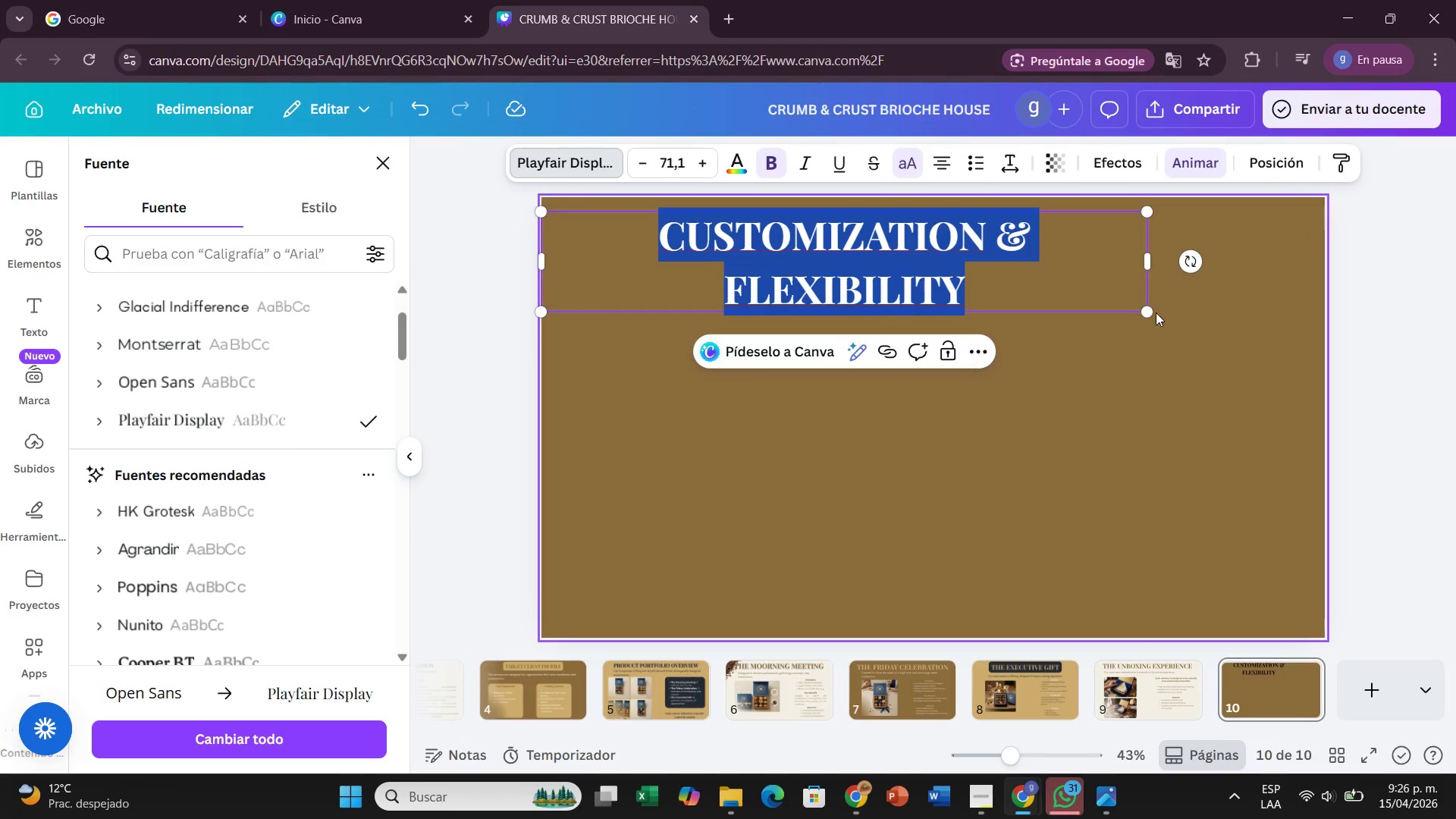 
left_click_drag(start_coordinate=[1155, 314], to_coordinate=[1133, 300])
 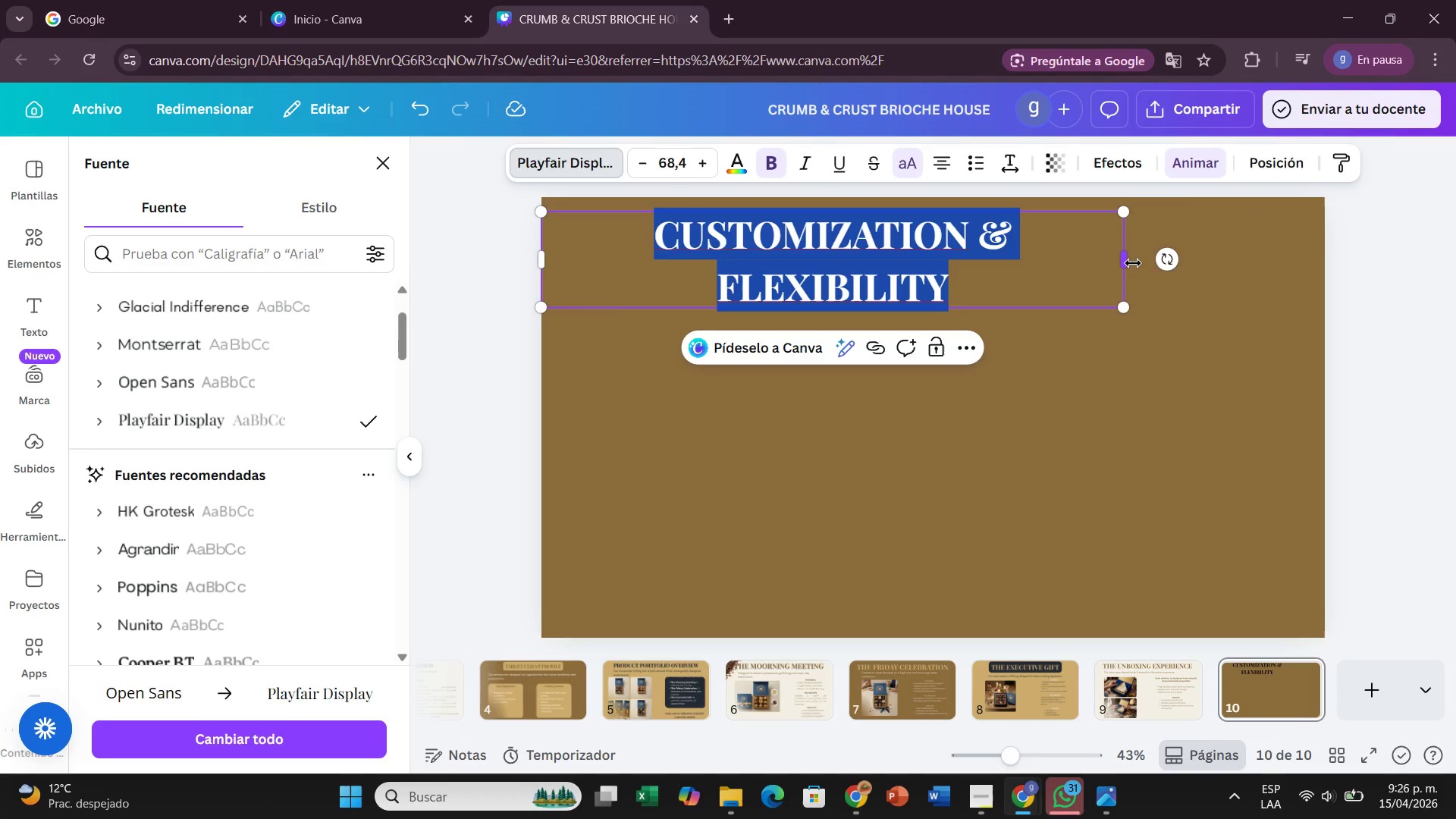 
left_click_drag(start_coordinate=[1133, 263], to_coordinate=[1260, 265])
 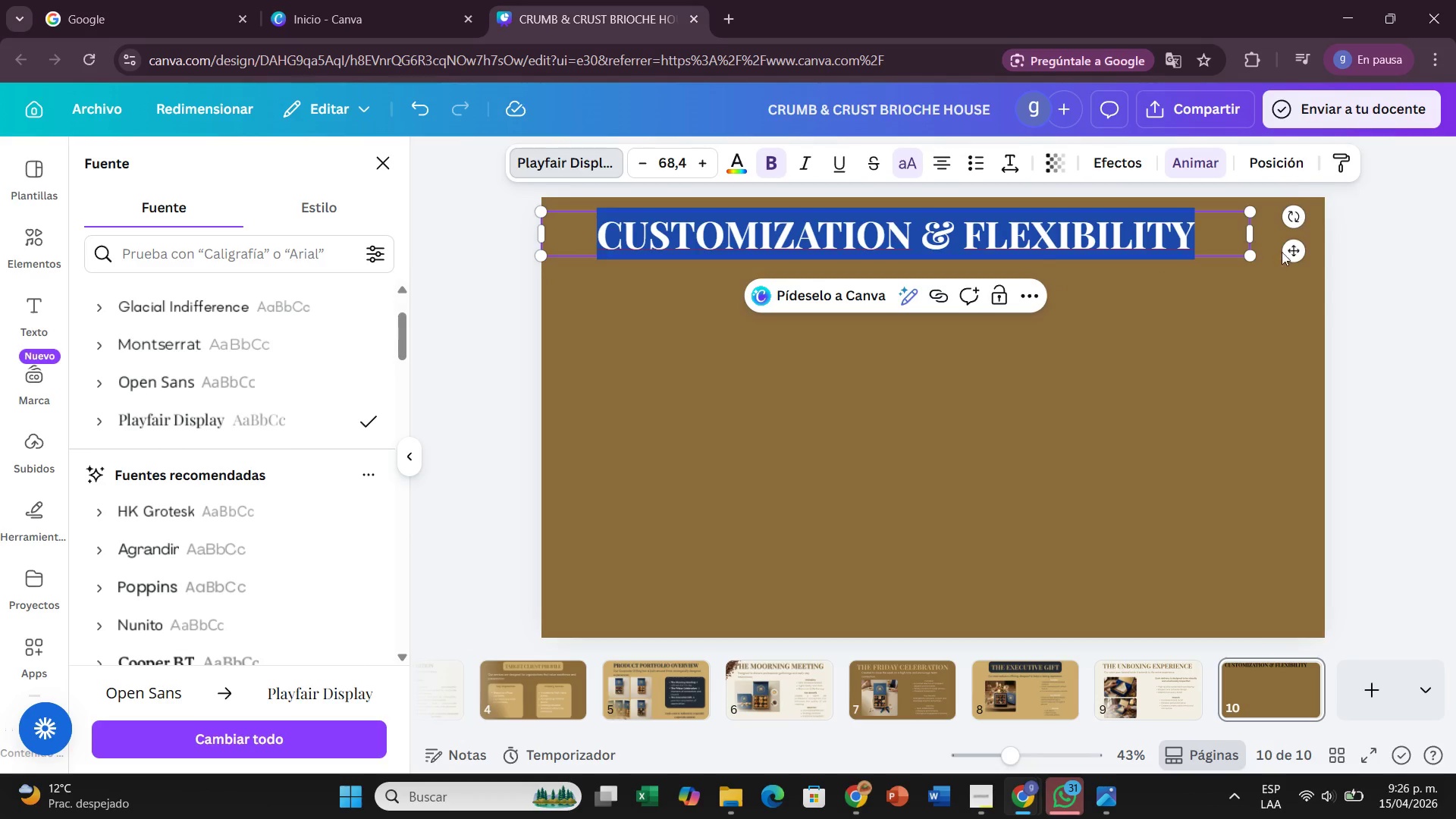 
left_click_drag(start_coordinate=[1287, 250], to_coordinate=[1311, 262])
 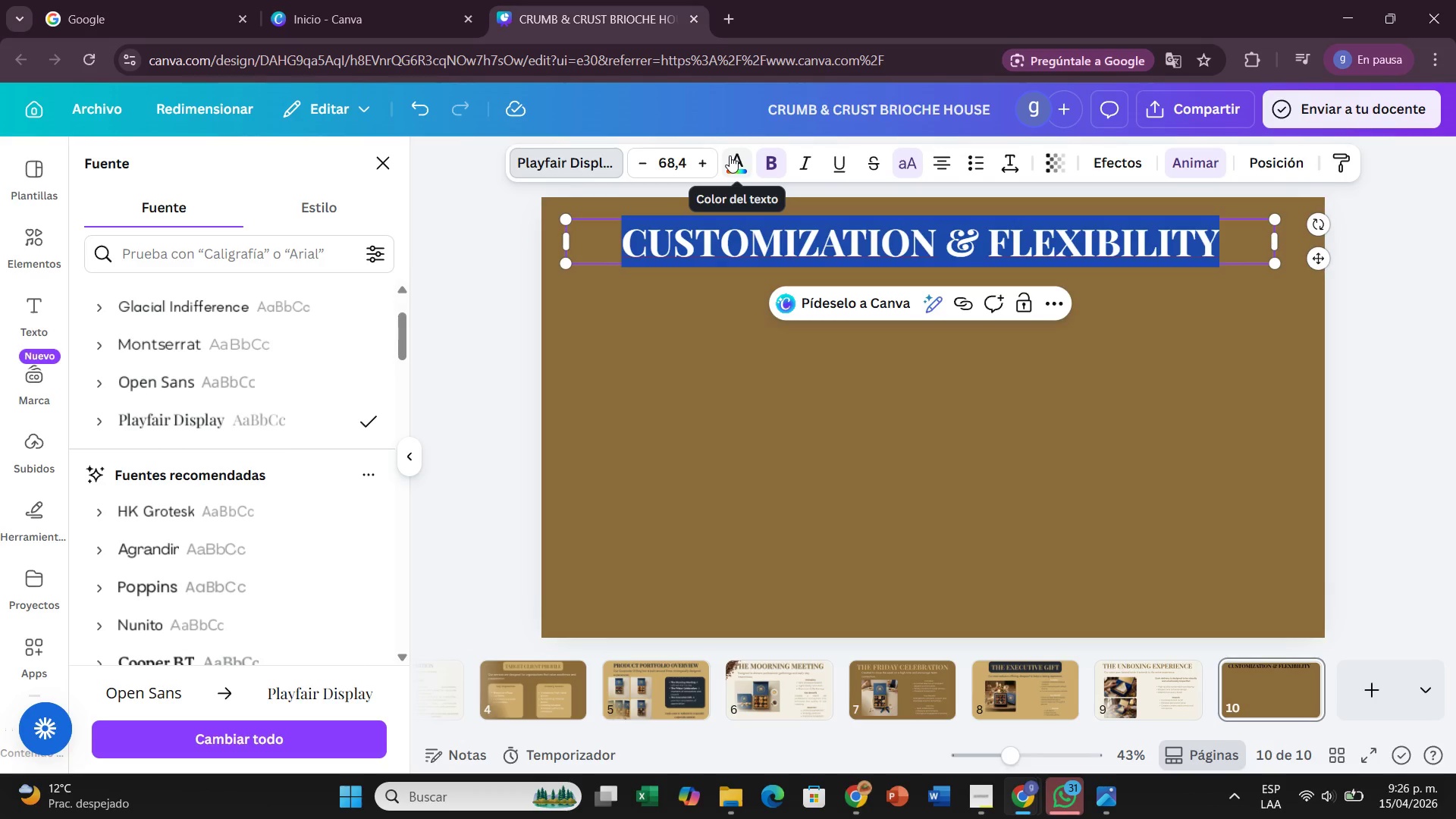 
left_click([730, 155])
 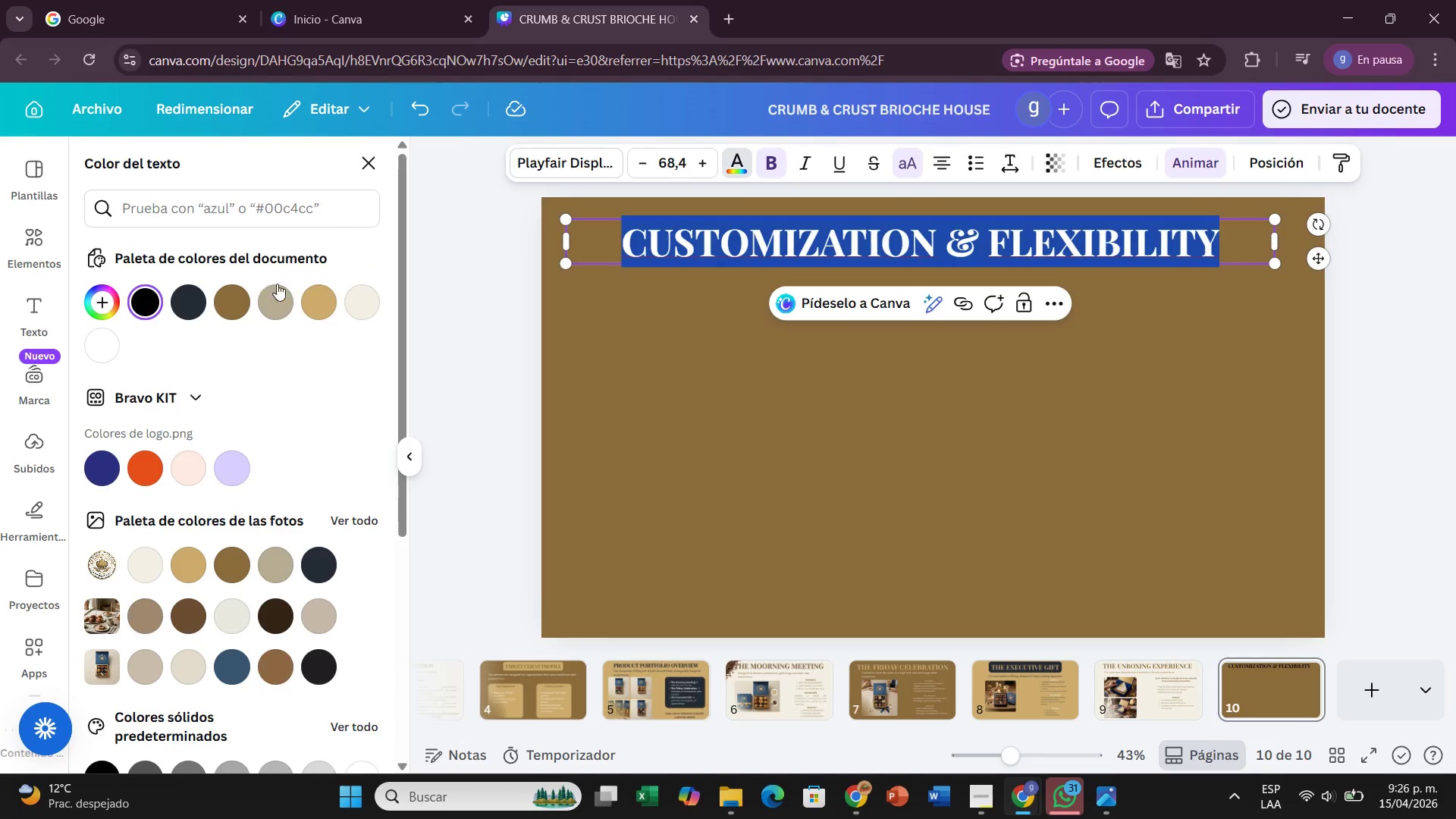 
left_click([315, 299])
 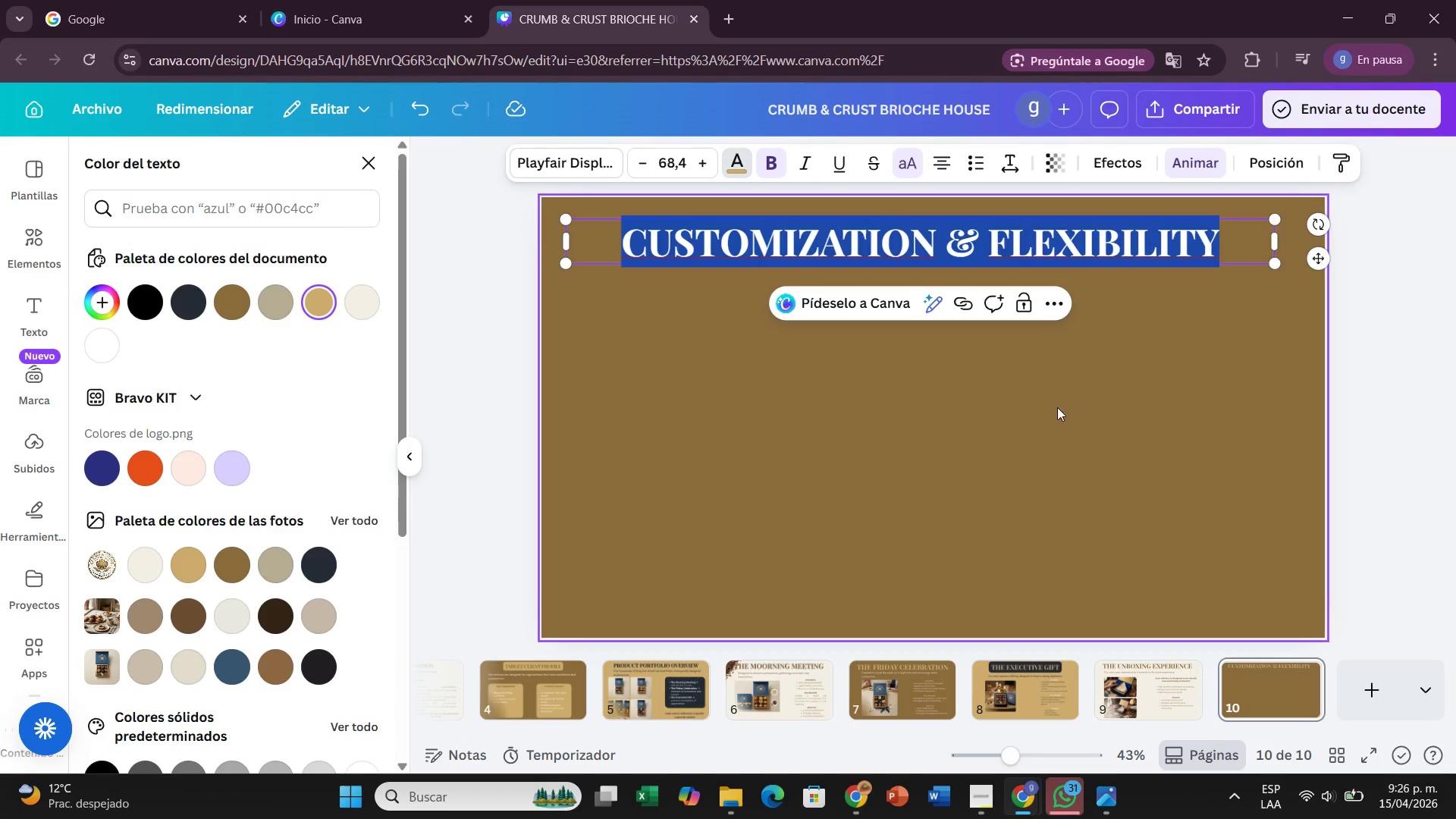 
left_click([1057, 407])
 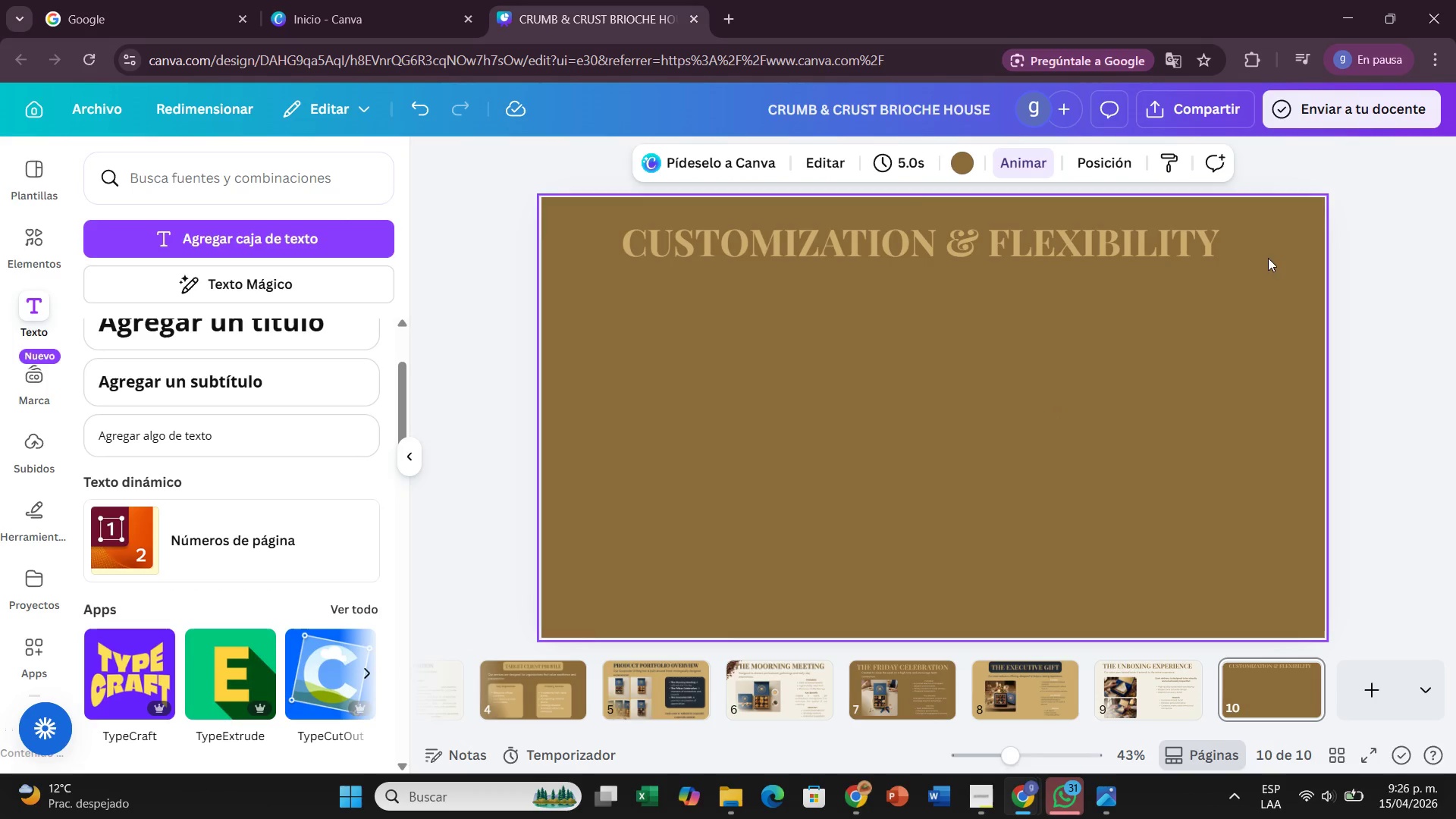 
left_click([1250, 251])
 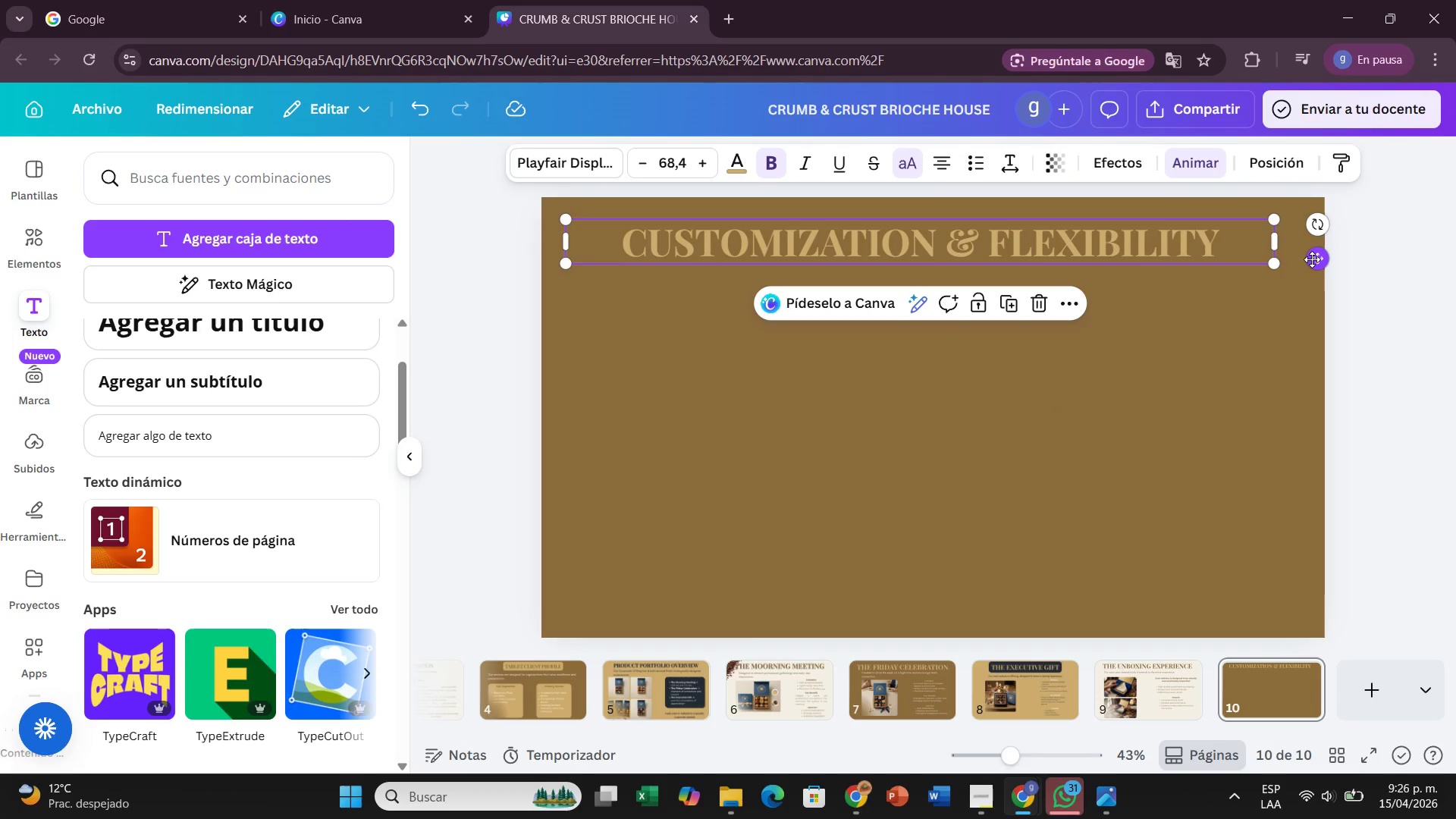 
left_click_drag(start_coordinate=[1312, 259], to_coordinate=[1311, 249])
 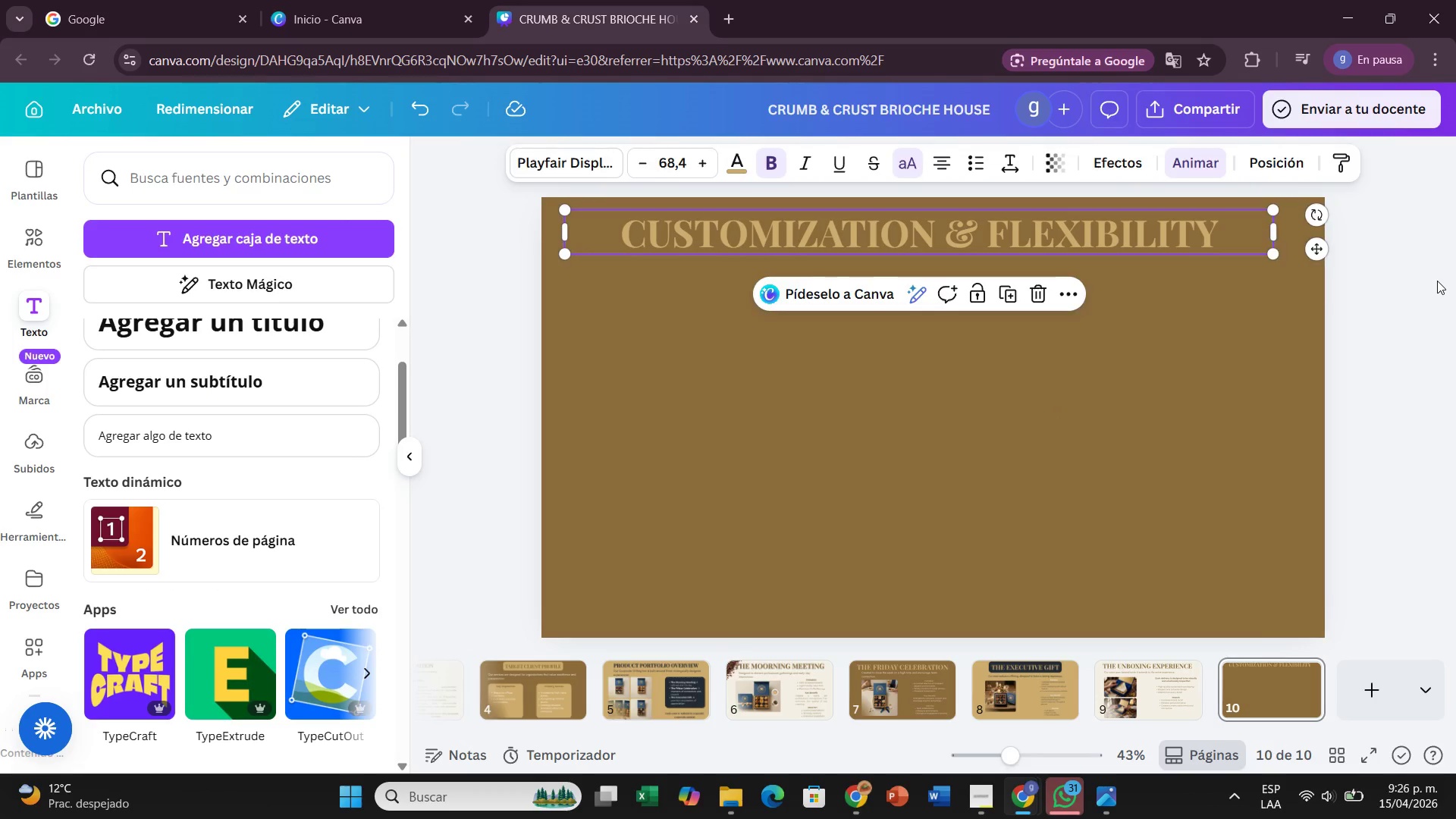 
left_click([1437, 281])
 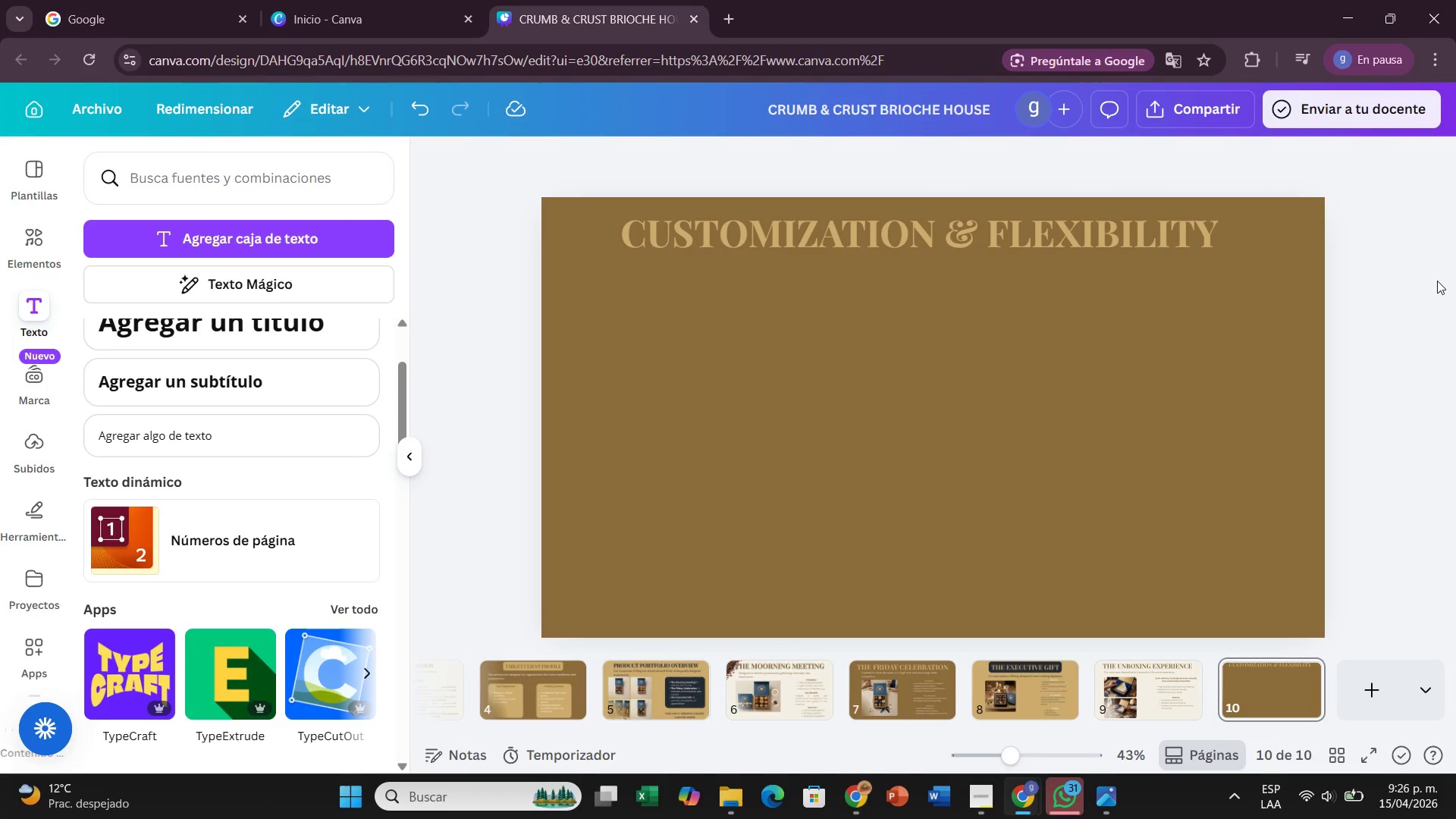 
wait(11.33)
 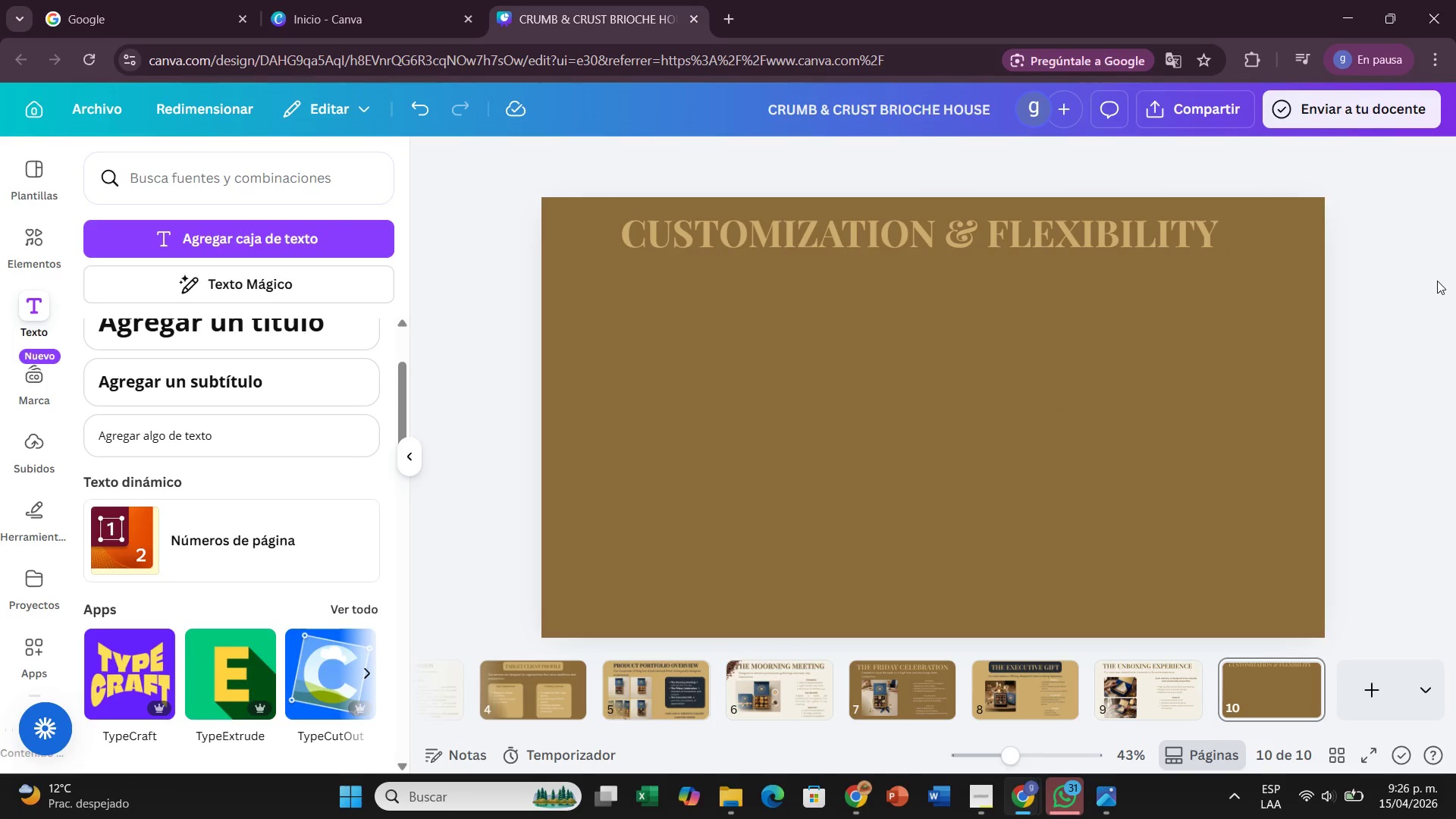 
left_click_drag(start_coordinate=[265, 385], to_coordinate=[763, 263])
 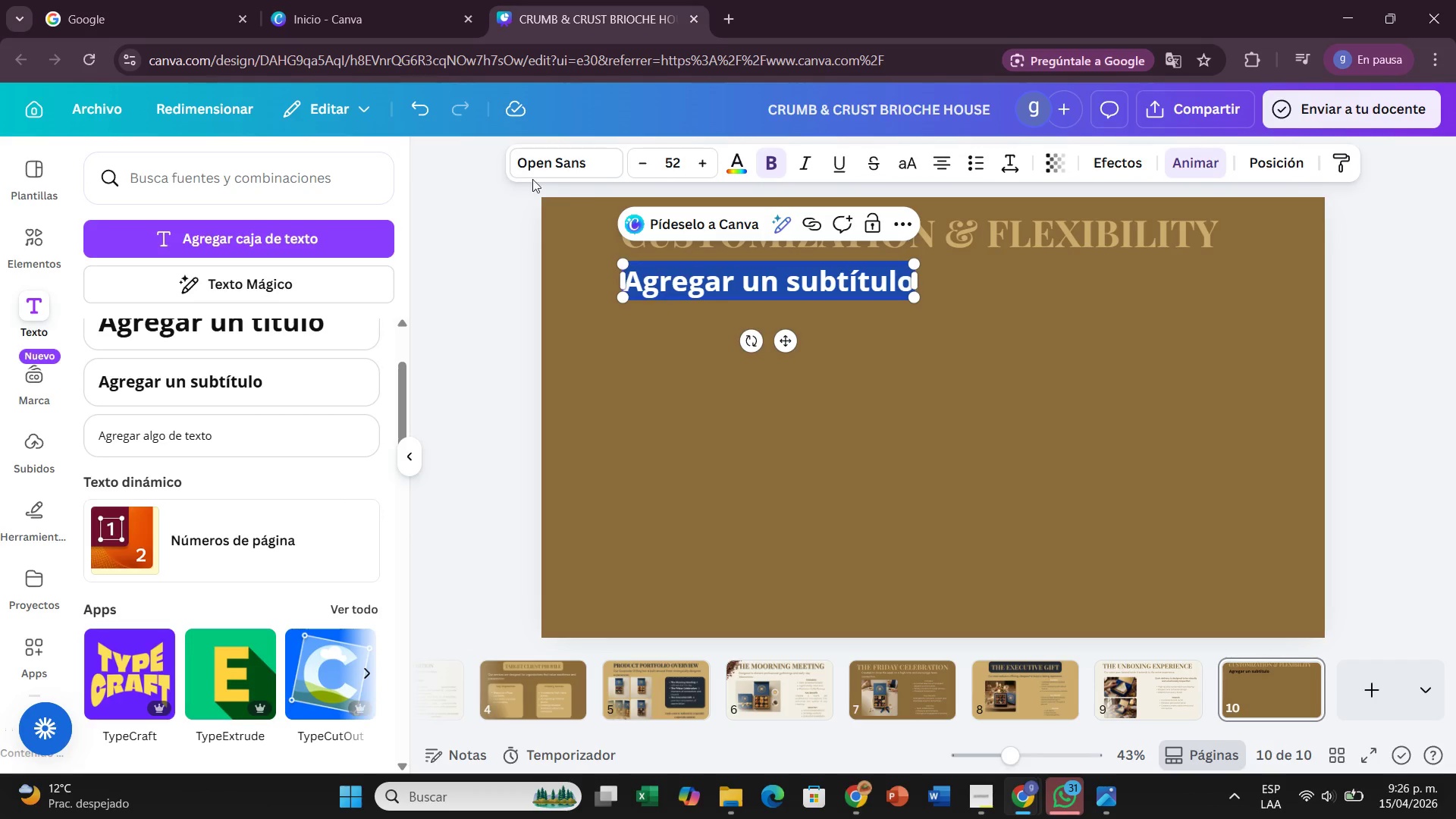 
left_click([582, 165])
 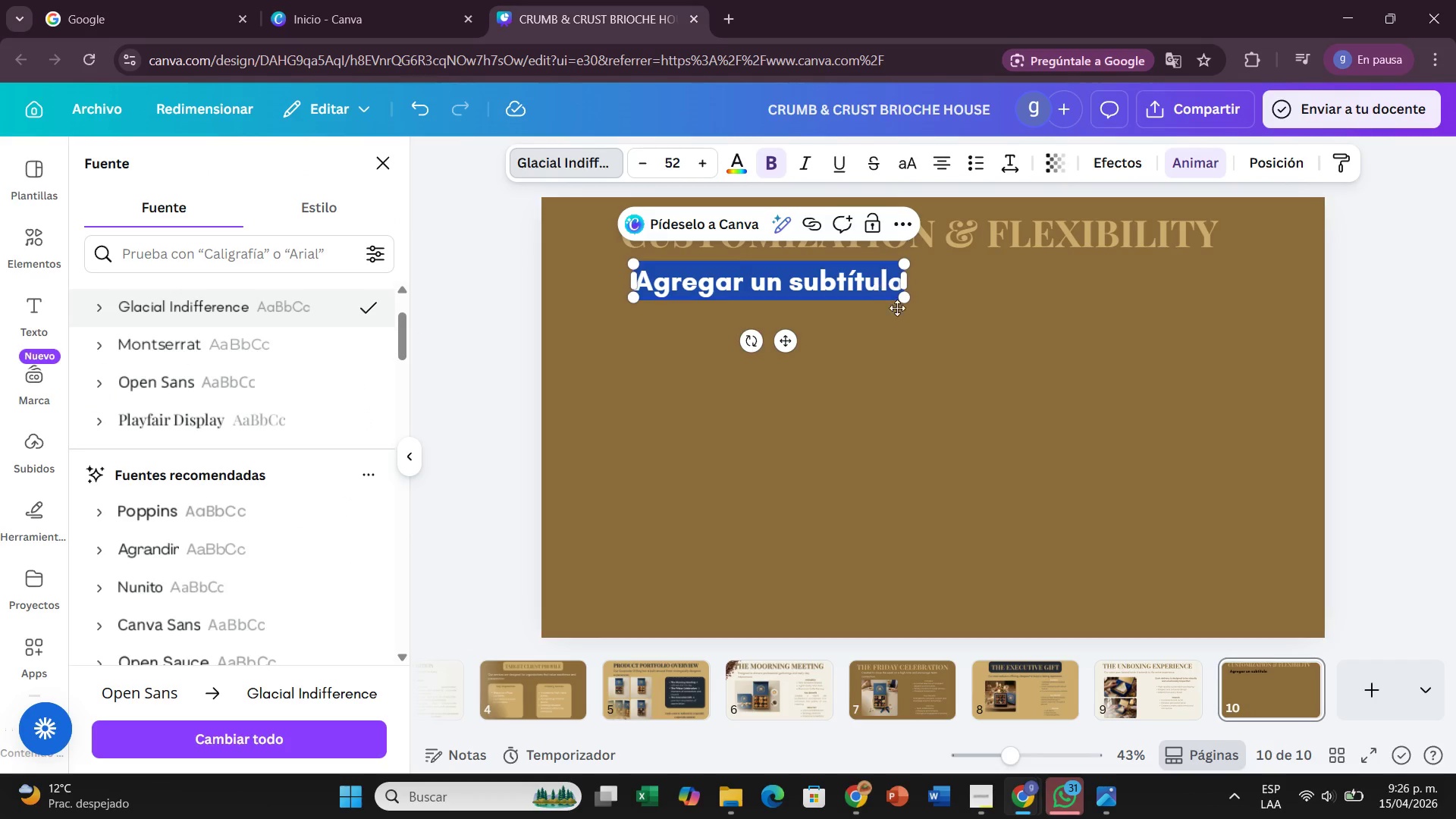 
left_click([1181, 688])
 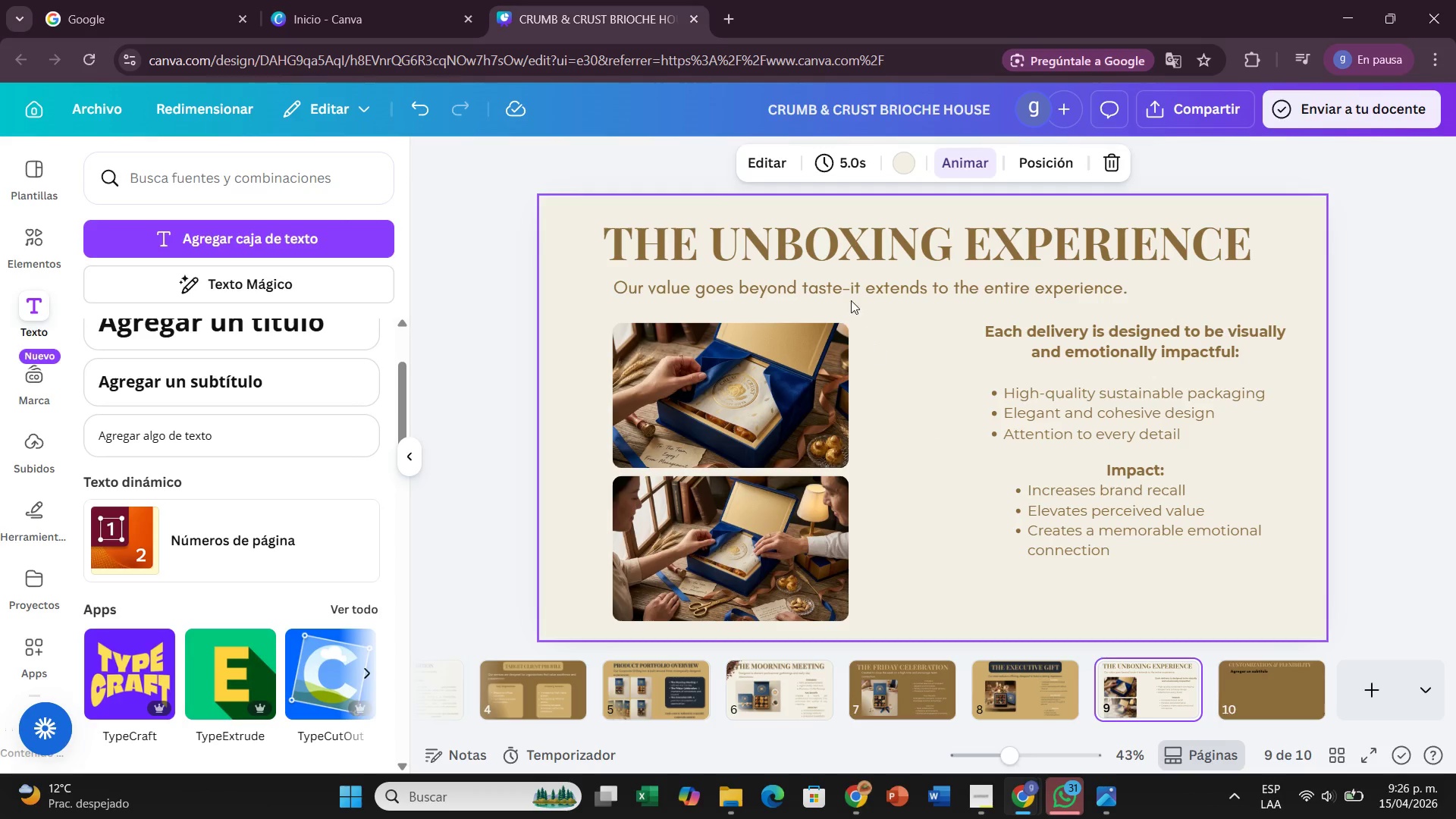 
left_click([849, 282])
 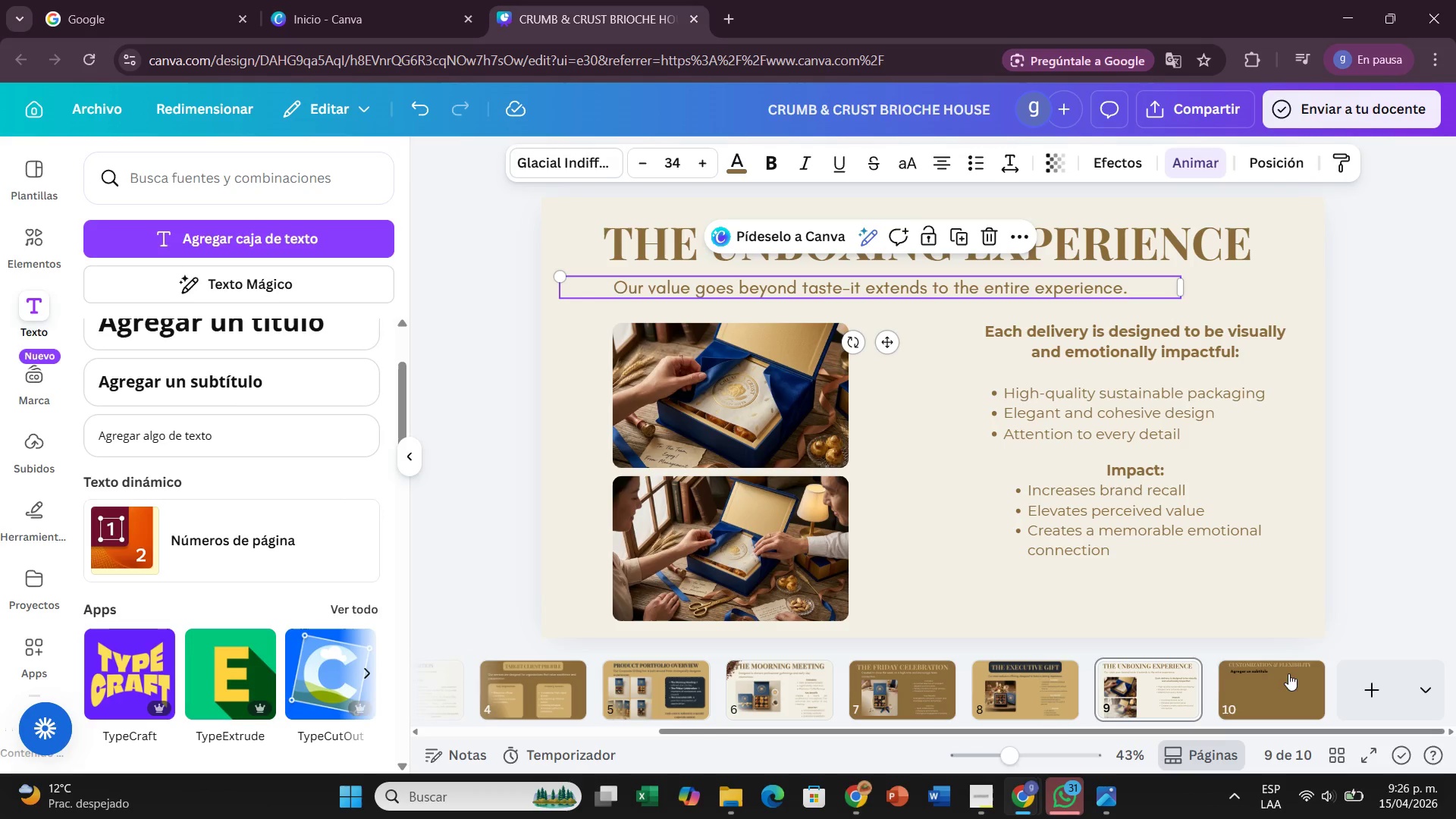 
left_click([1301, 691])
 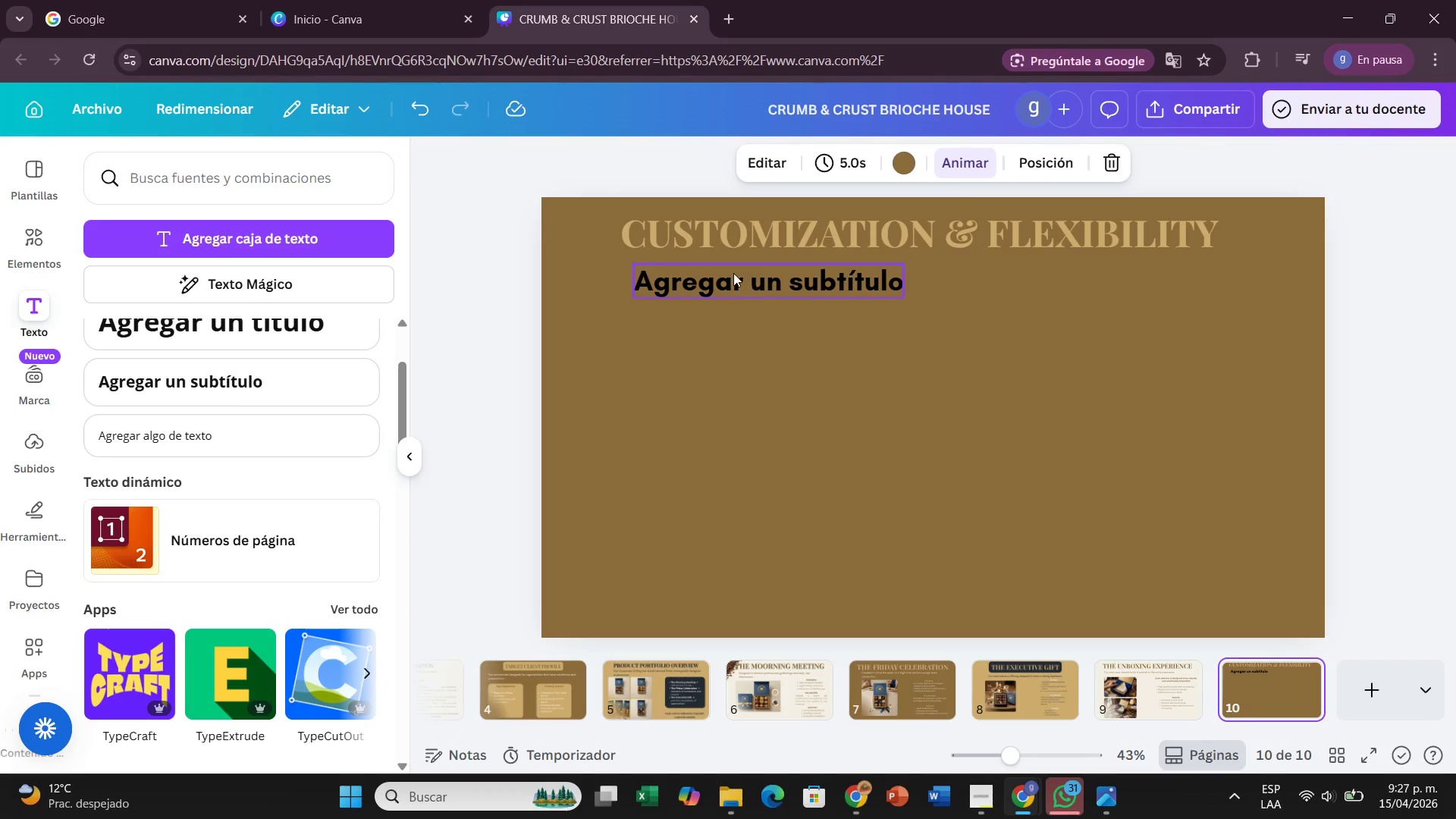 
left_click([733, 273])
 